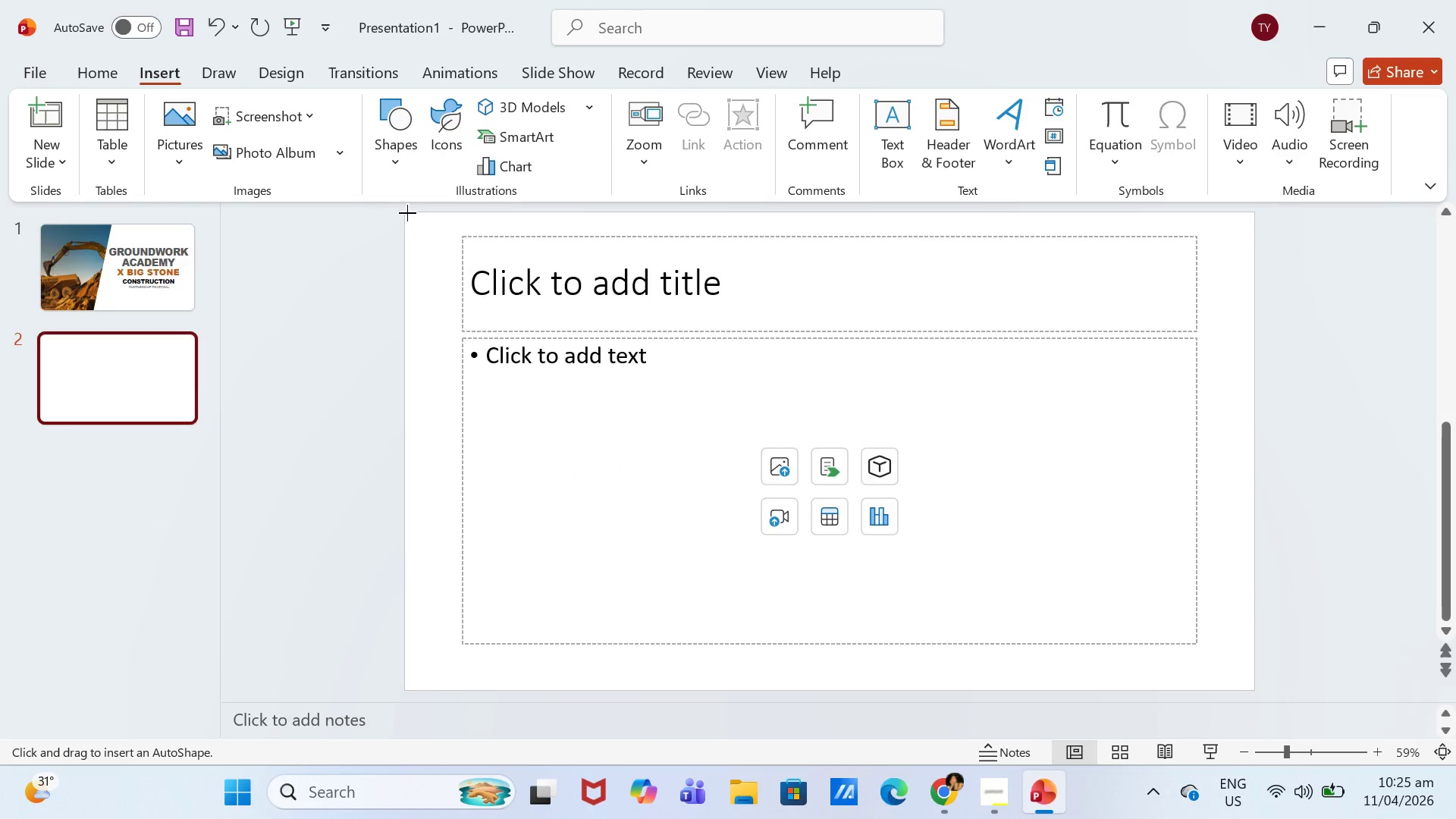 
left_click_drag(start_coordinate=[407, 213], to_coordinate=[1201, 265])
 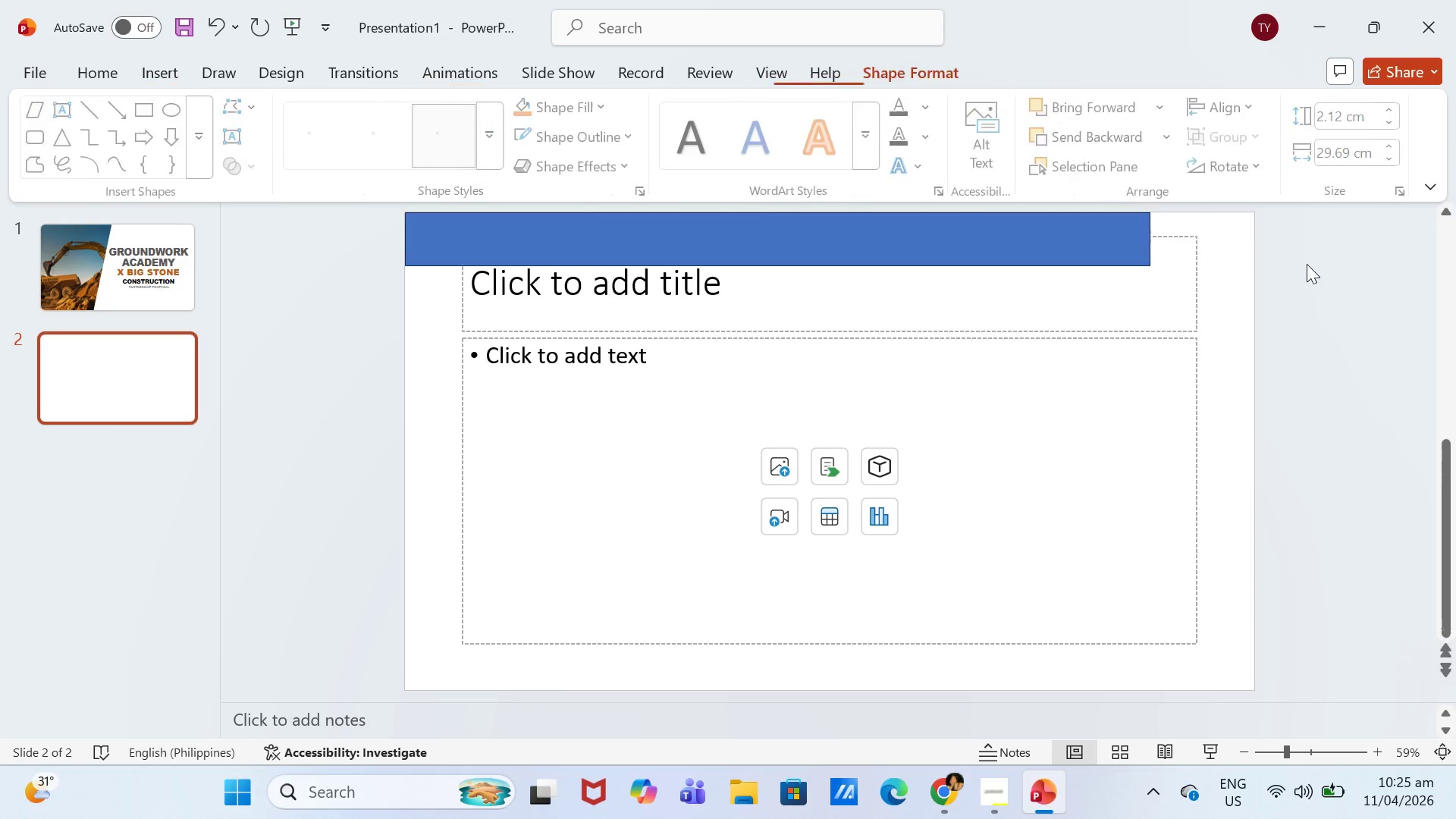 
left_click_drag(start_coordinate=[1307, 264], to_coordinate=[1269, 256])
 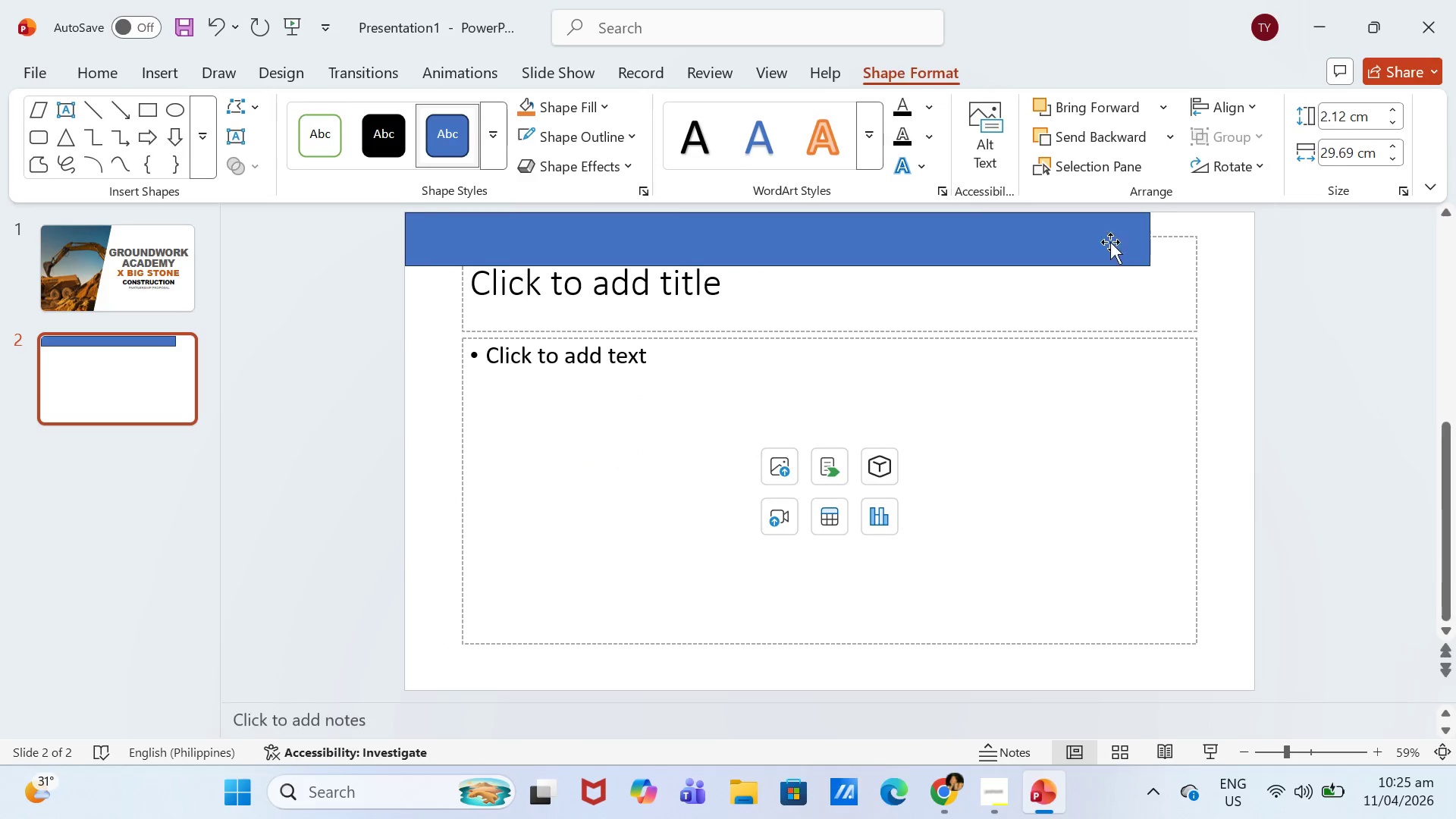 
triple_click([1039, 229])
 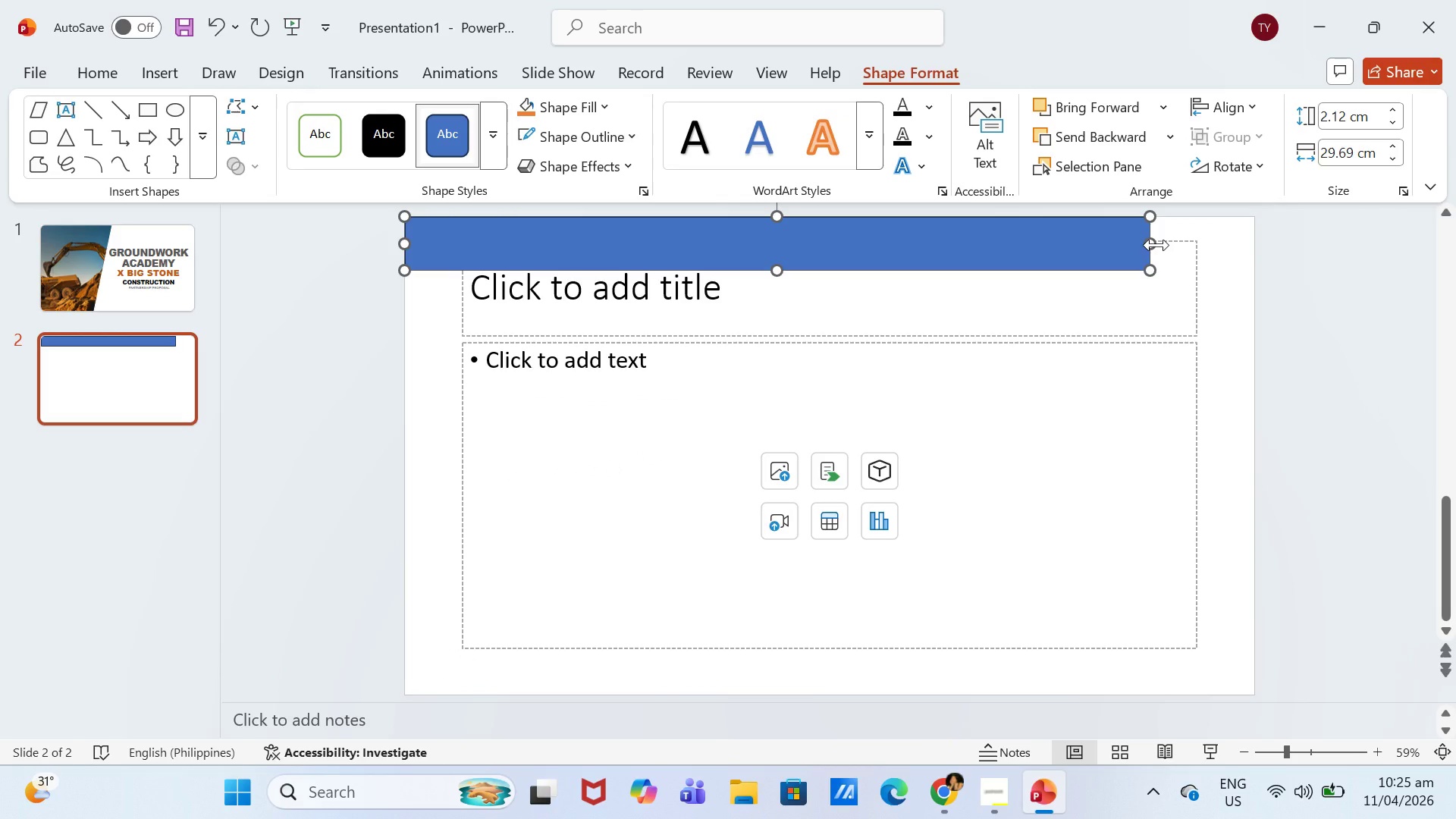 
left_click_drag(start_coordinate=[1155, 246], to_coordinate=[1183, 243])
 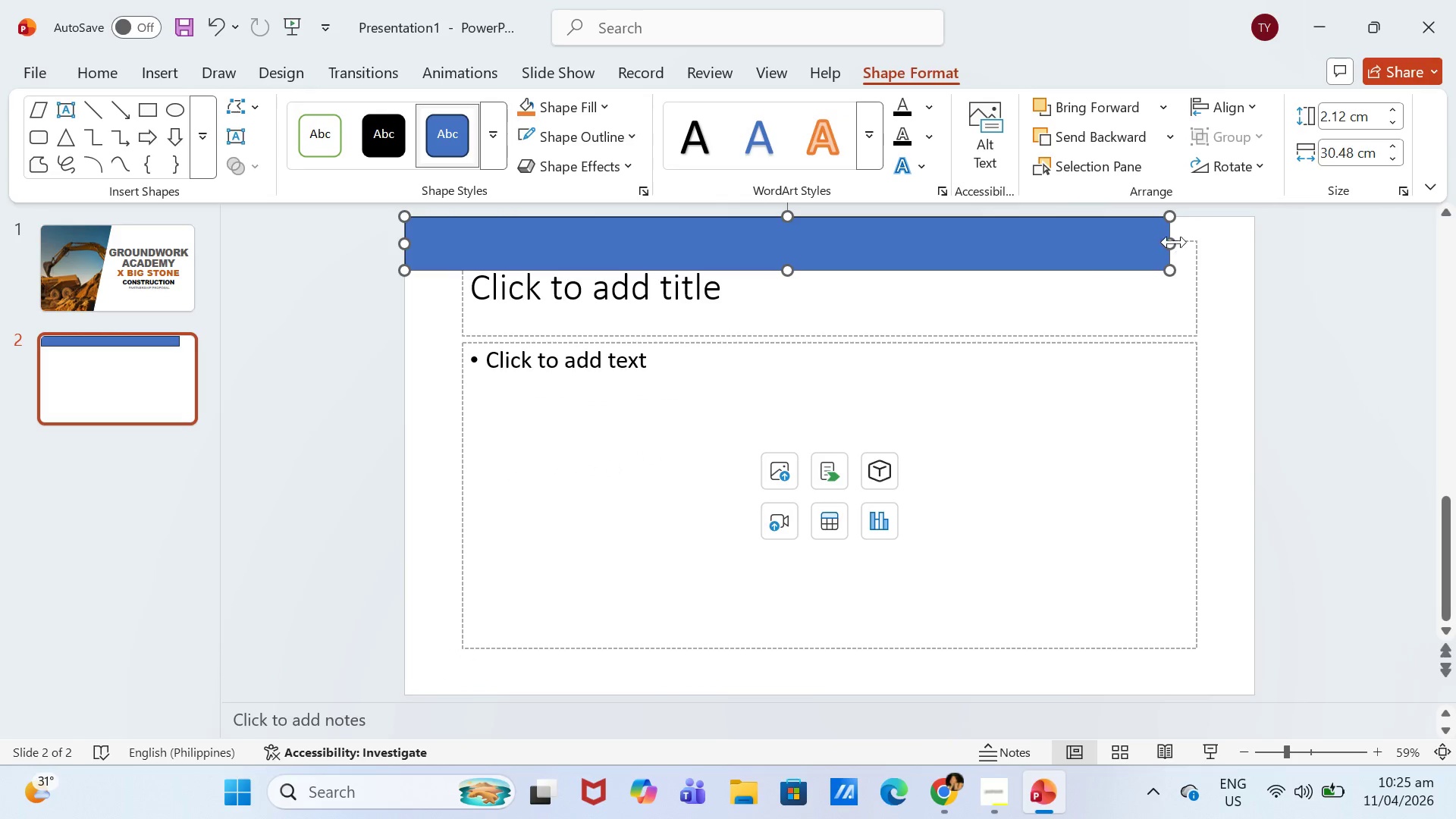 
left_click_drag(start_coordinate=[1174, 242], to_coordinate=[1257, 237])
 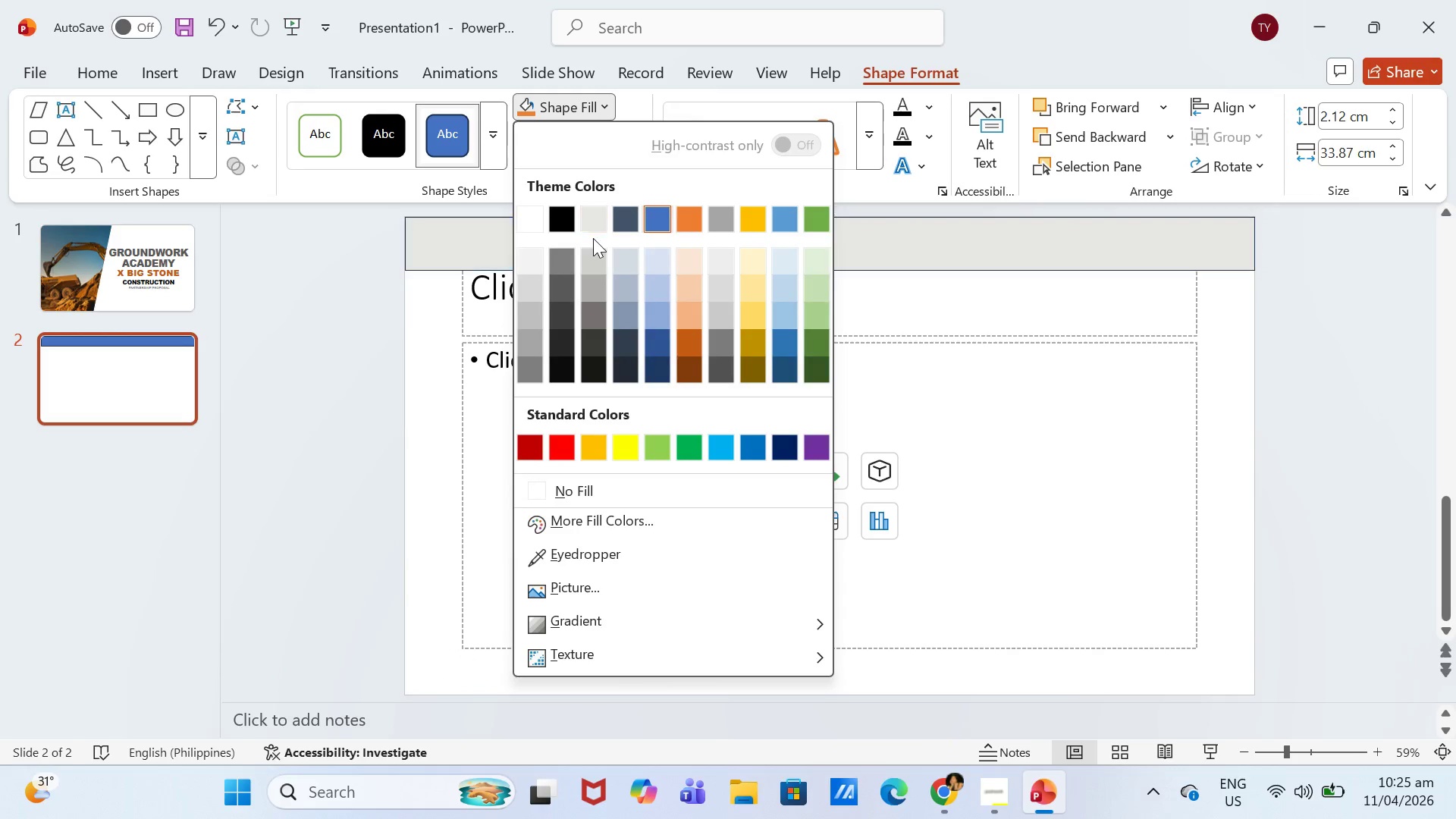 
left_click([692, 341])
 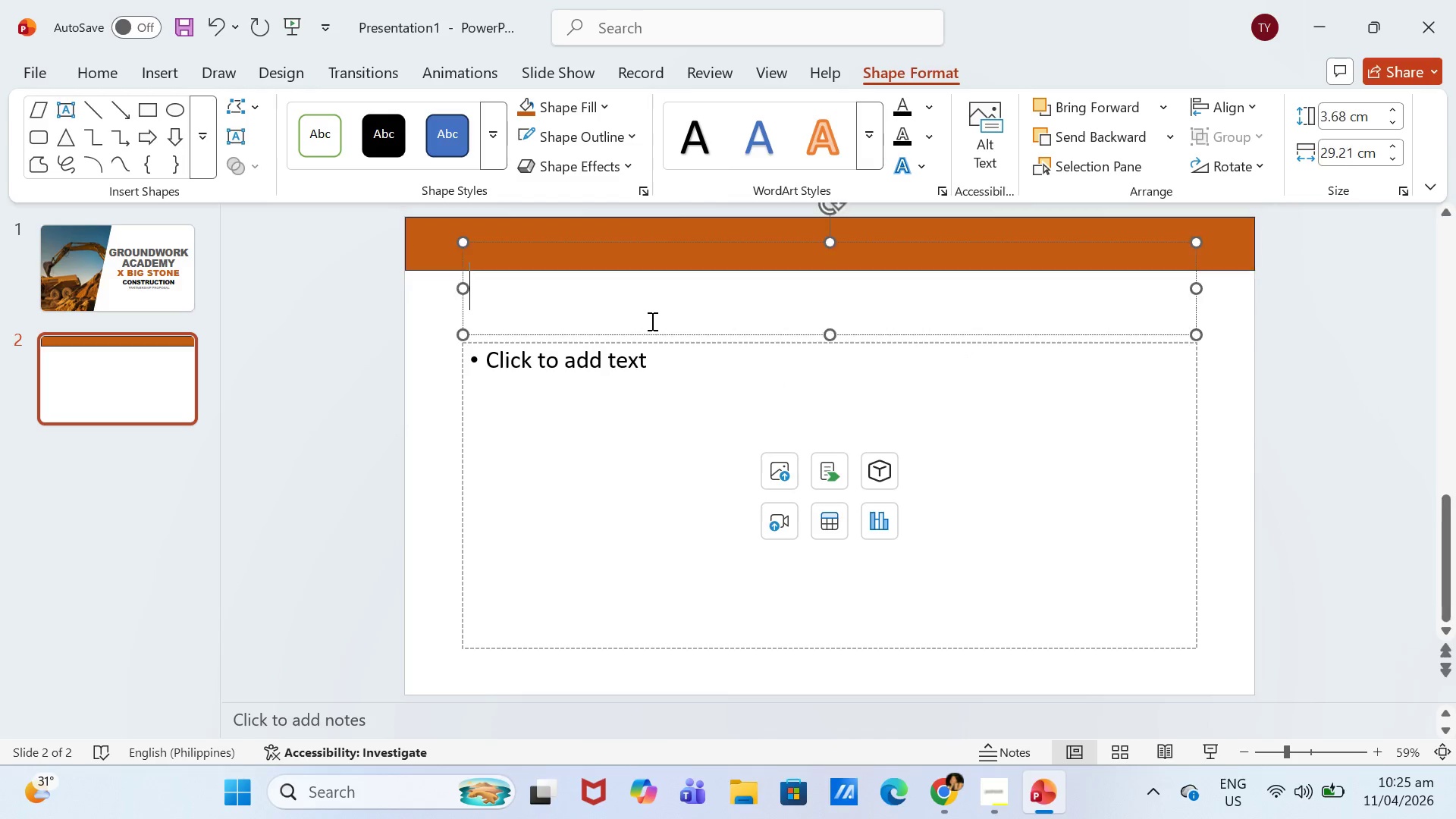 
type(THE)
key(Backspace)
key(Backspace)
key(Backspace)
type(the solution)
 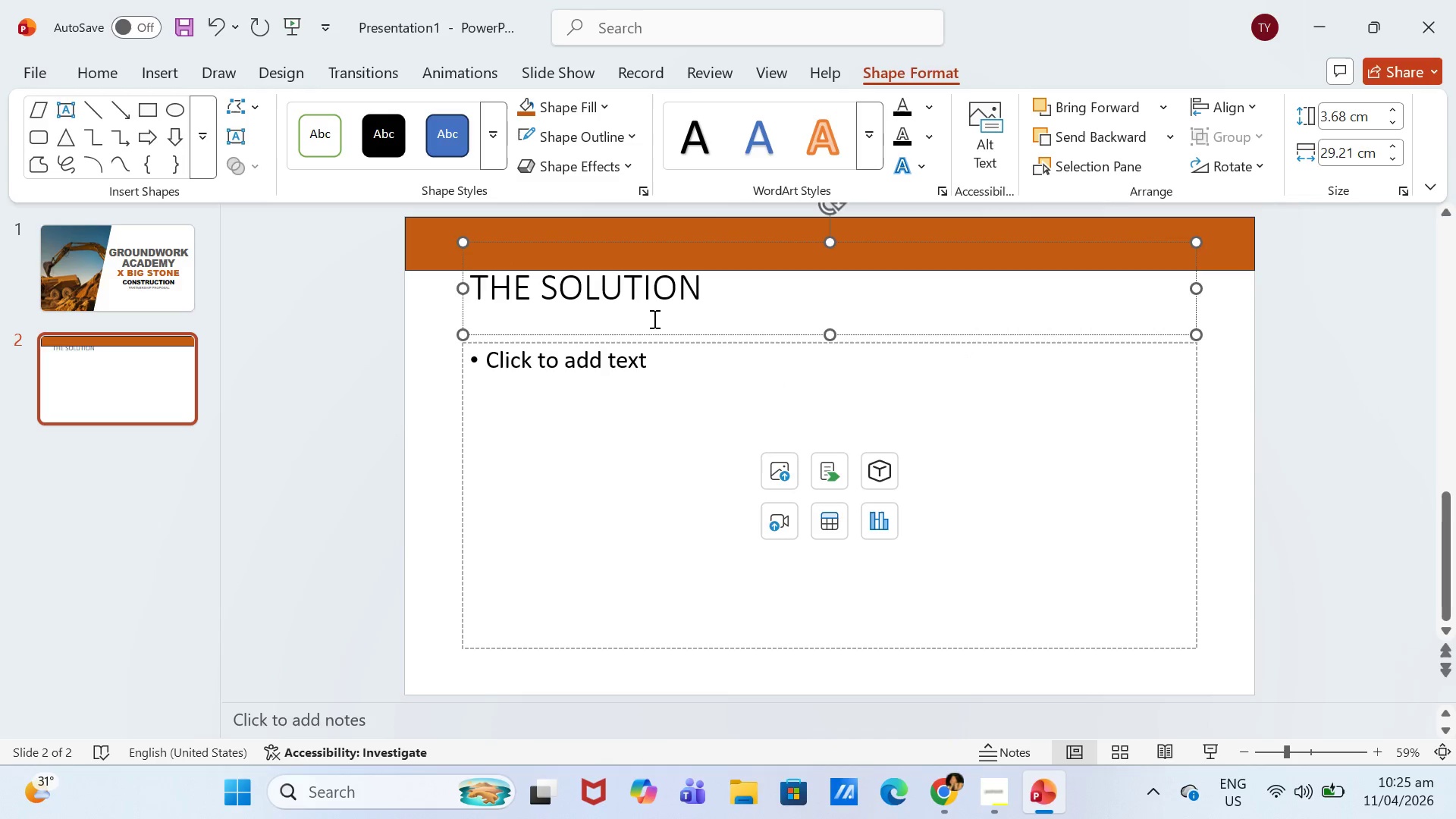 
left_click([699, 323])
 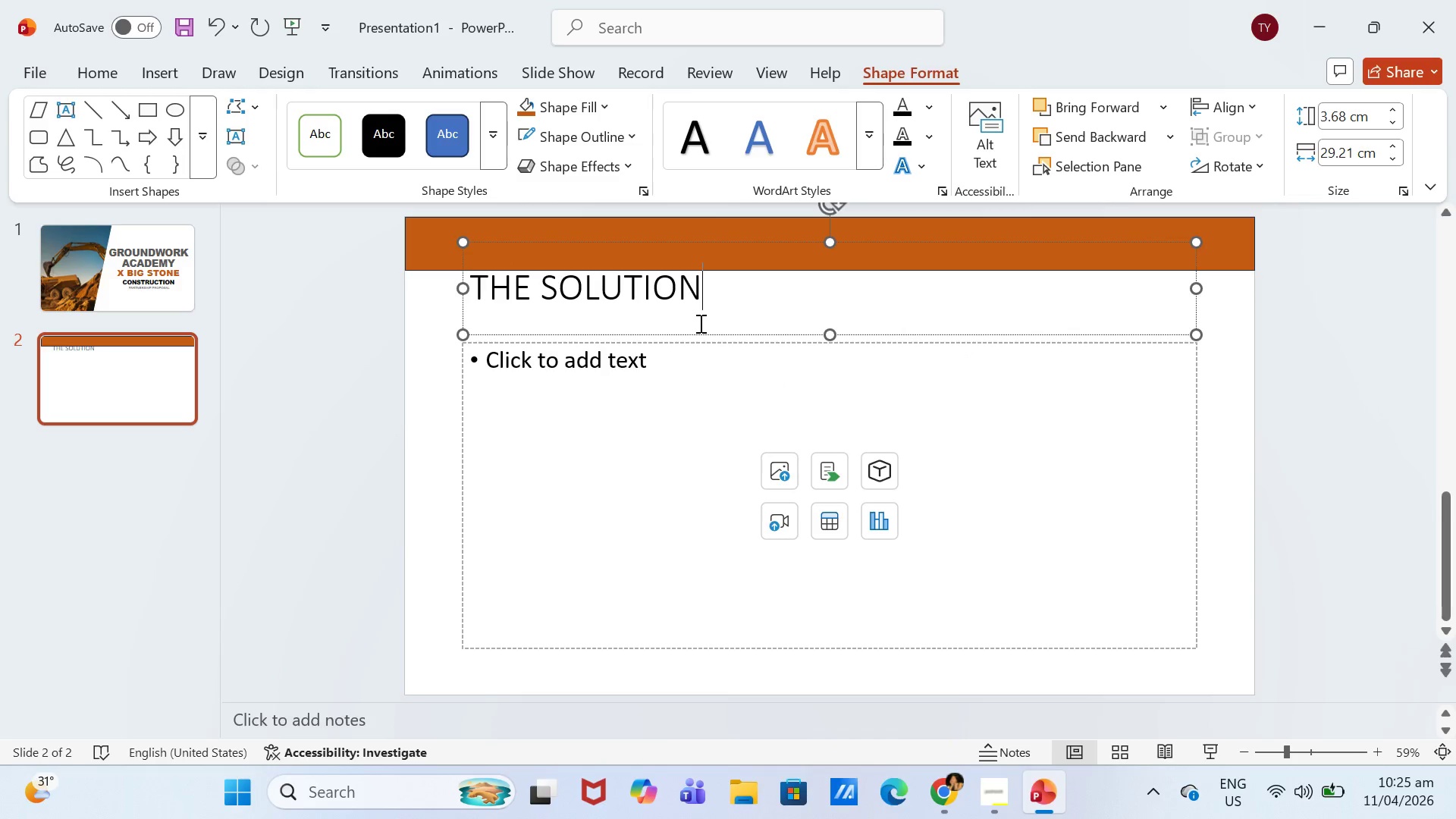 
key(Control+A)
 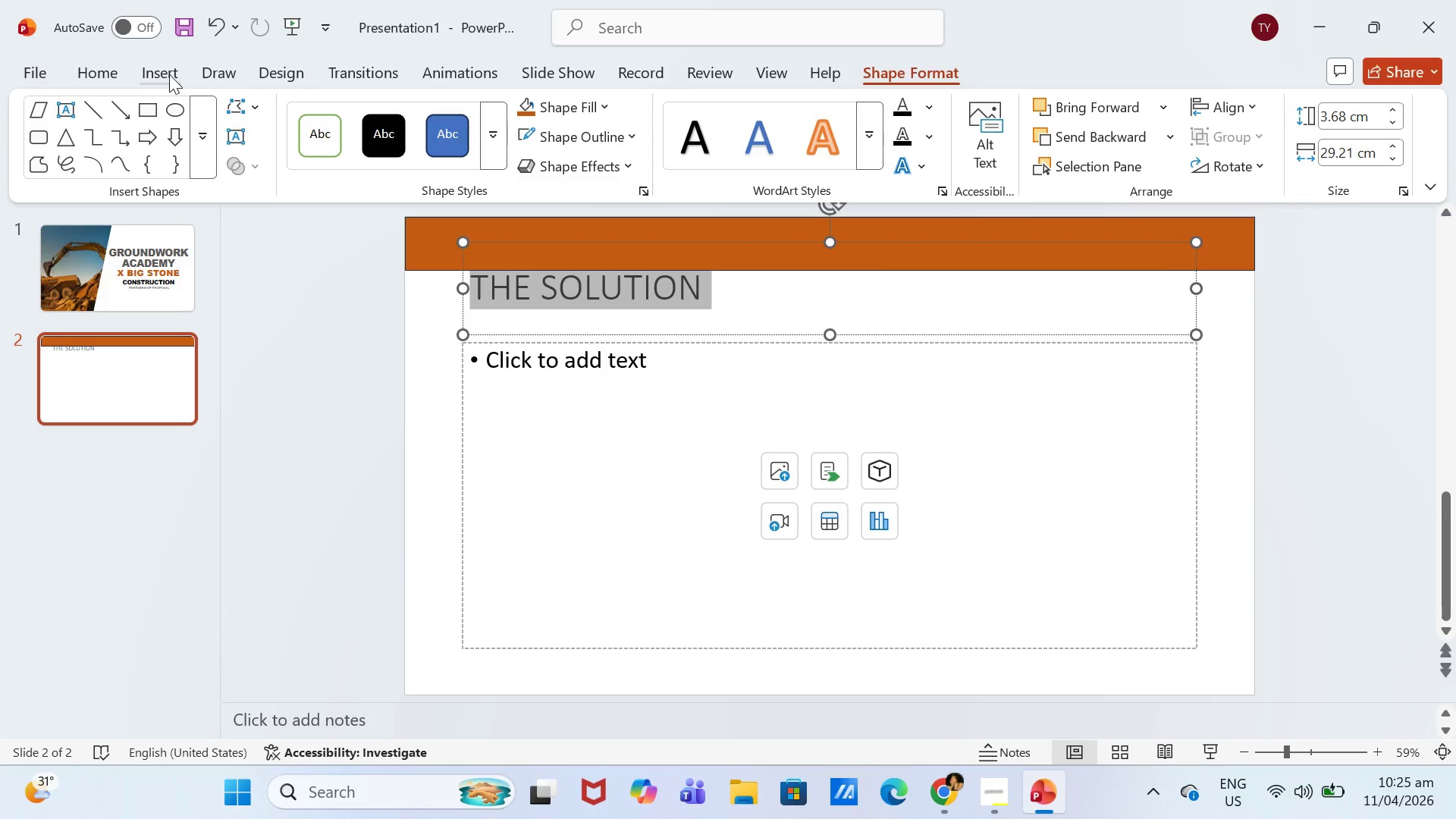 
left_click([118, 68])
 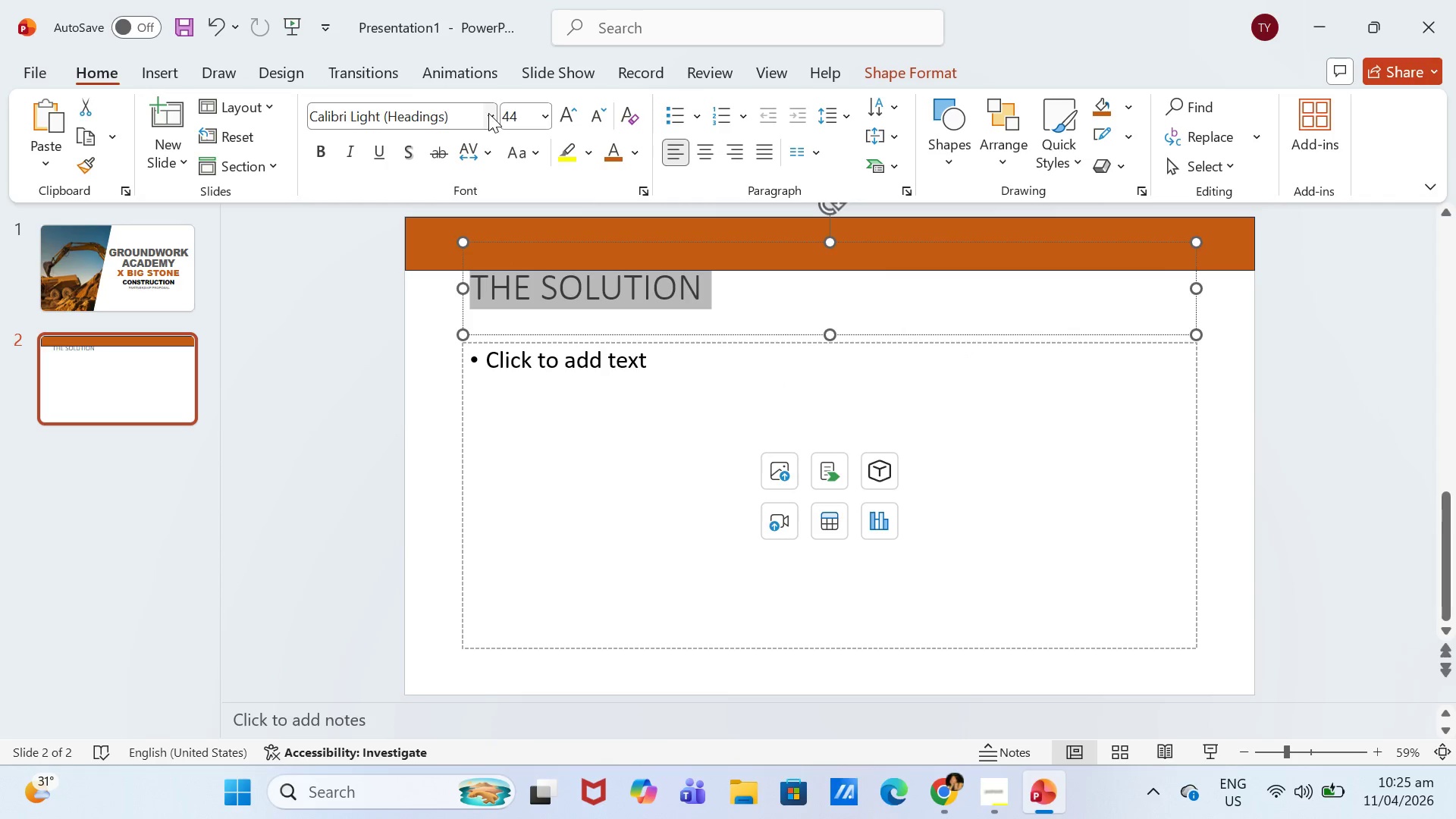 
left_click([488, 115])
 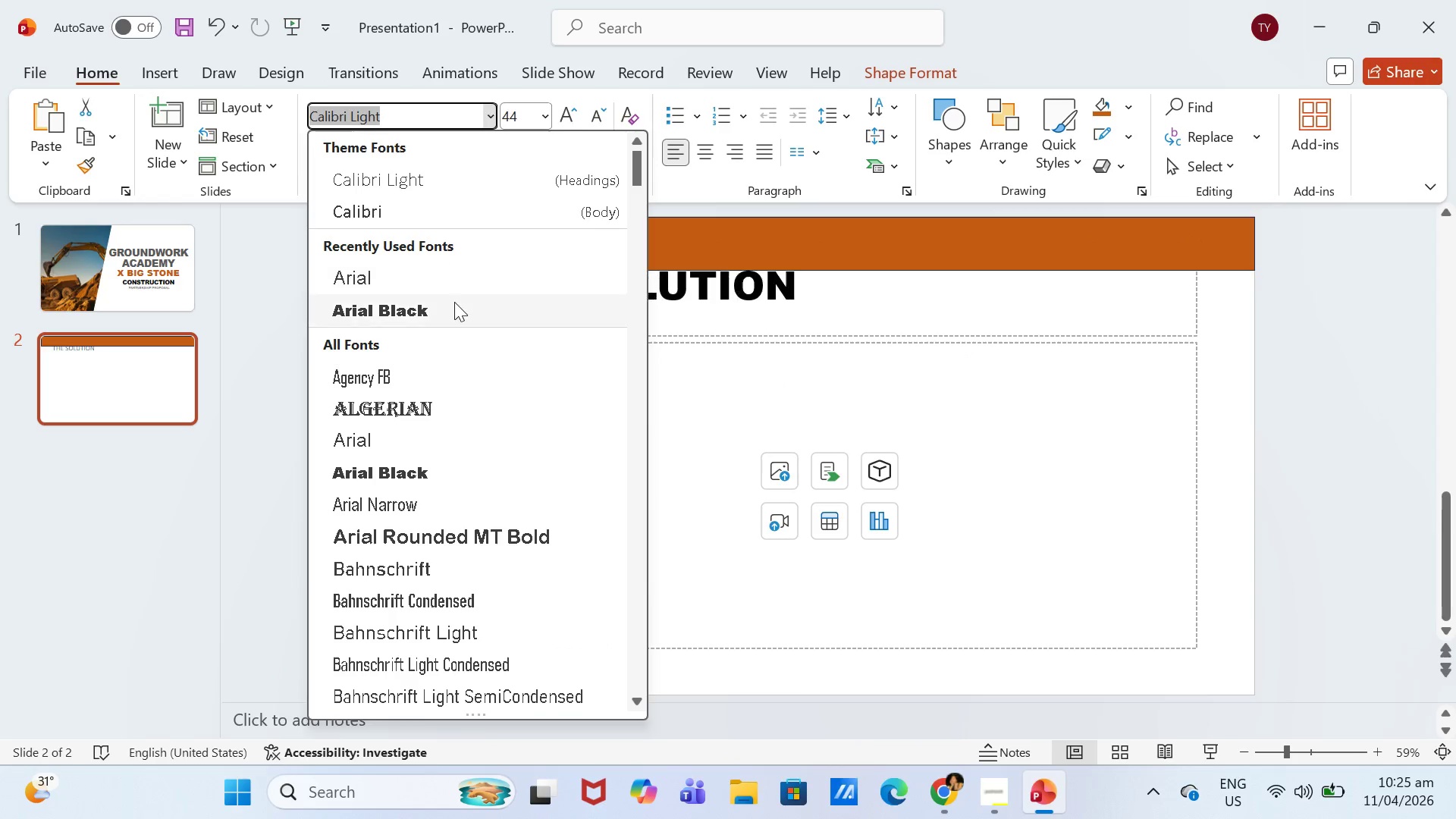 
left_click([454, 305])
 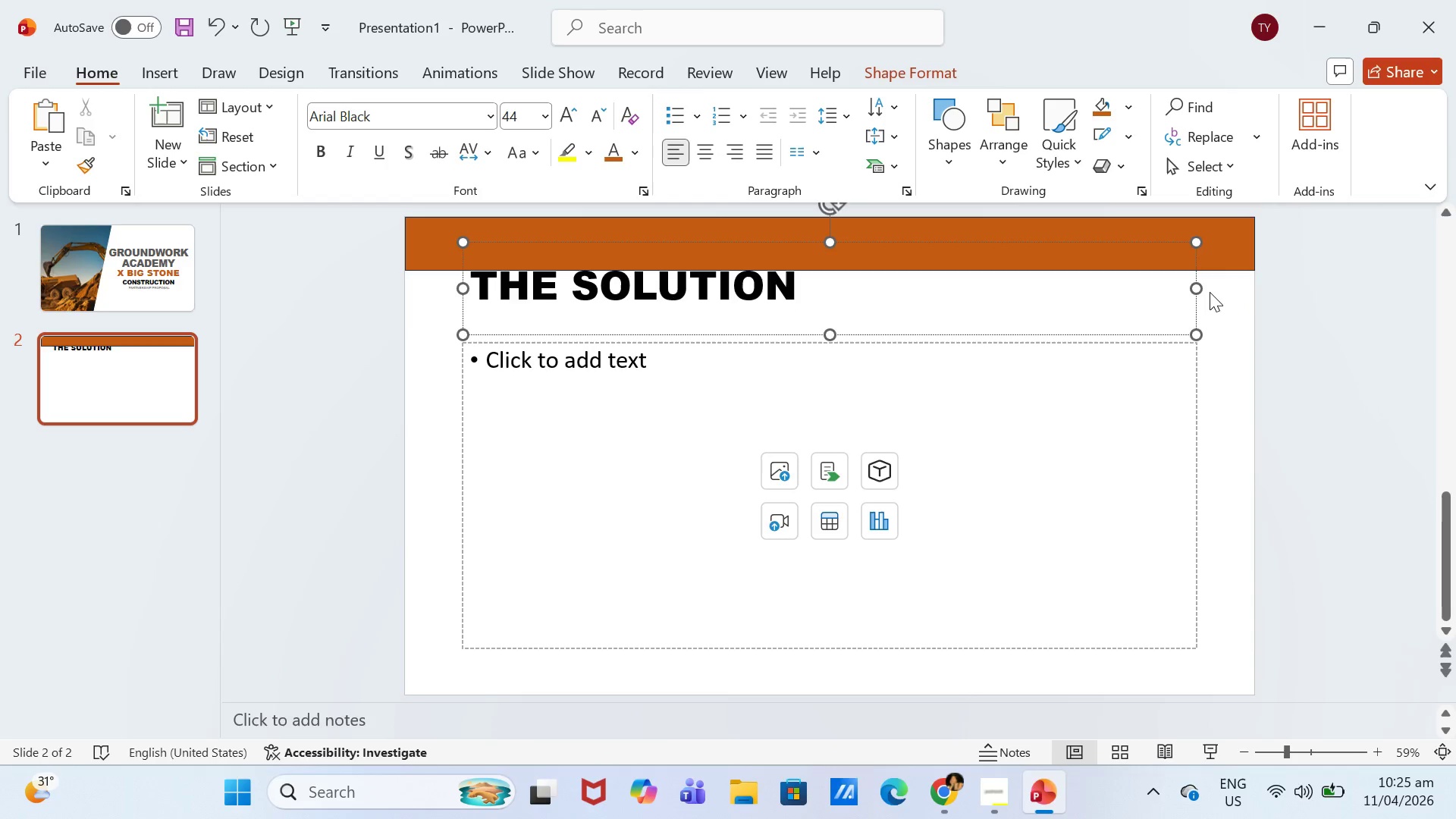 
left_click_drag(start_coordinate=[1197, 287], to_coordinate=[814, 286])
 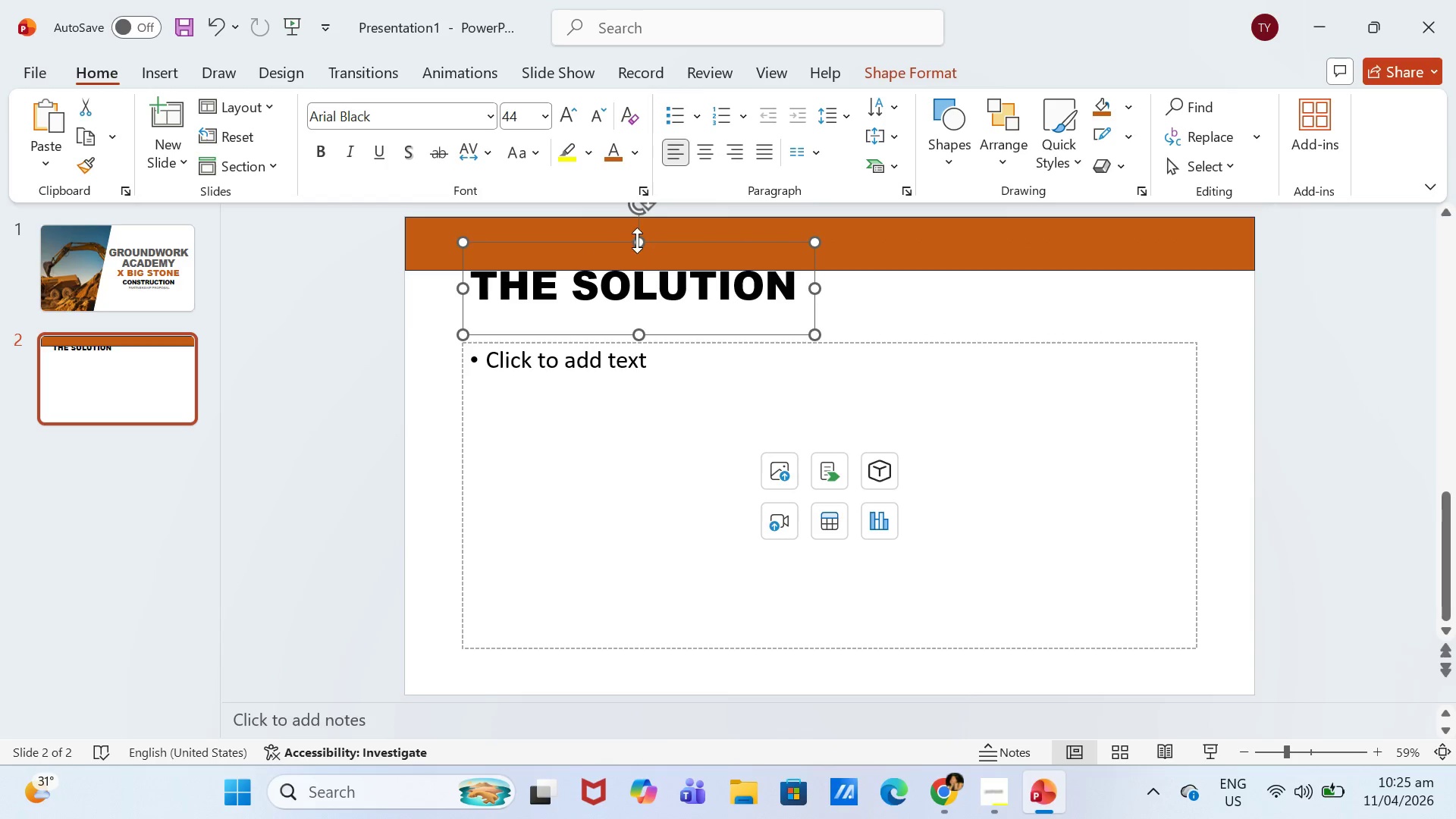 
left_click_drag(start_coordinate=[638, 240], to_coordinate=[639, 275])
 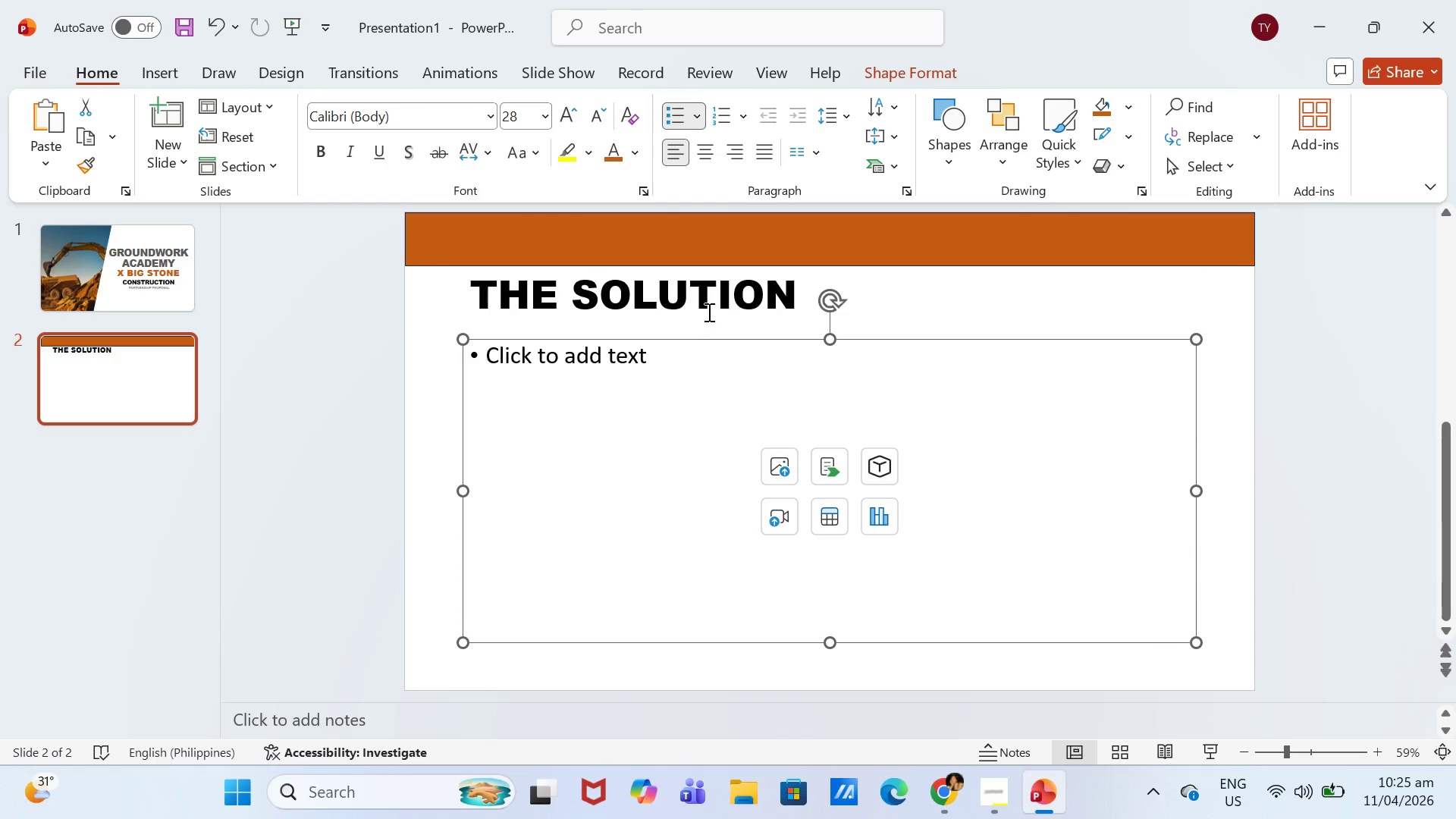 
left_click([756, 292])
 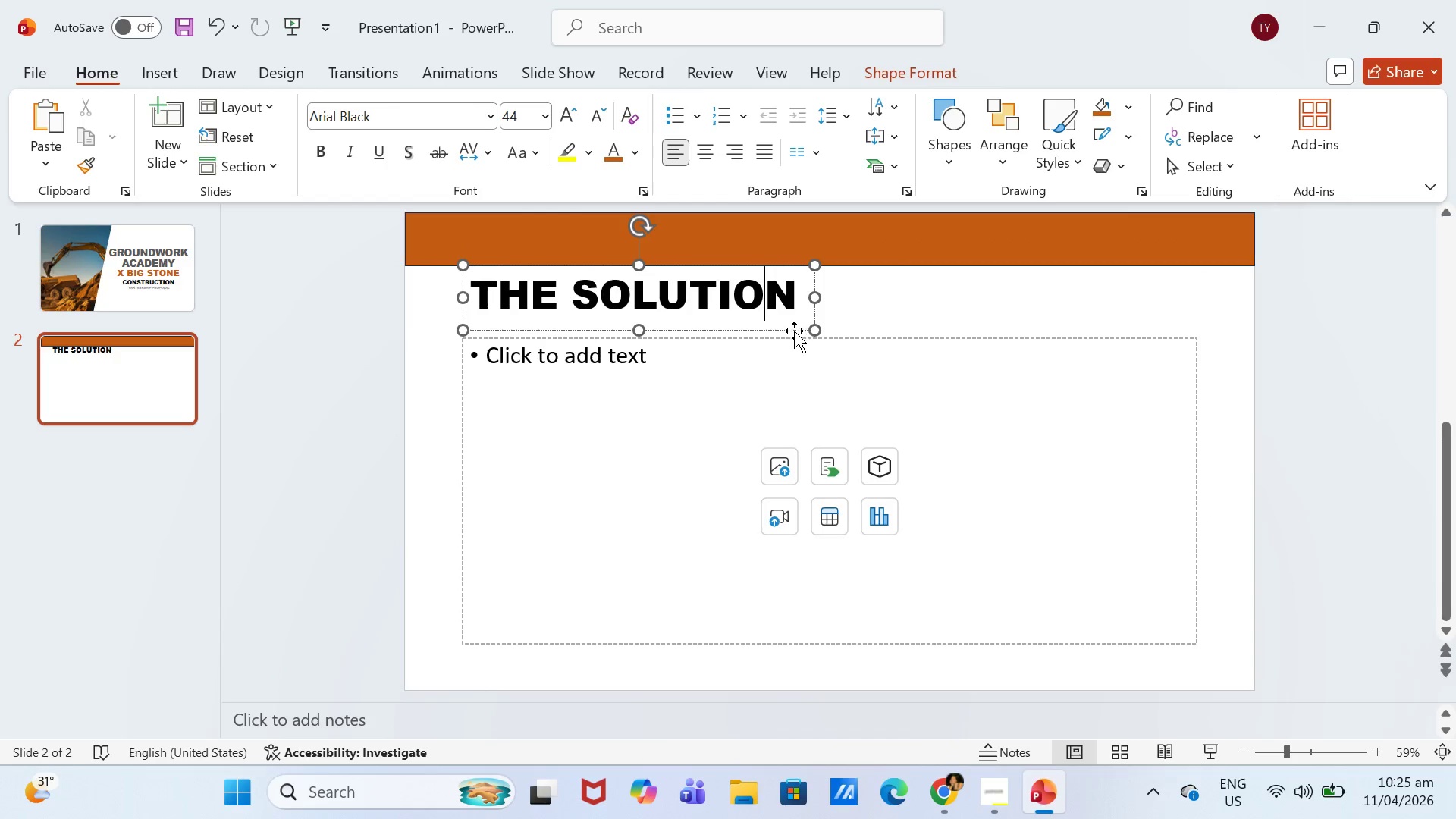 
left_click_drag(start_coordinate=[788, 330], to_coordinate=[750, 322])
 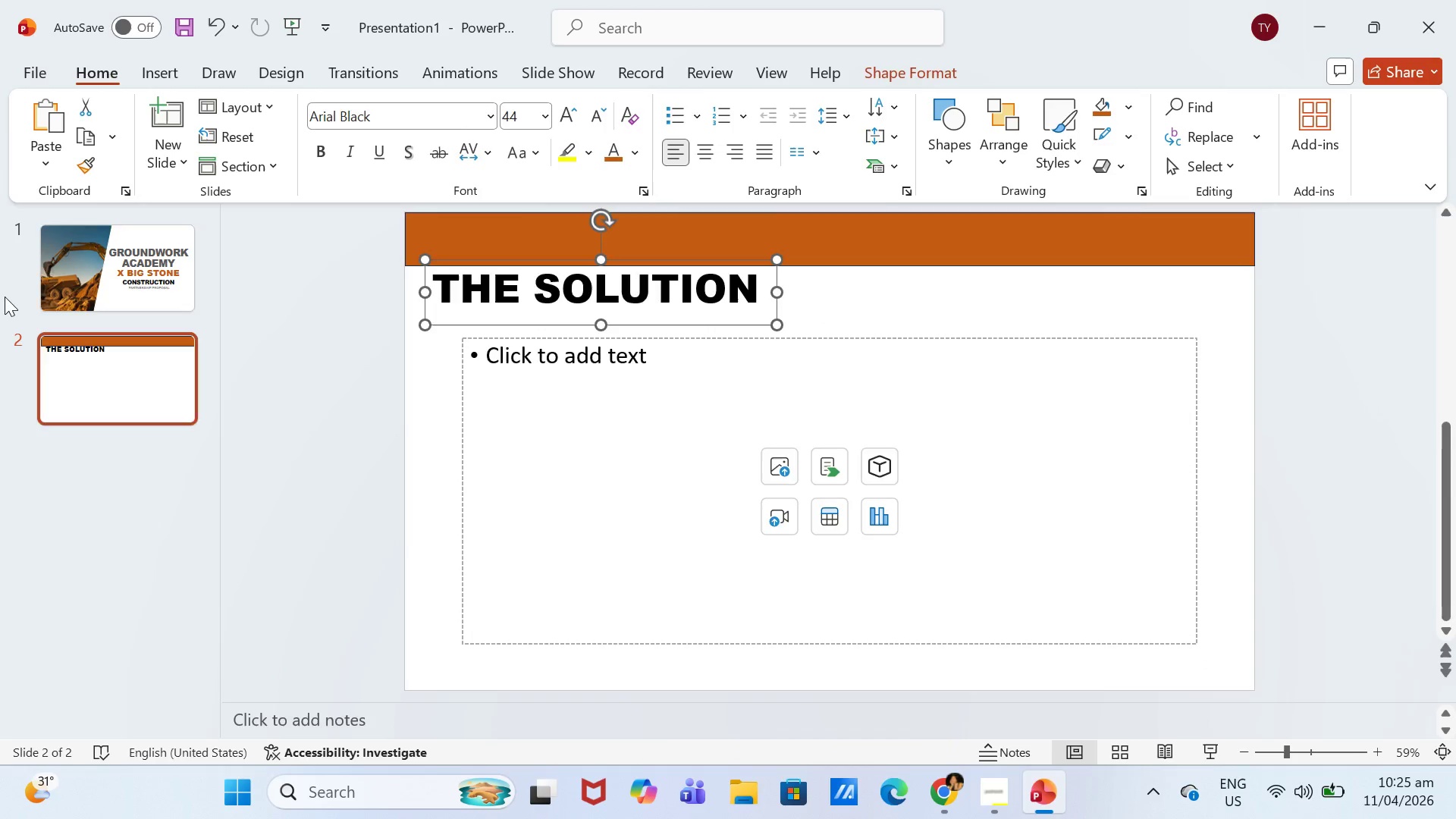 
double_click([102, 284])
 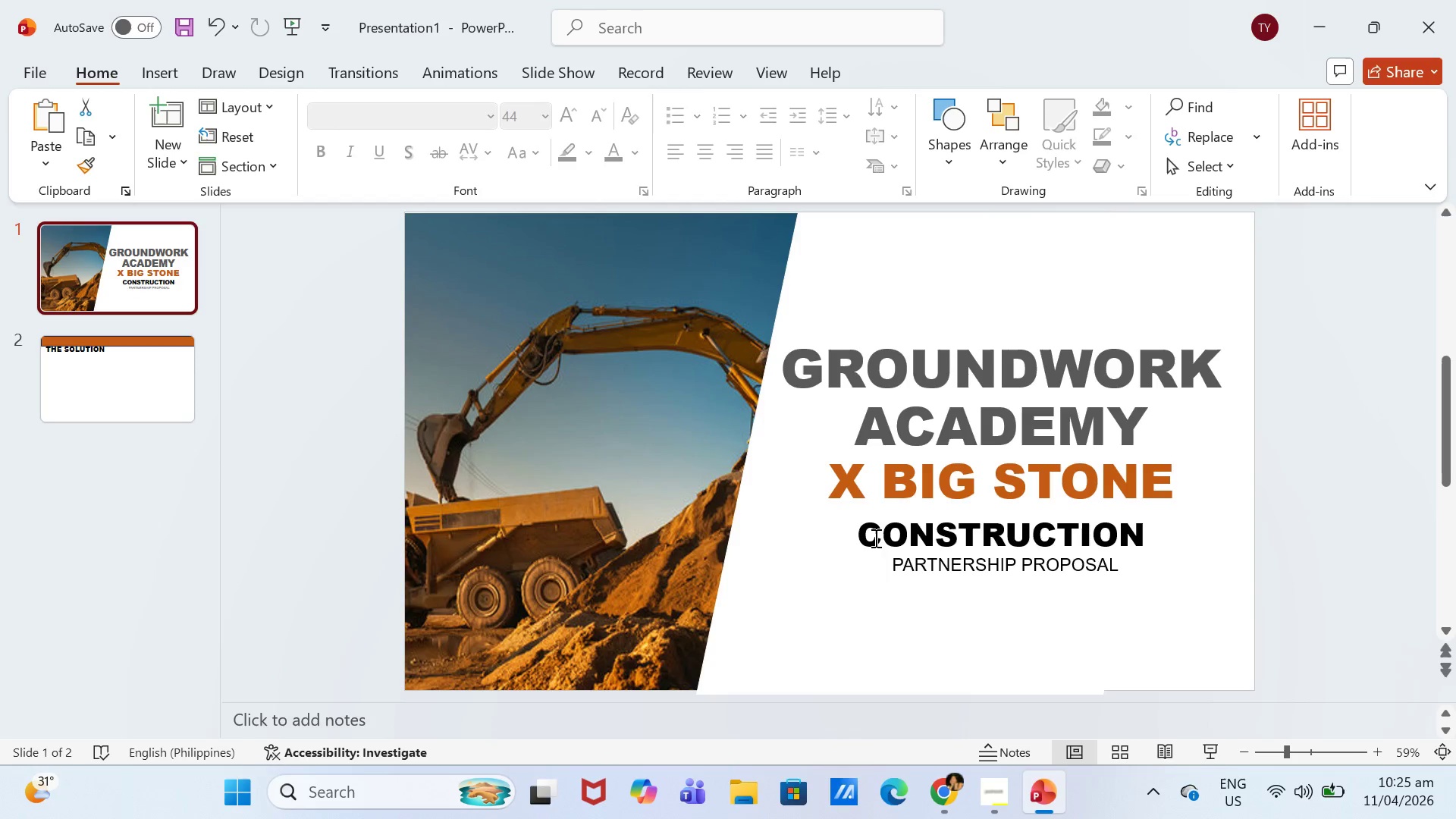 
left_click([920, 576])
 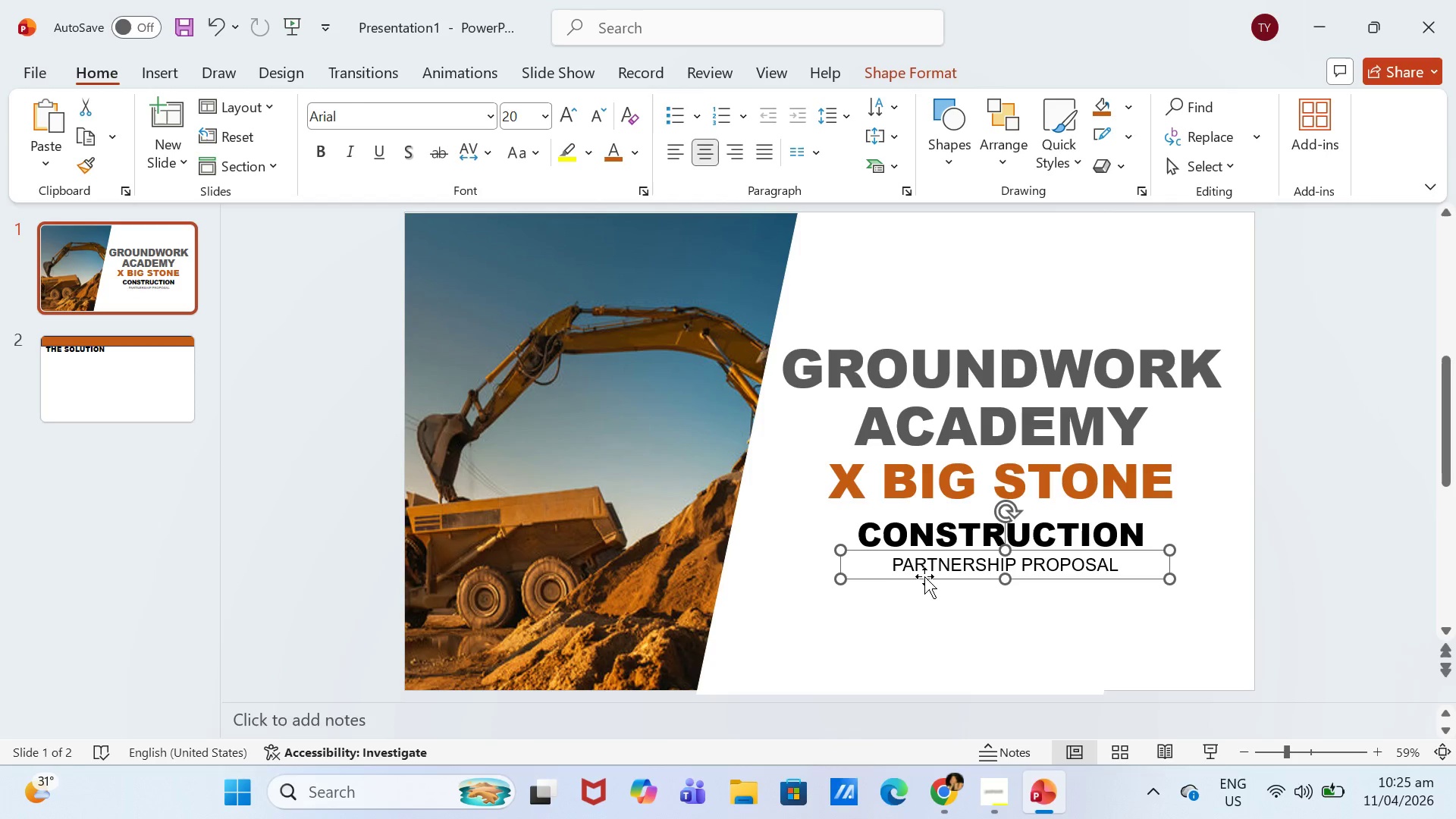 
left_click([924, 578])
 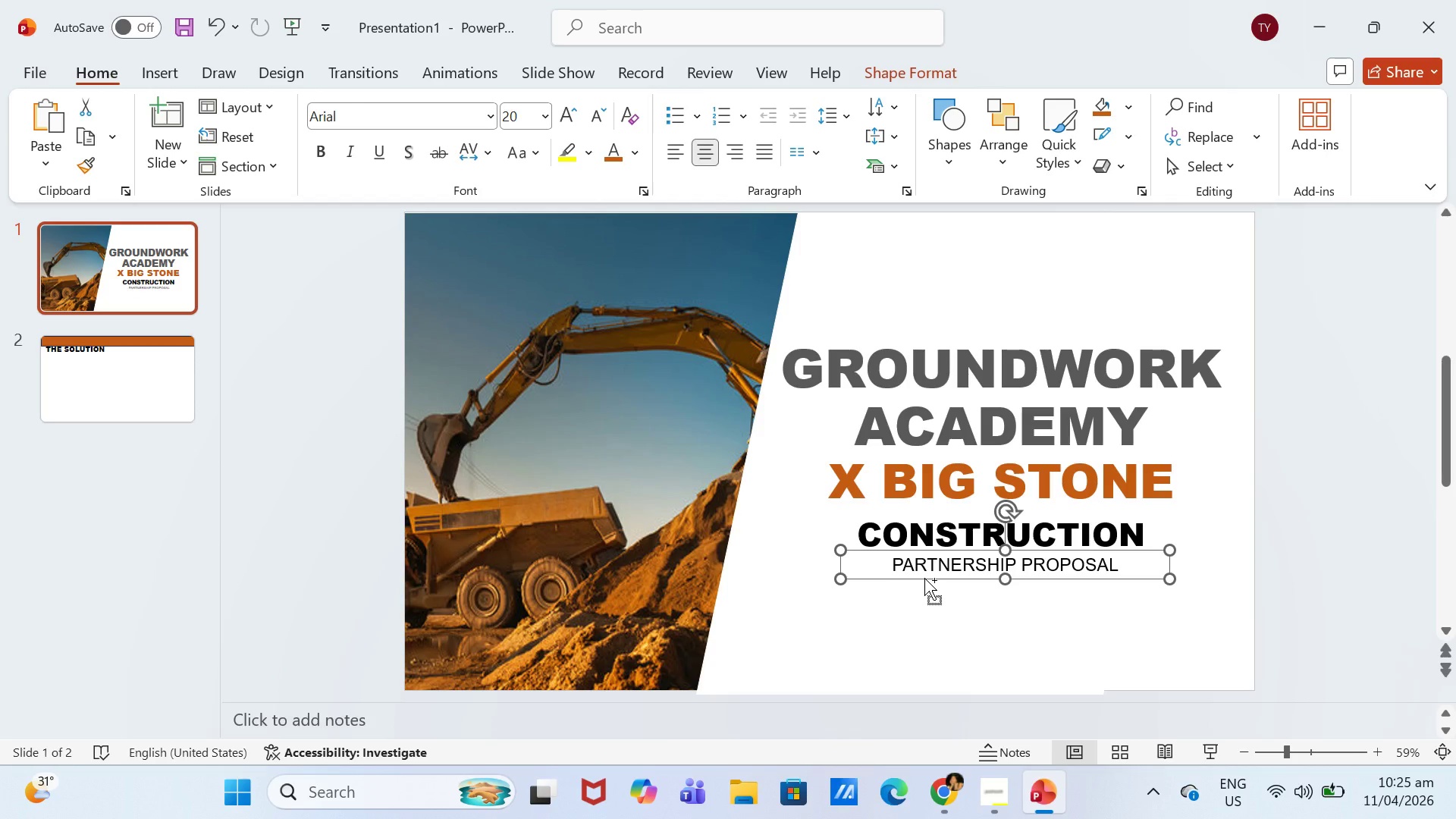 
key(Control+C)
 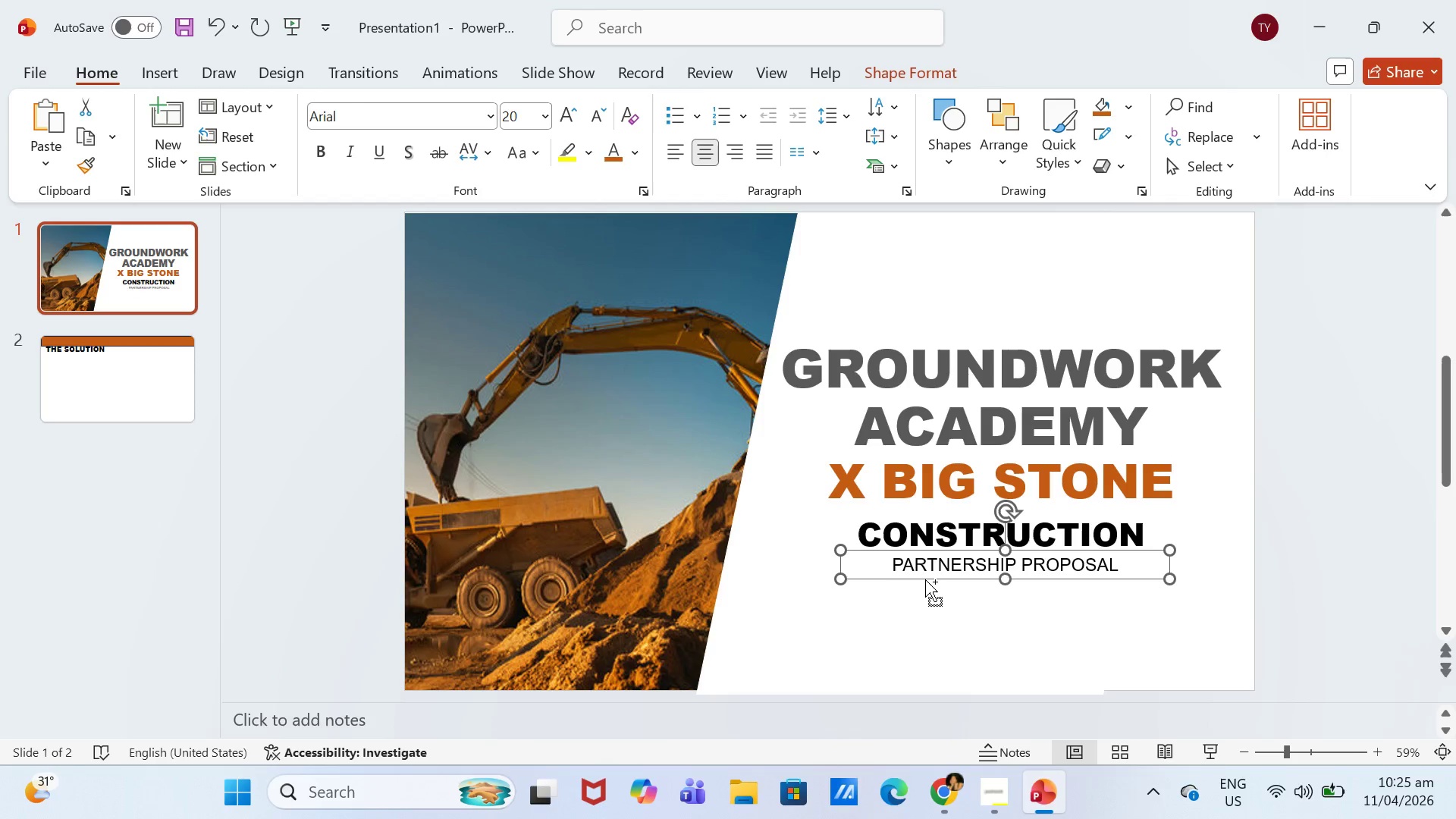 
key(Control+V)
 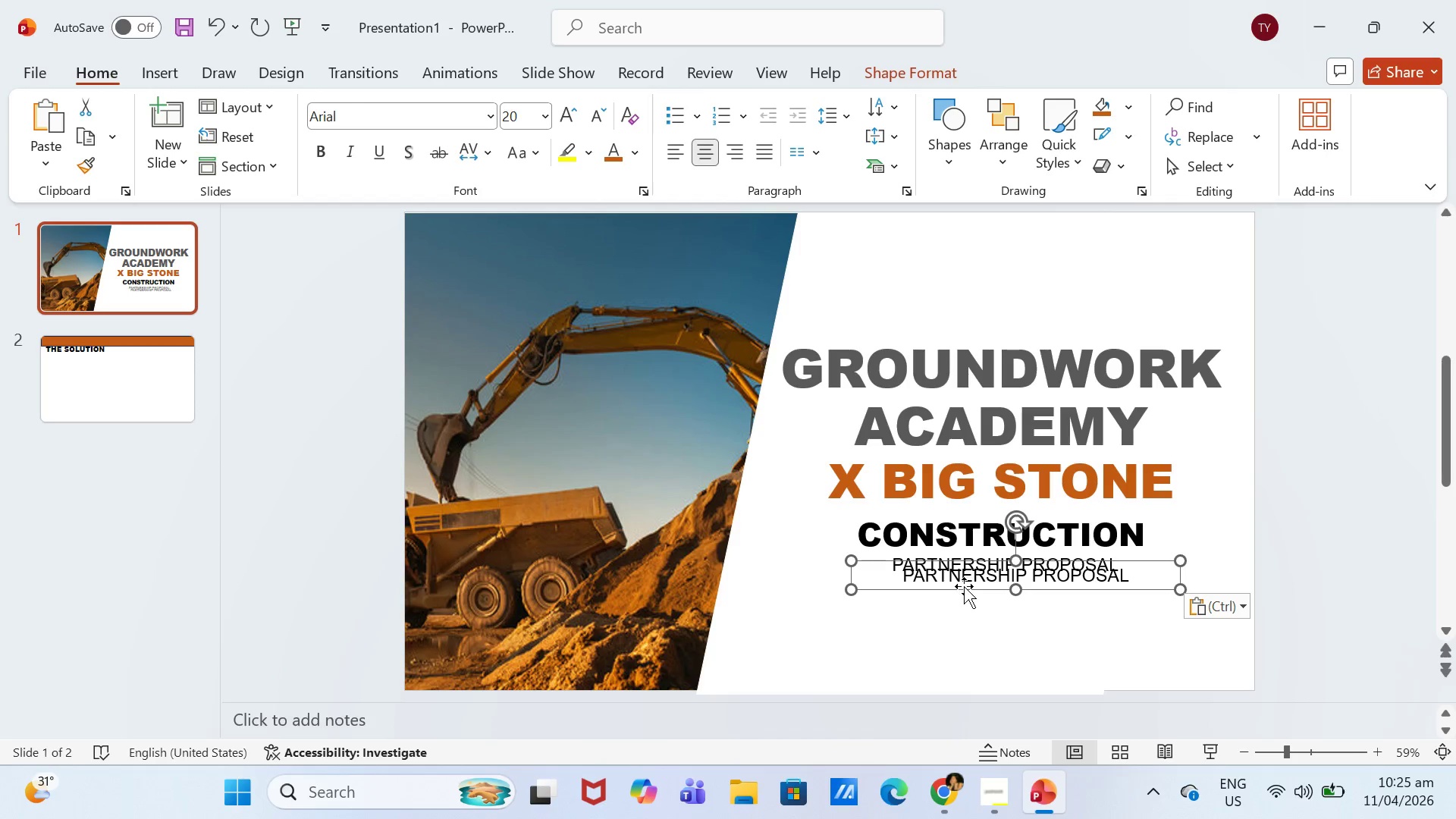 
left_click_drag(start_coordinate=[964, 586], to_coordinate=[762, 585])
 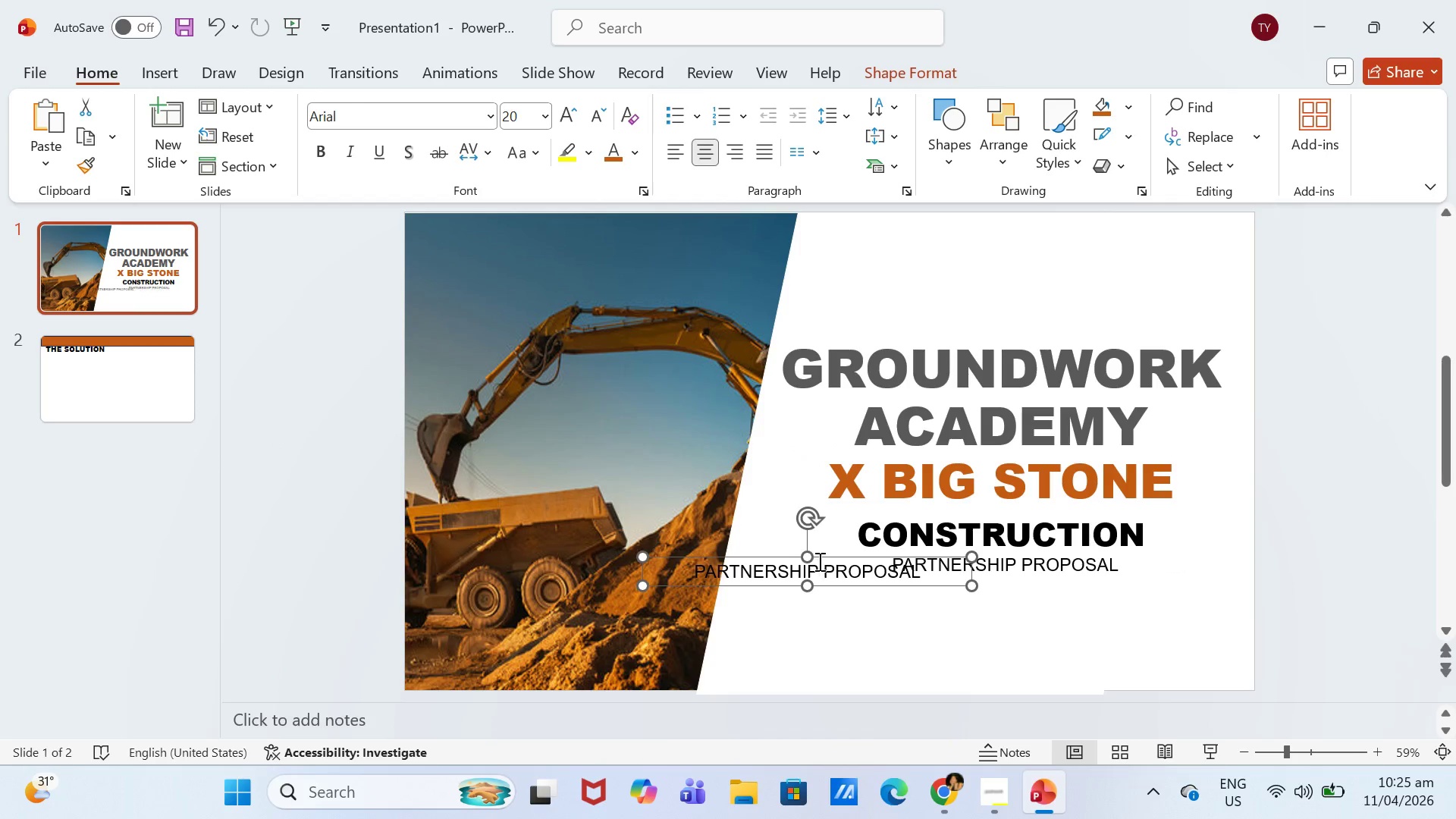 
key(Backspace)
 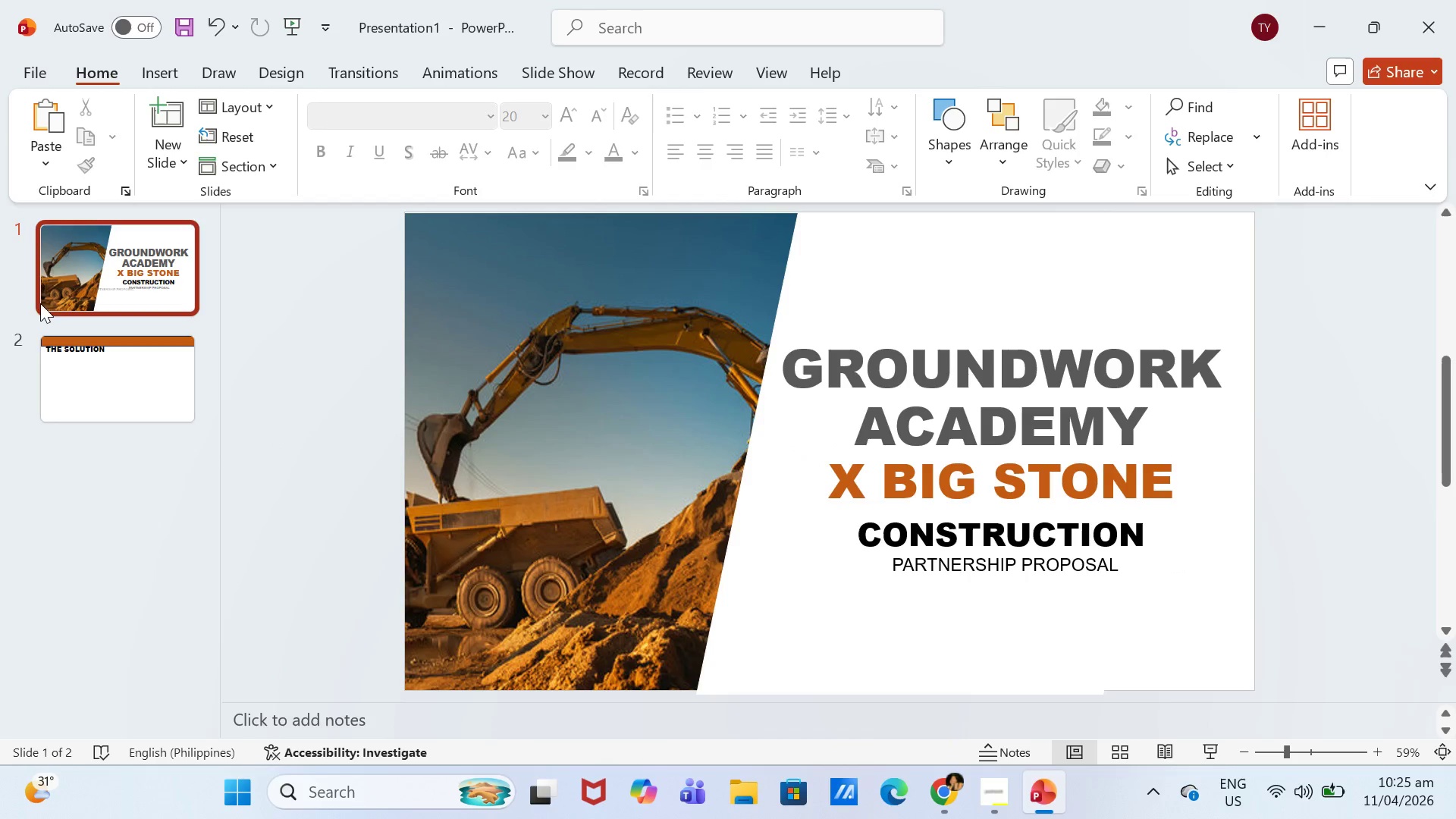 
left_click([90, 360])
 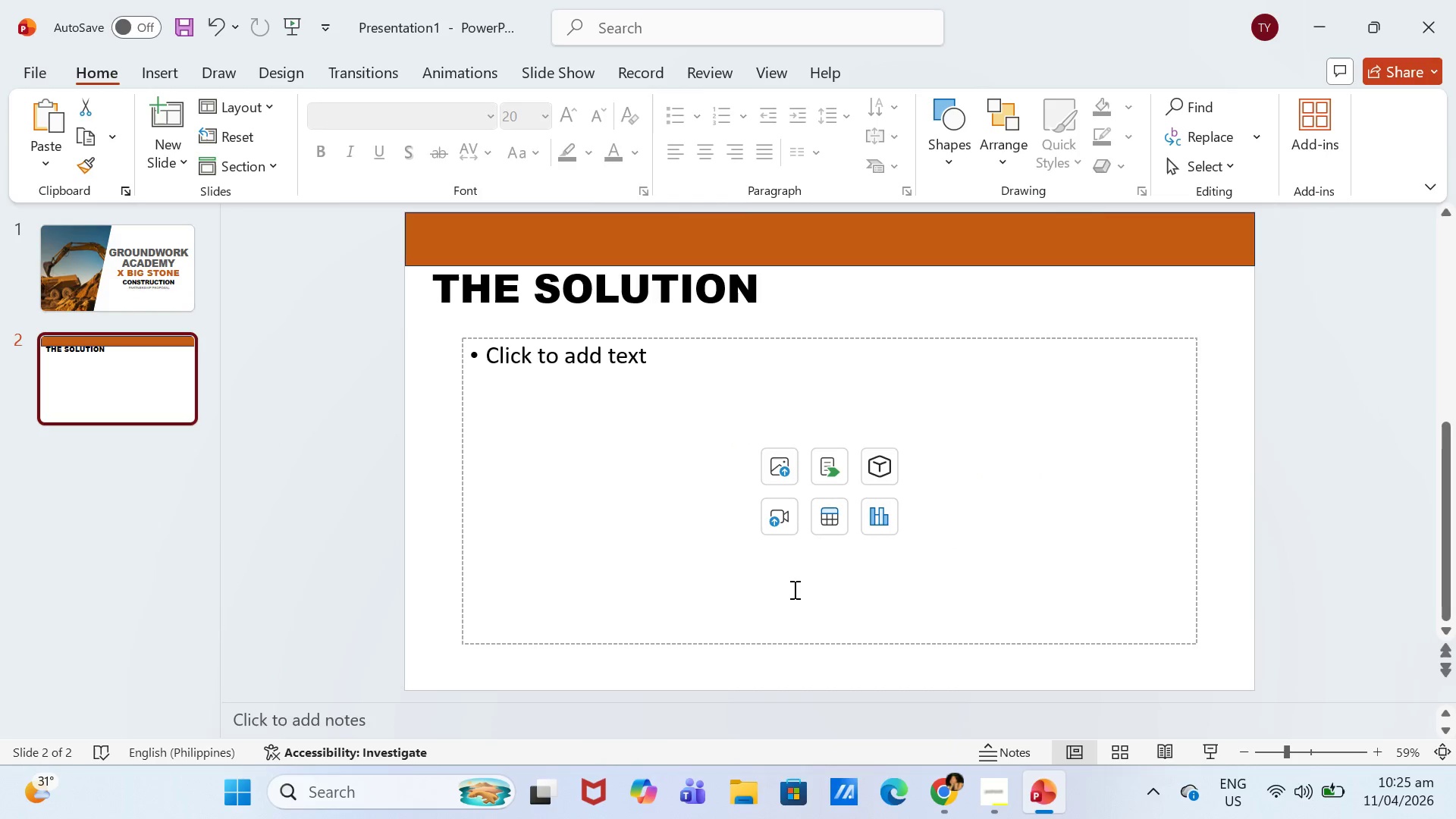 
key(Control+V)
 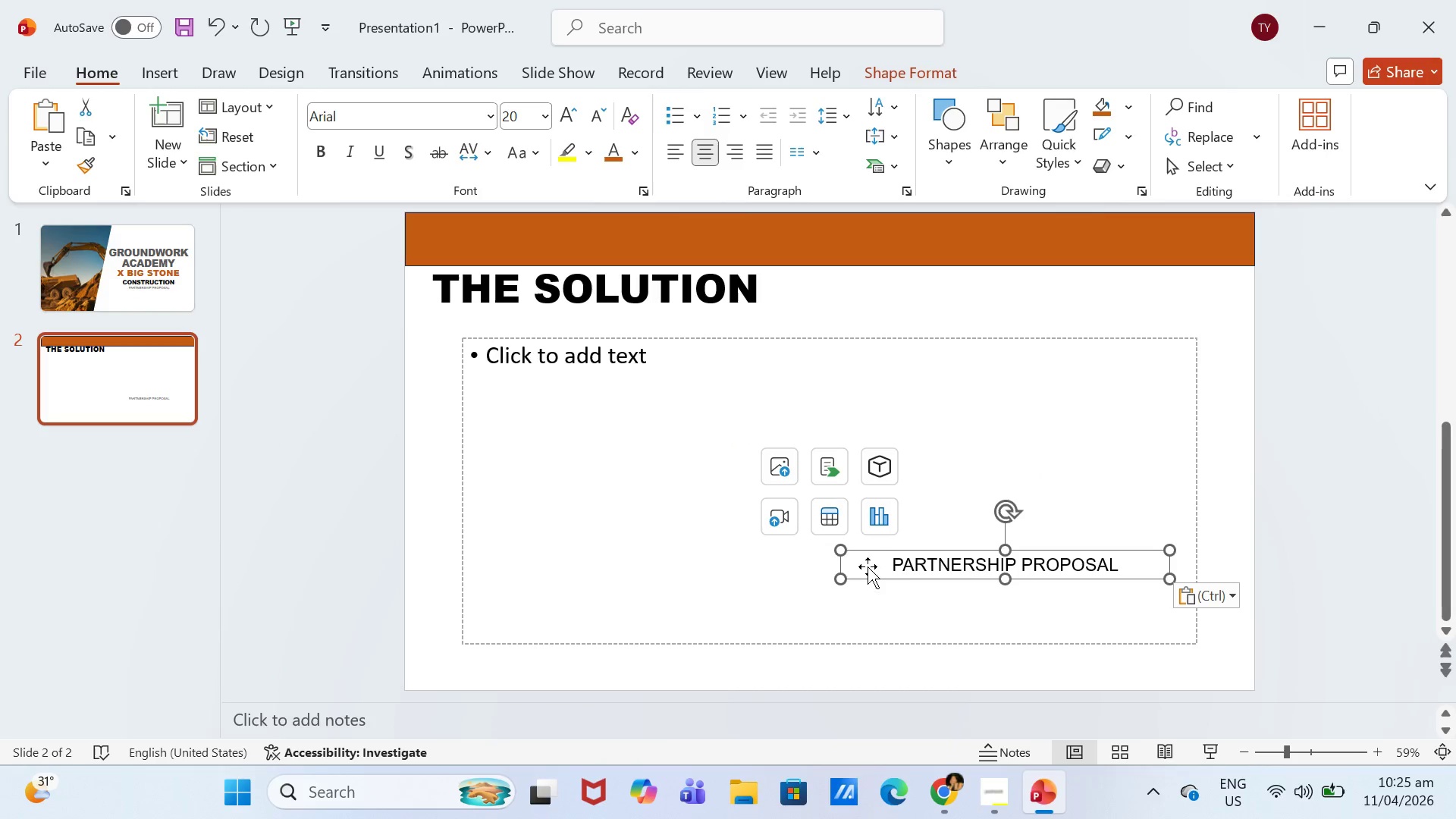 
left_click([925, 570])
 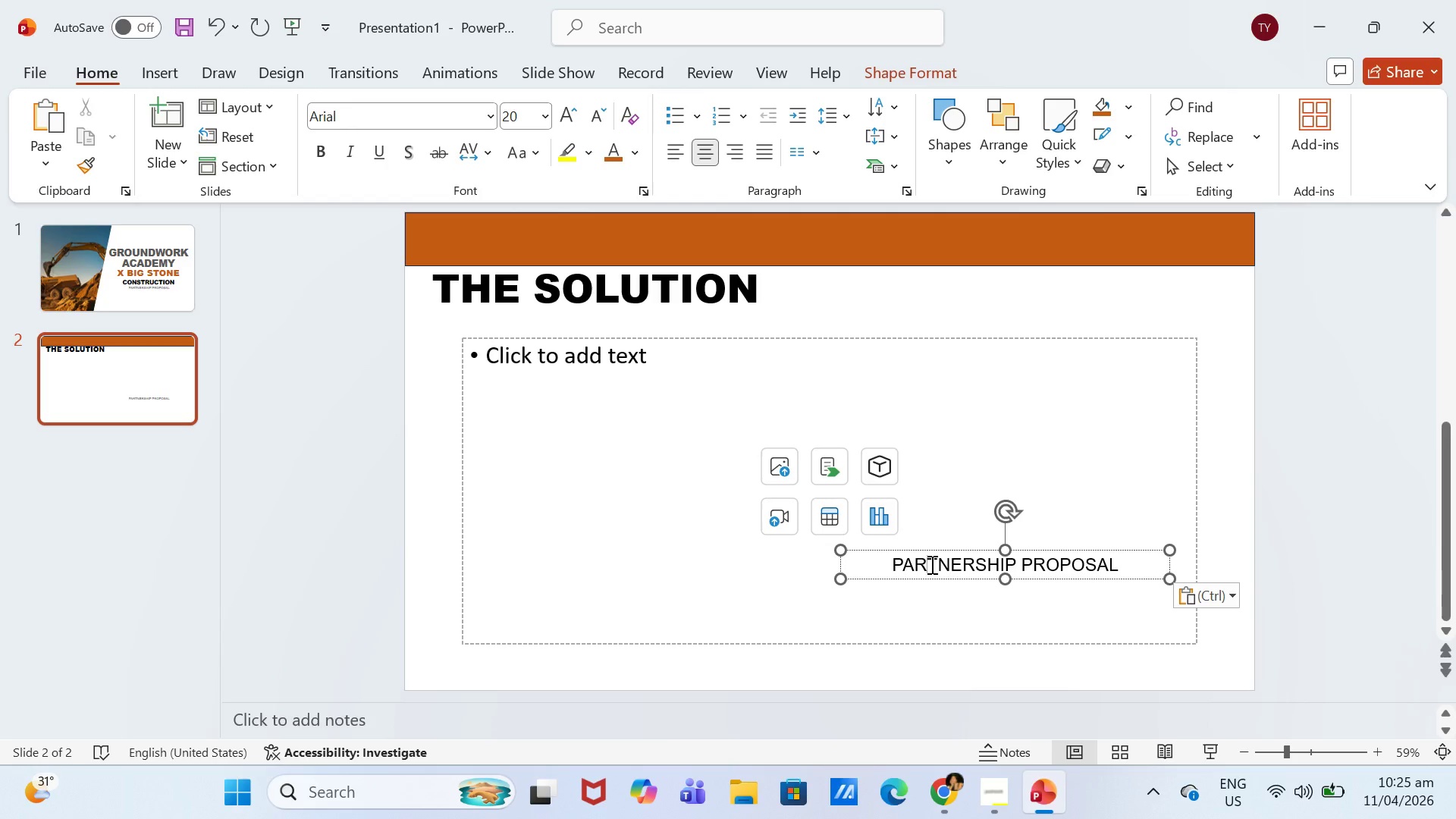 
key(Control+ControlLeft)
 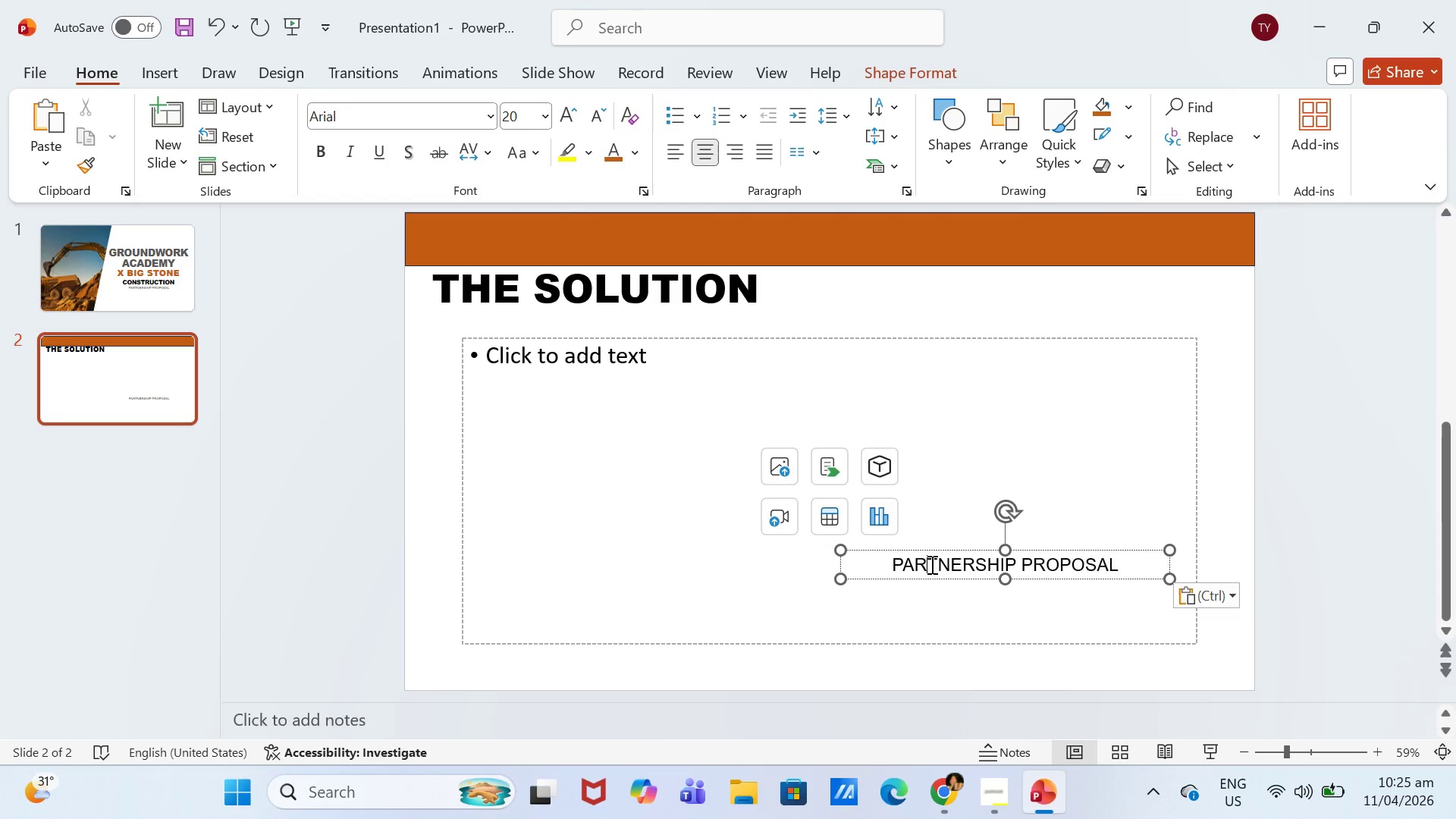 
key(Control+A)
 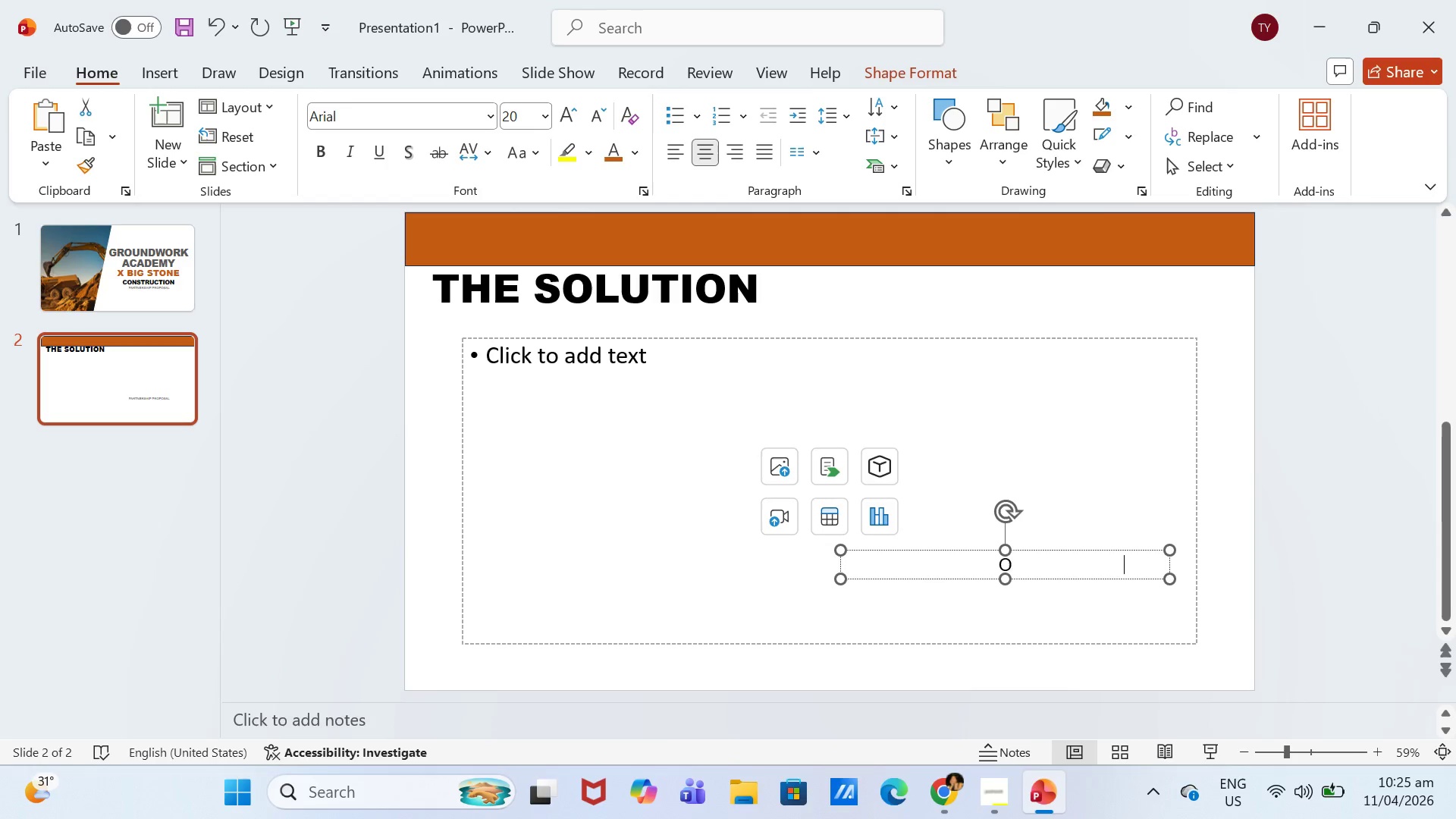 
type(our 12-week training program)
 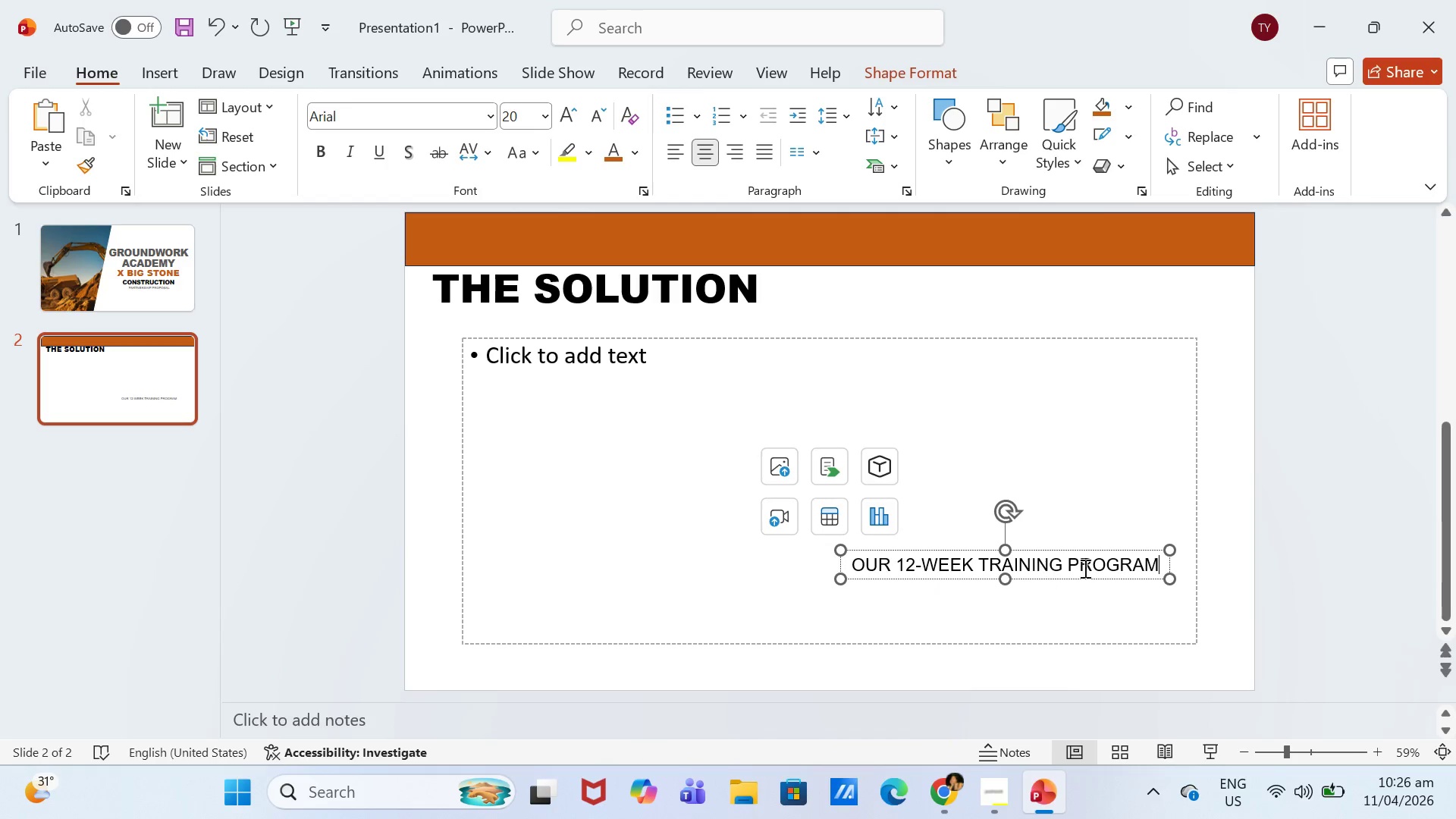 
left_click([1279, 564])
 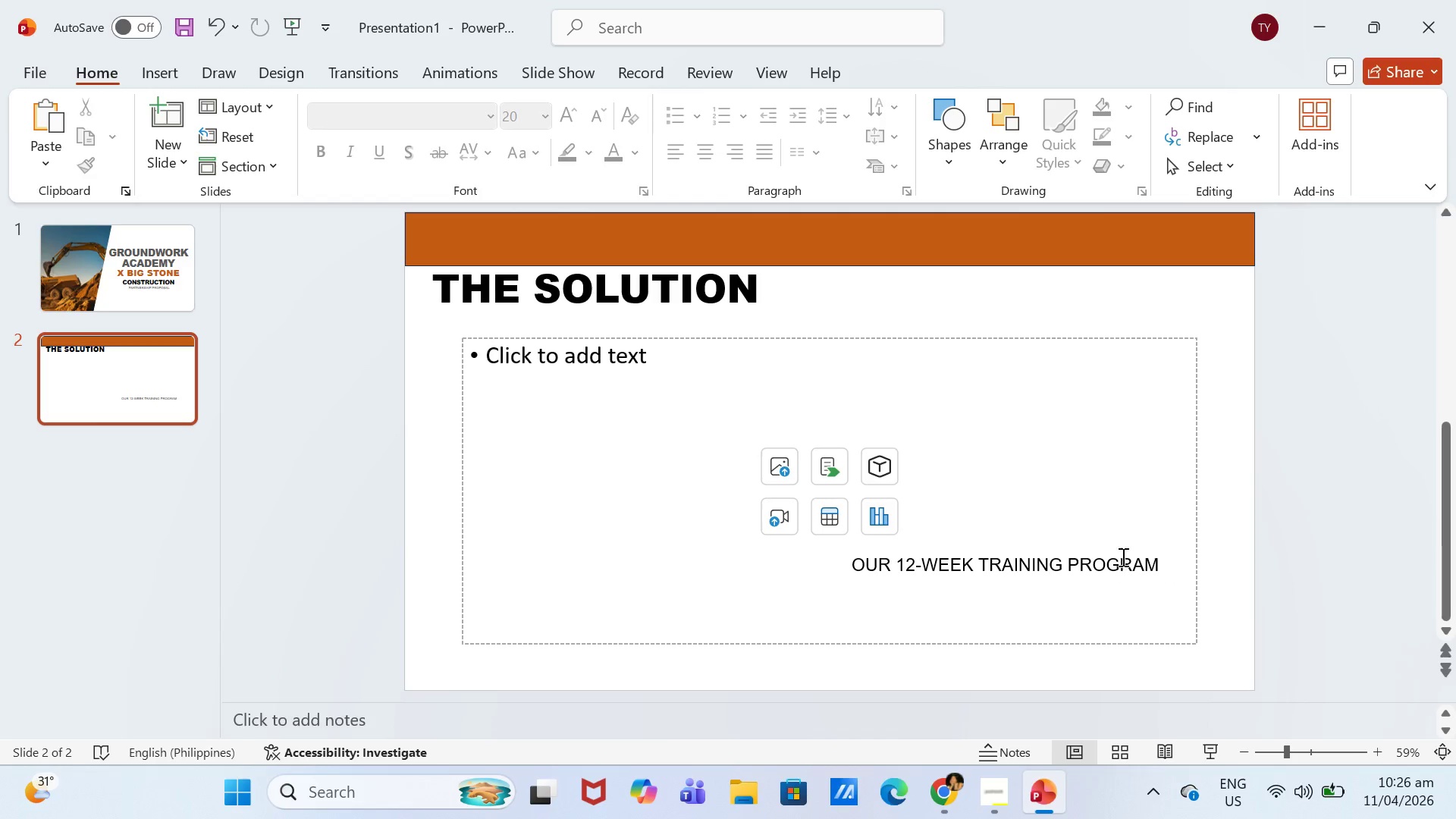 
left_click([1120, 555])
 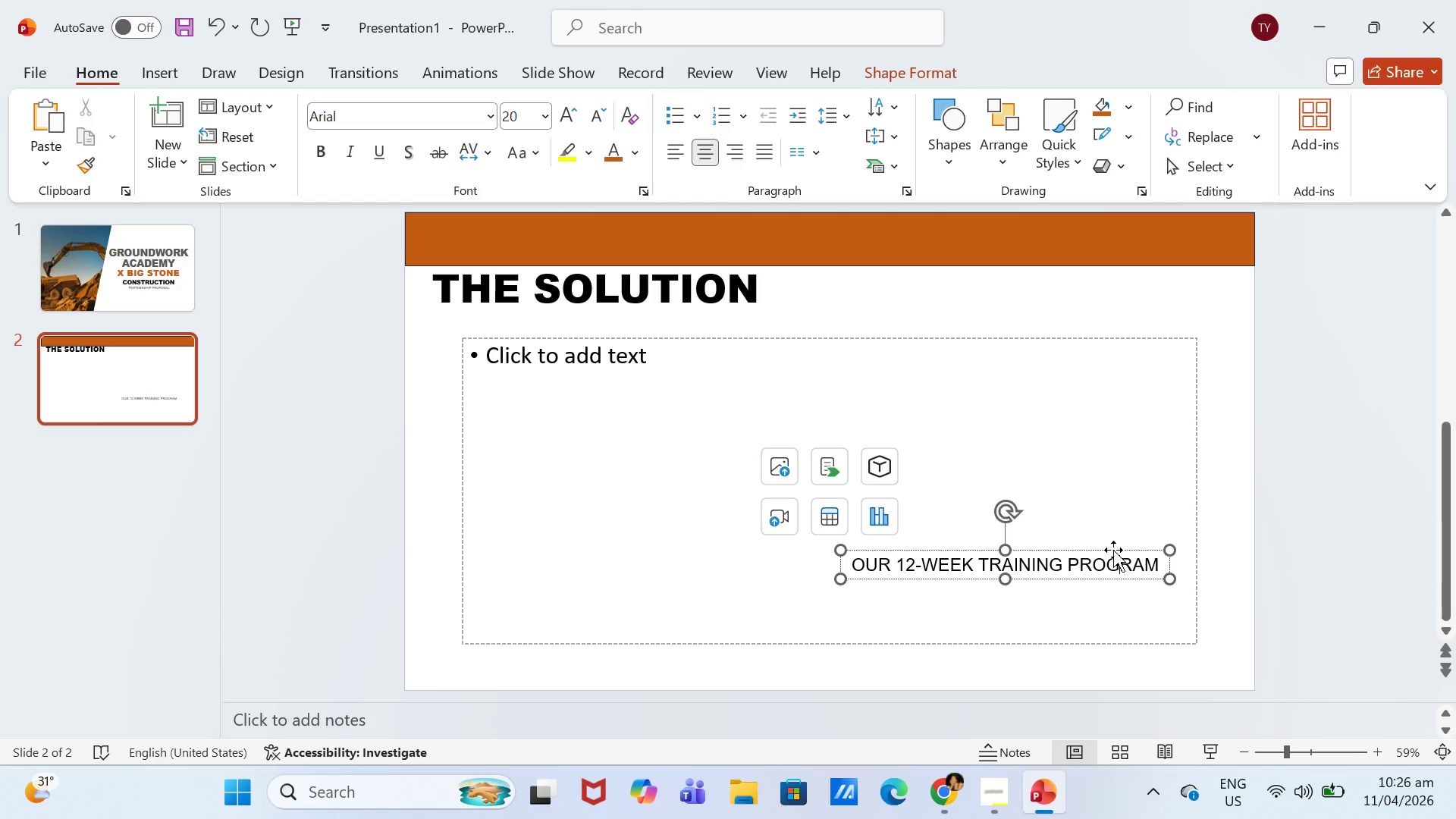 
left_click_drag(start_coordinate=[1113, 550], to_coordinate=[702, 304])
 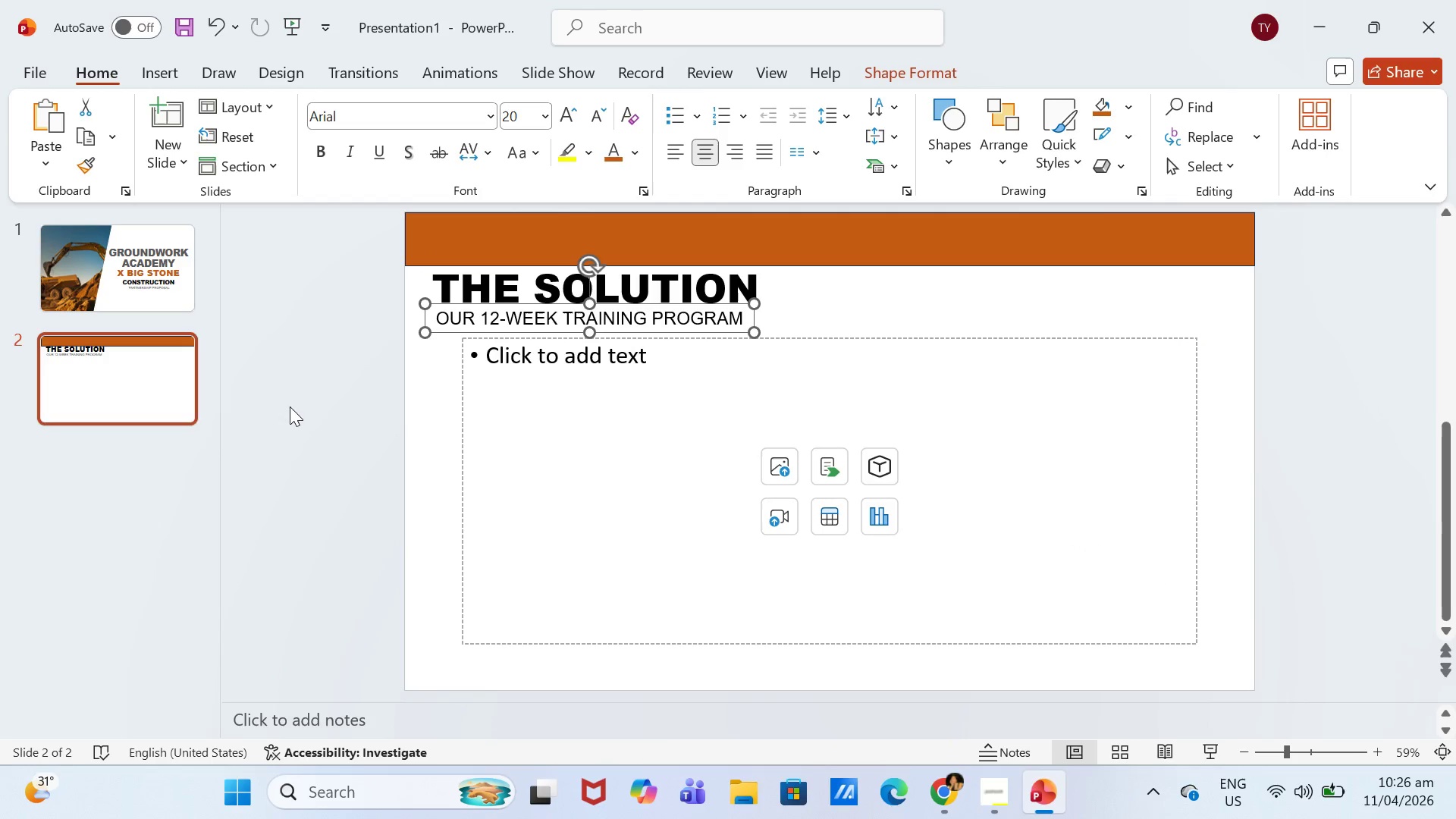 
left_click([170, 64])
 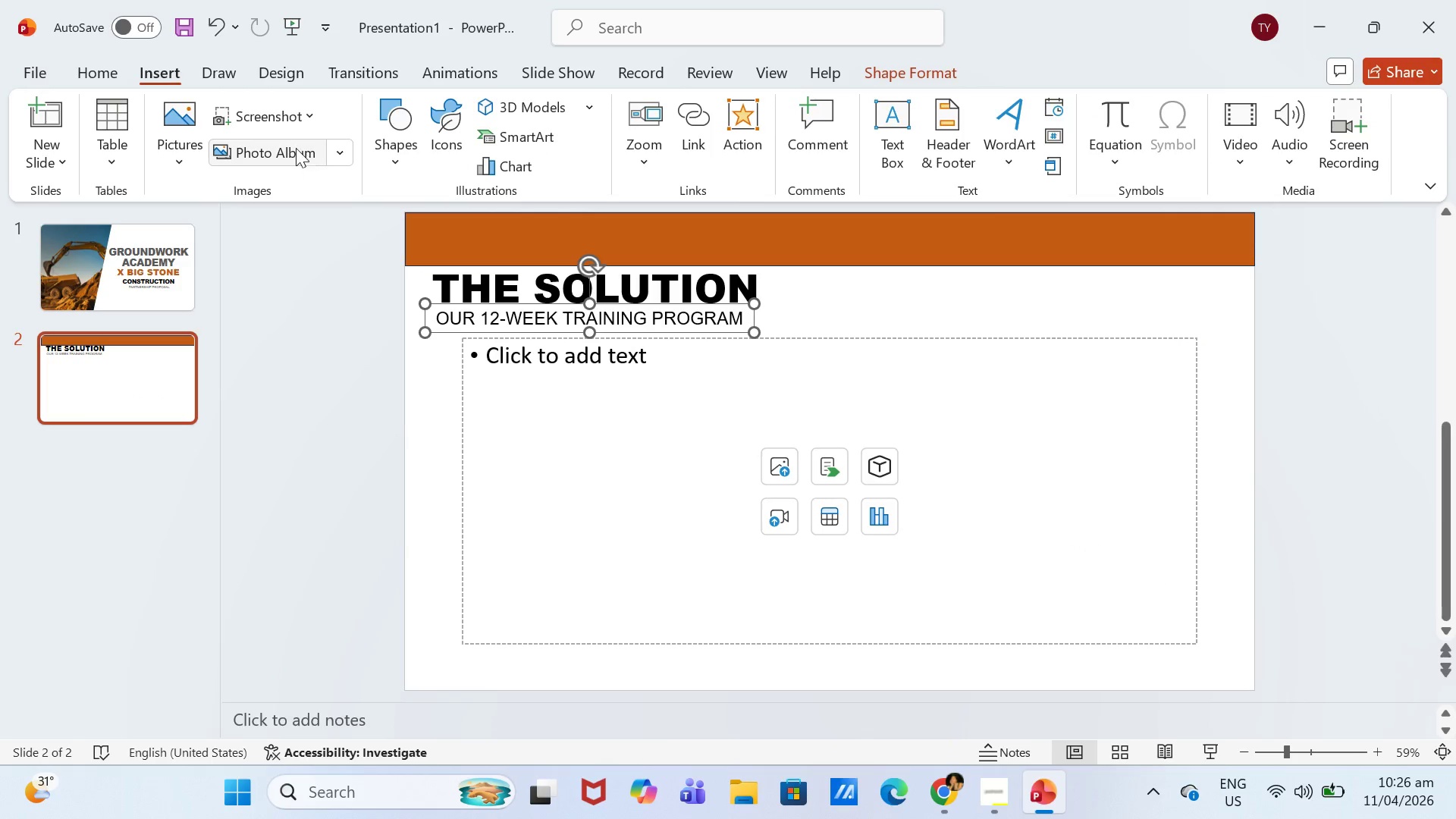 
left_click([172, 157])
 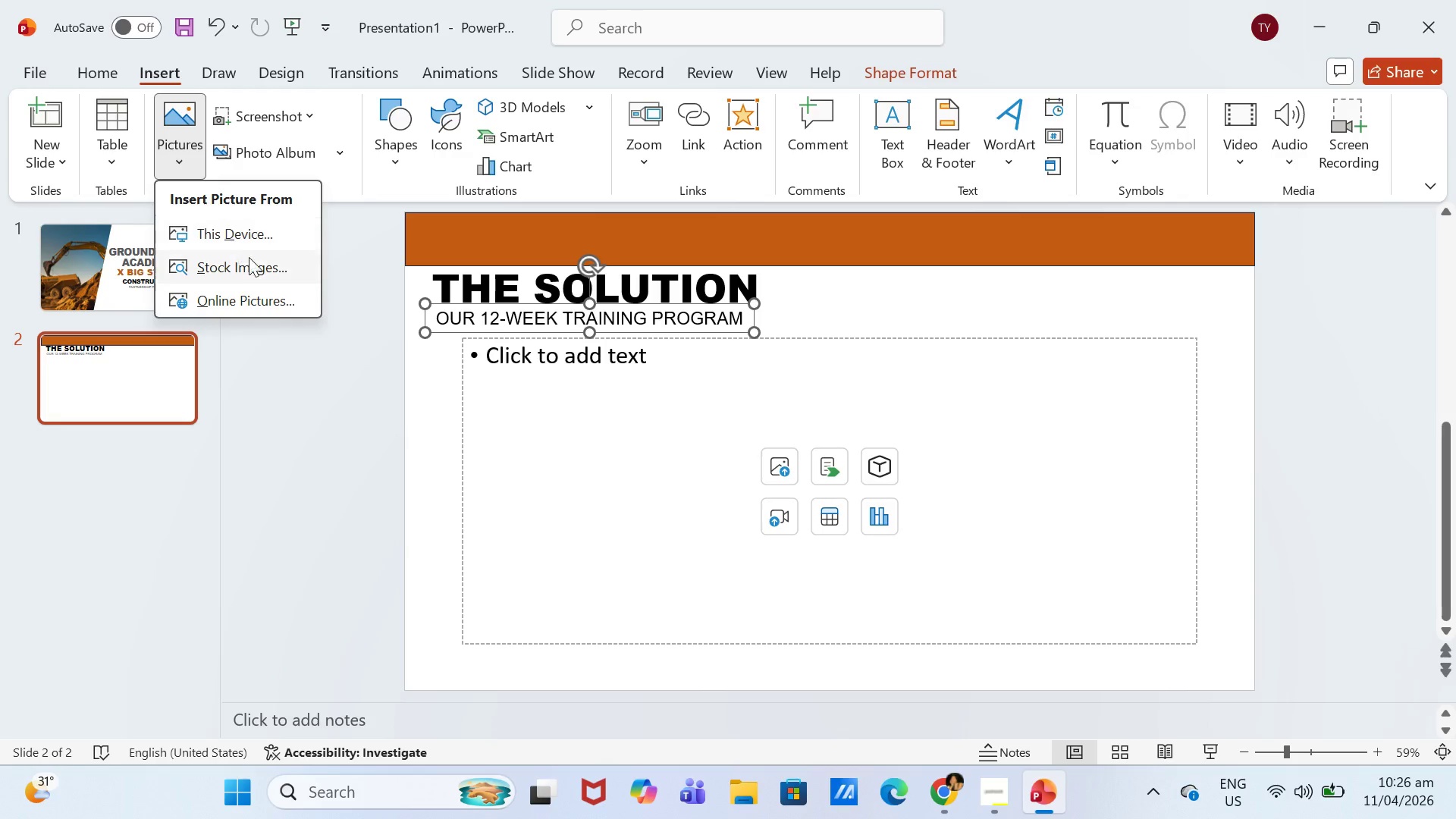 
left_click([253, 264])
 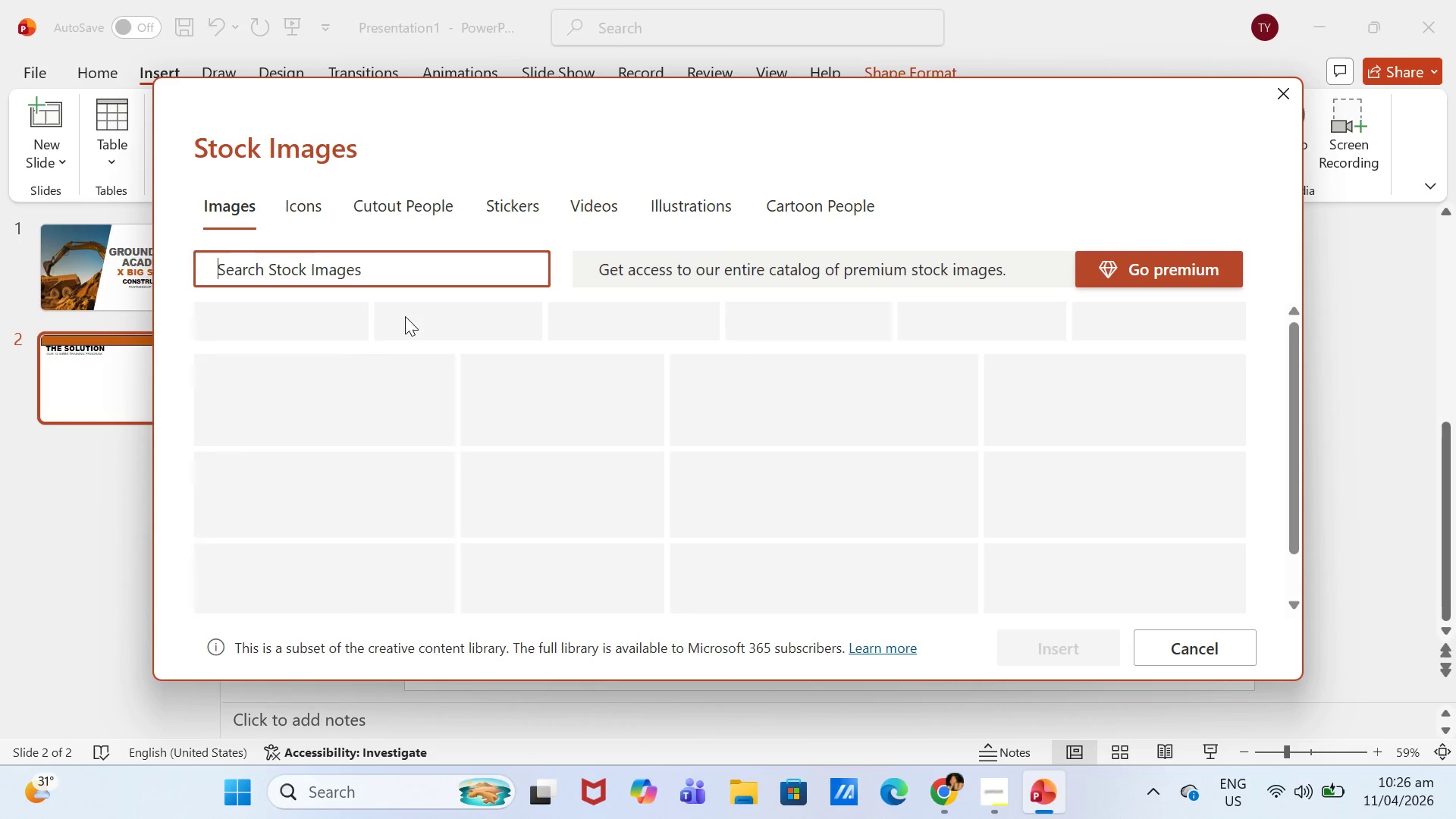 
left_click([301, 212])
 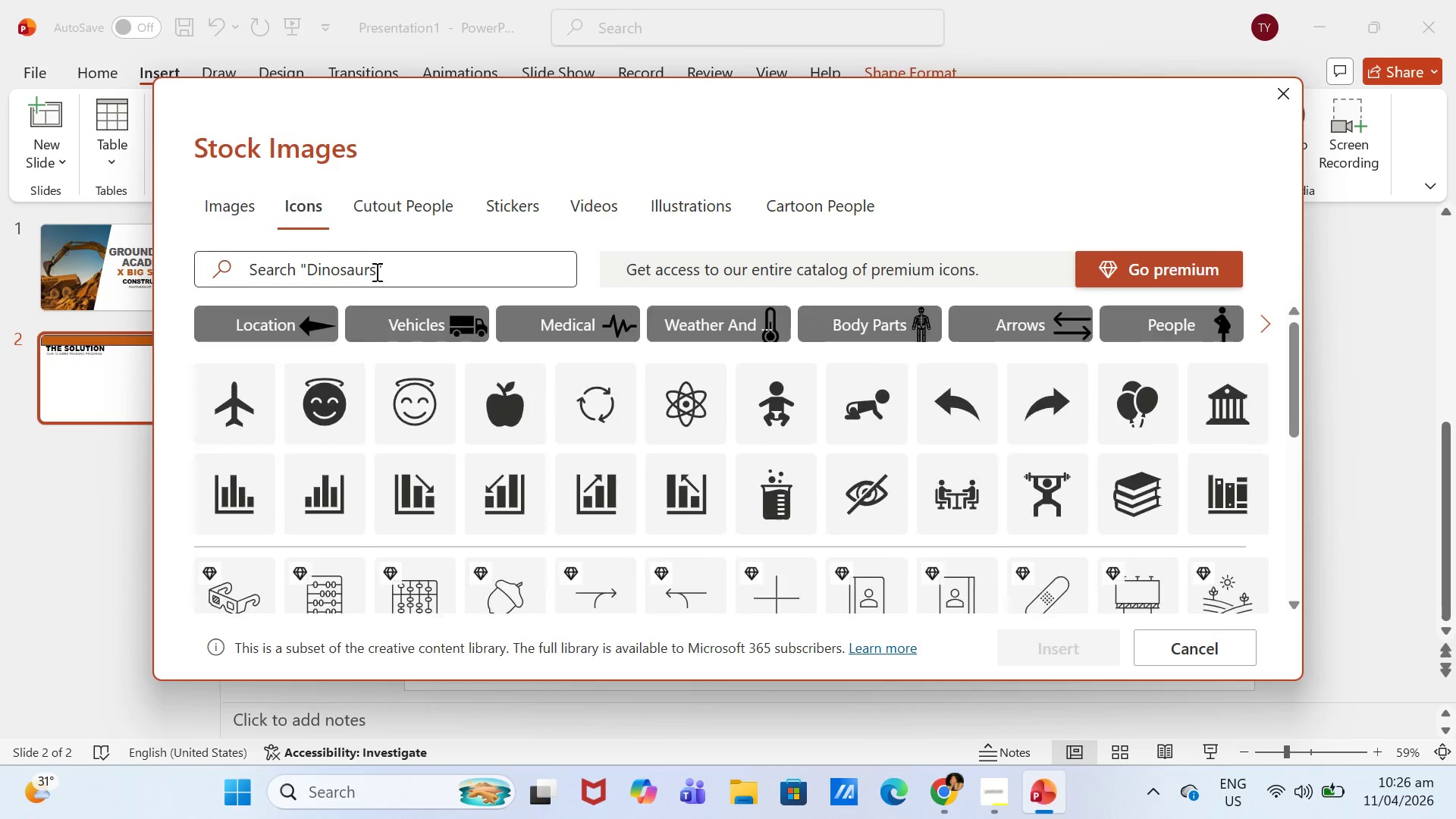 
left_click([381, 274])
 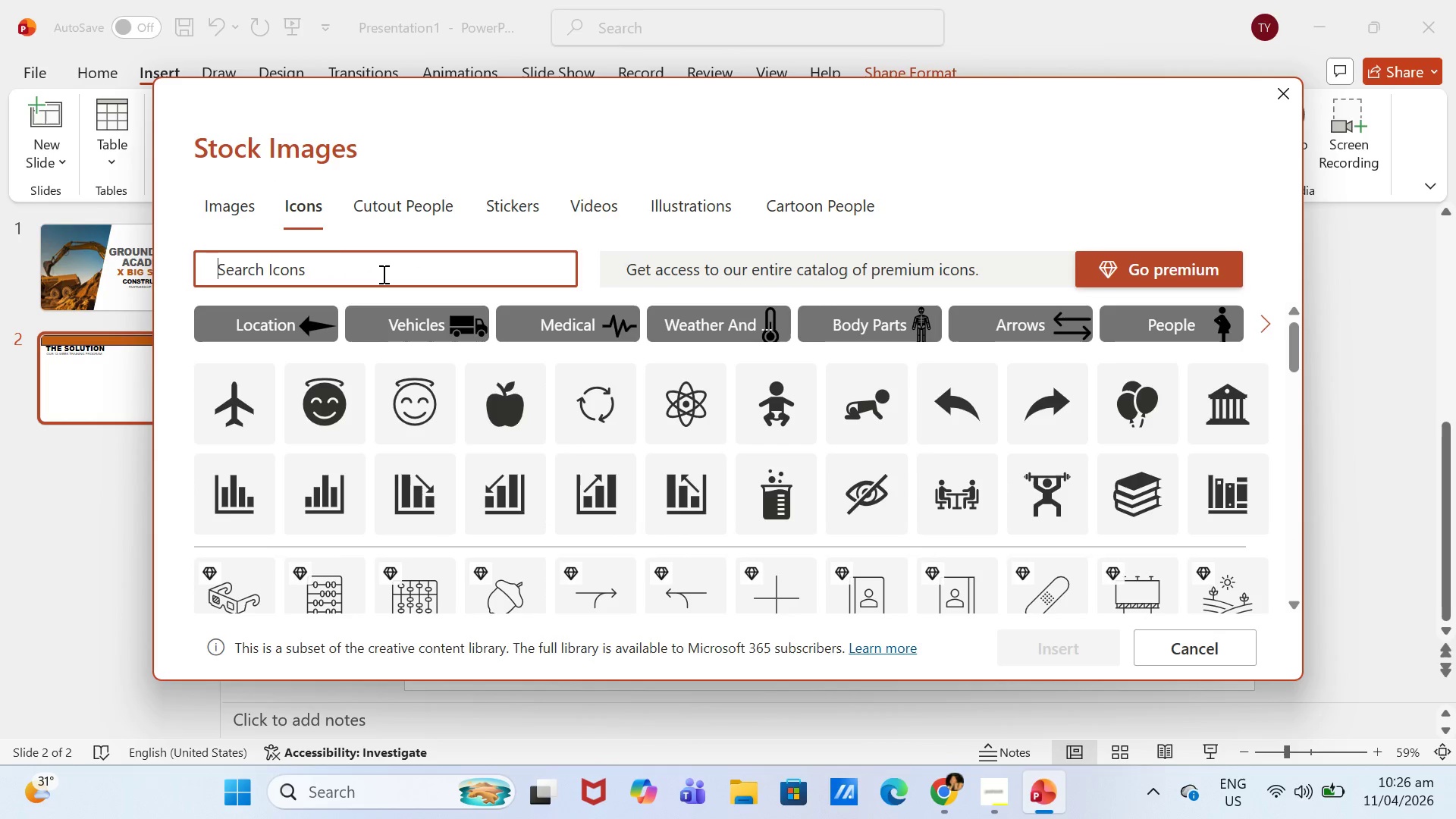 
type(check)
 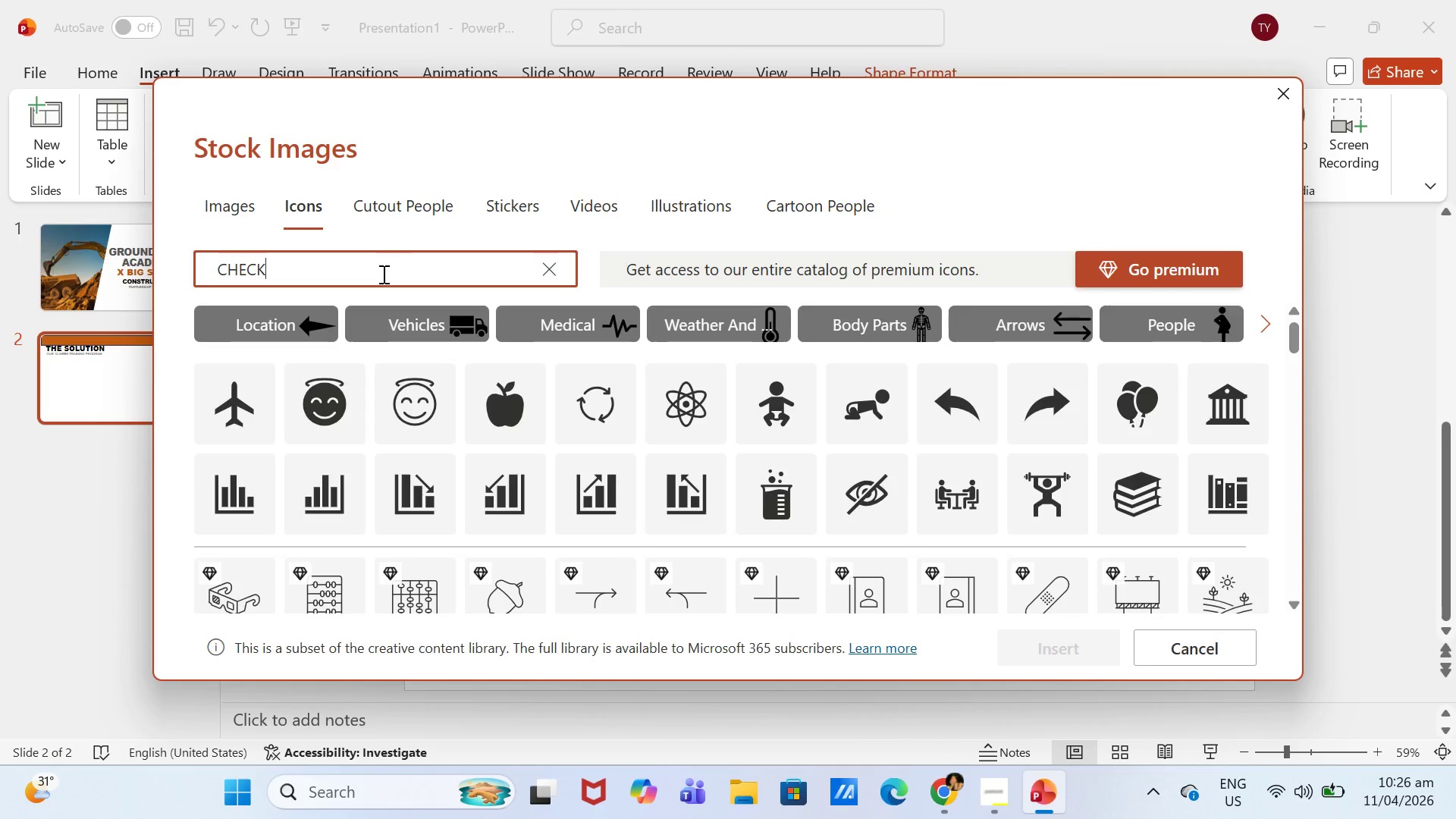 
key(Enter)
 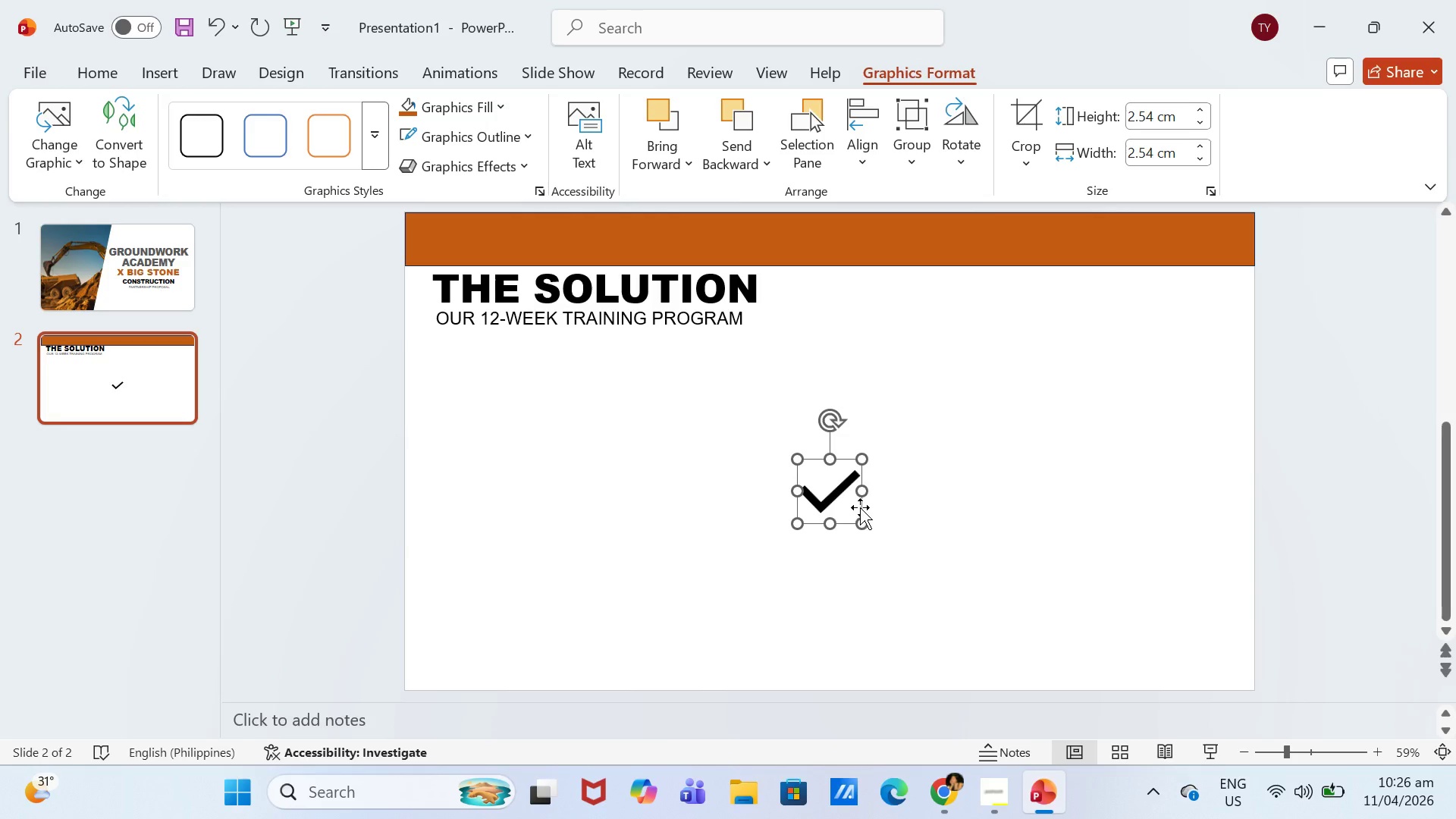 
wait(6.91)
 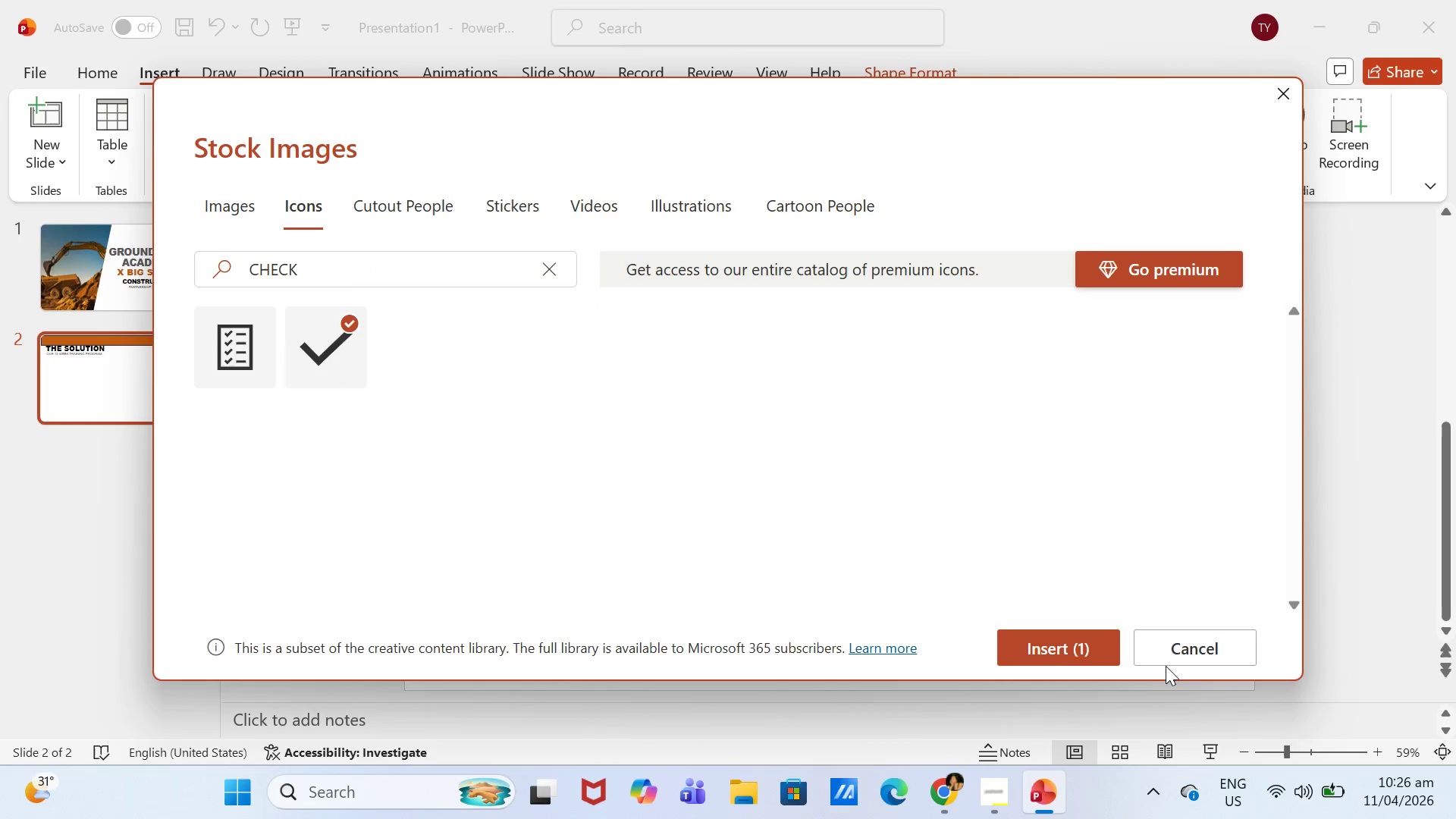 
left_click([468, 111])
 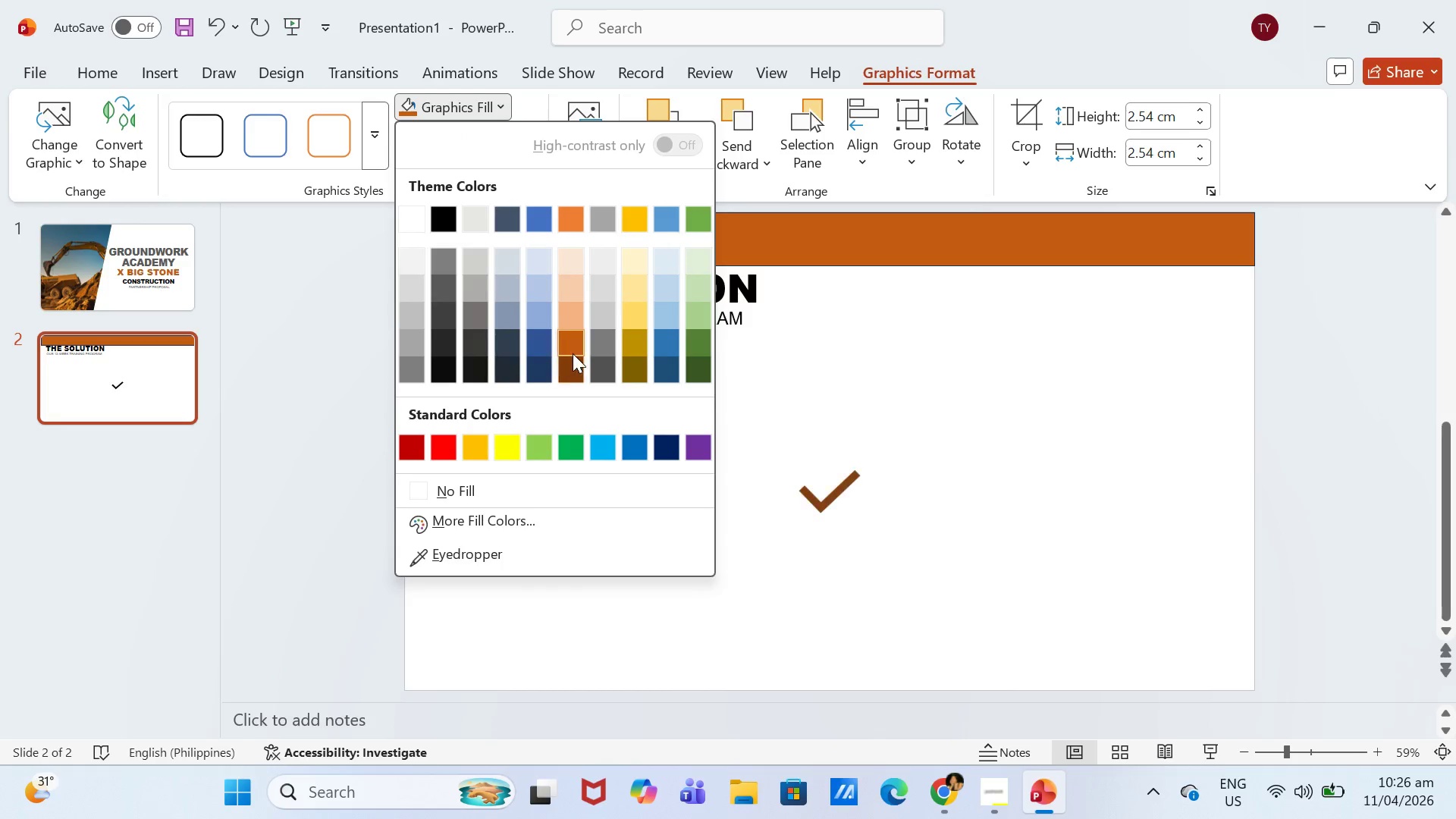 
left_click([573, 352])
 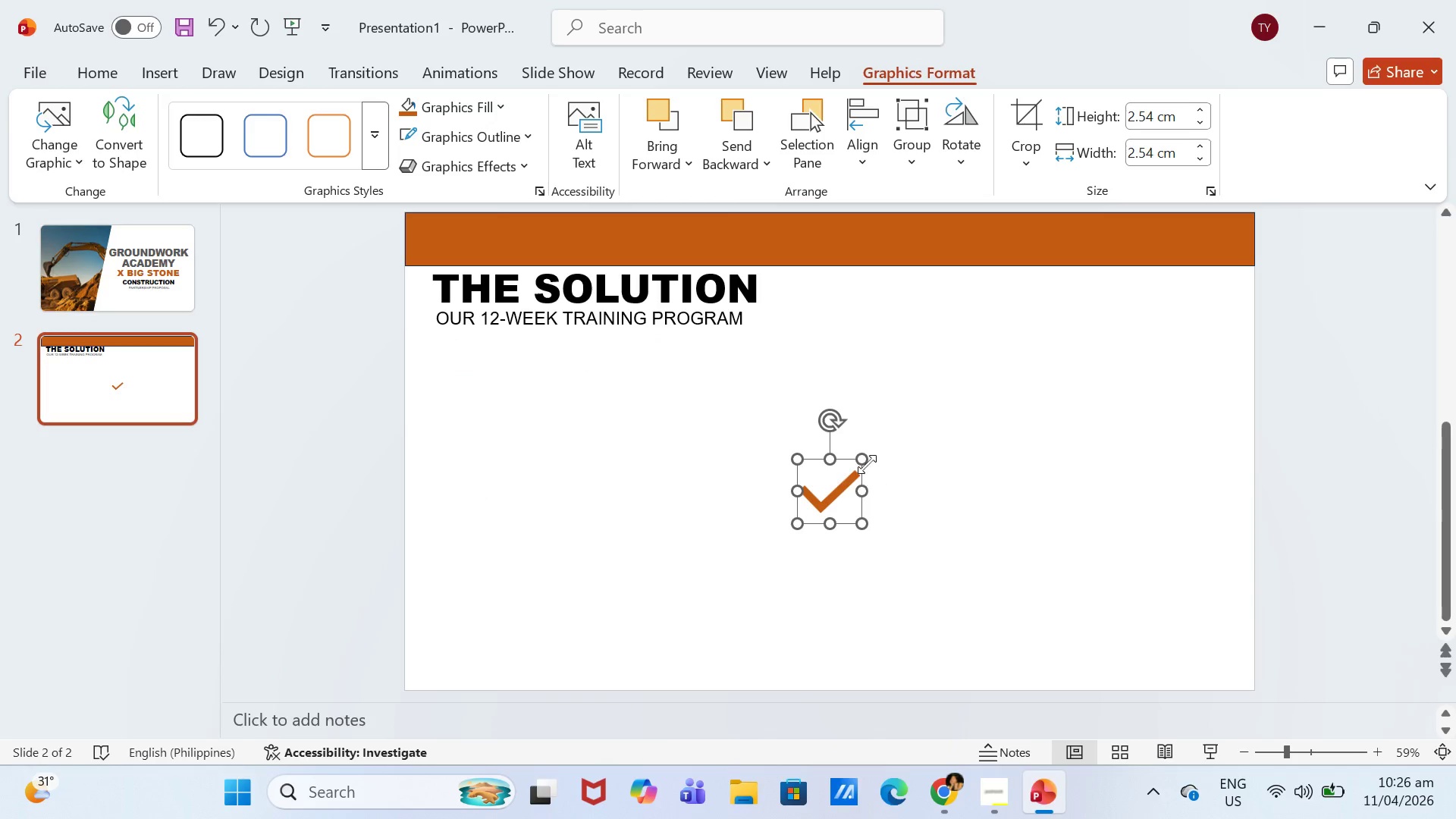 
left_click_drag(start_coordinate=[866, 463], to_coordinate=[845, 488])
 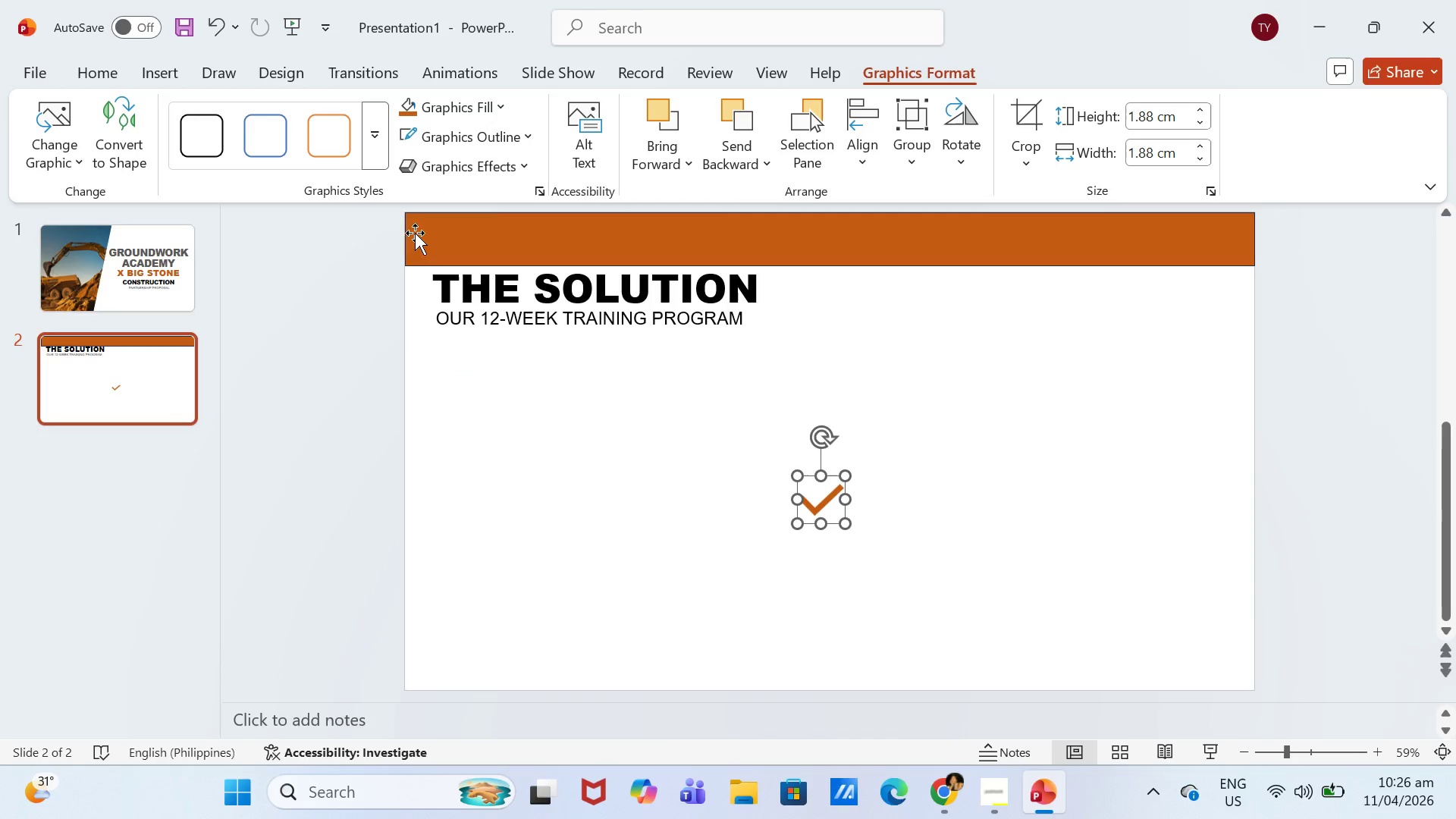 
left_click([336, 134])
 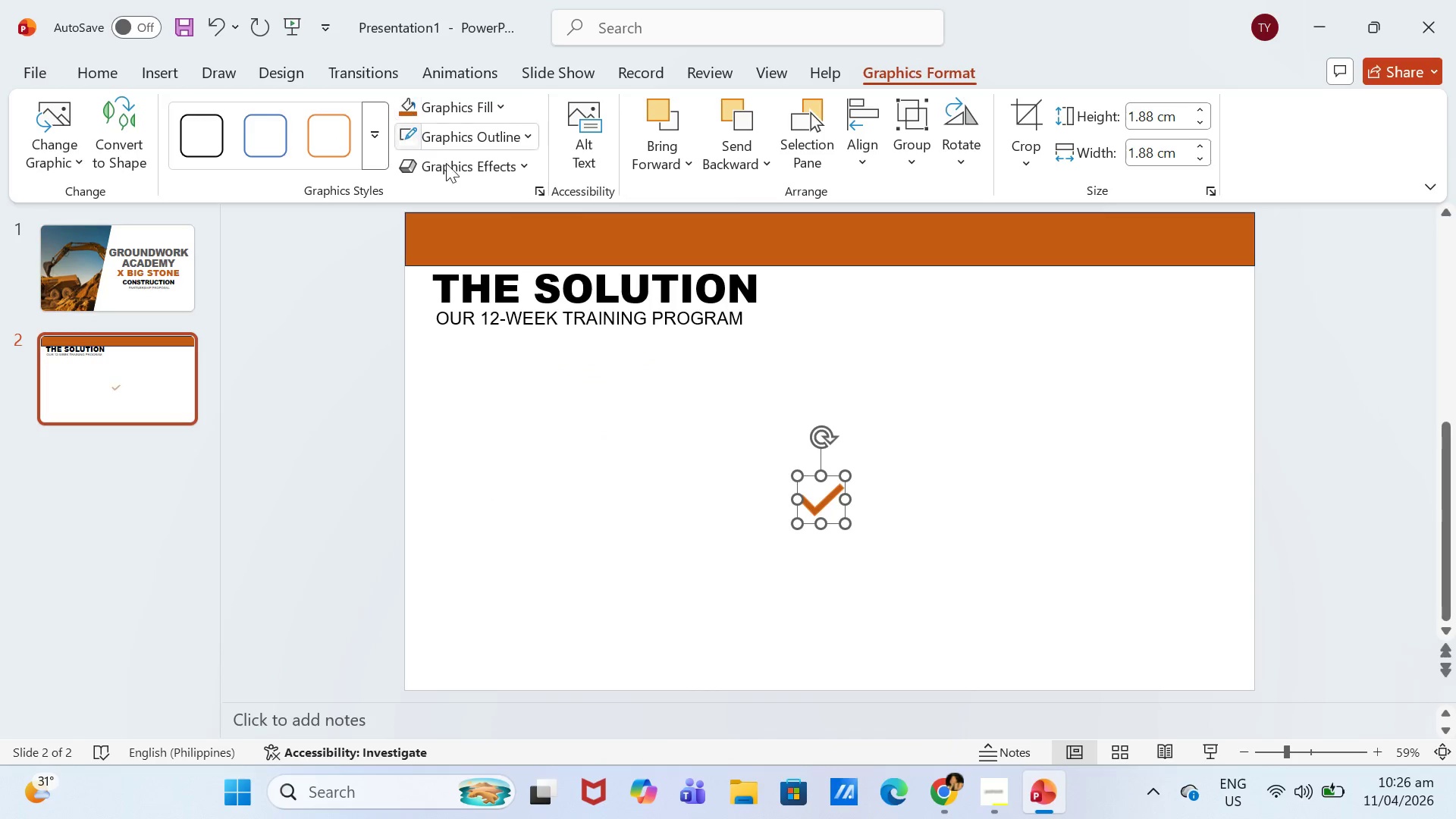 
left_click([842, 622])
 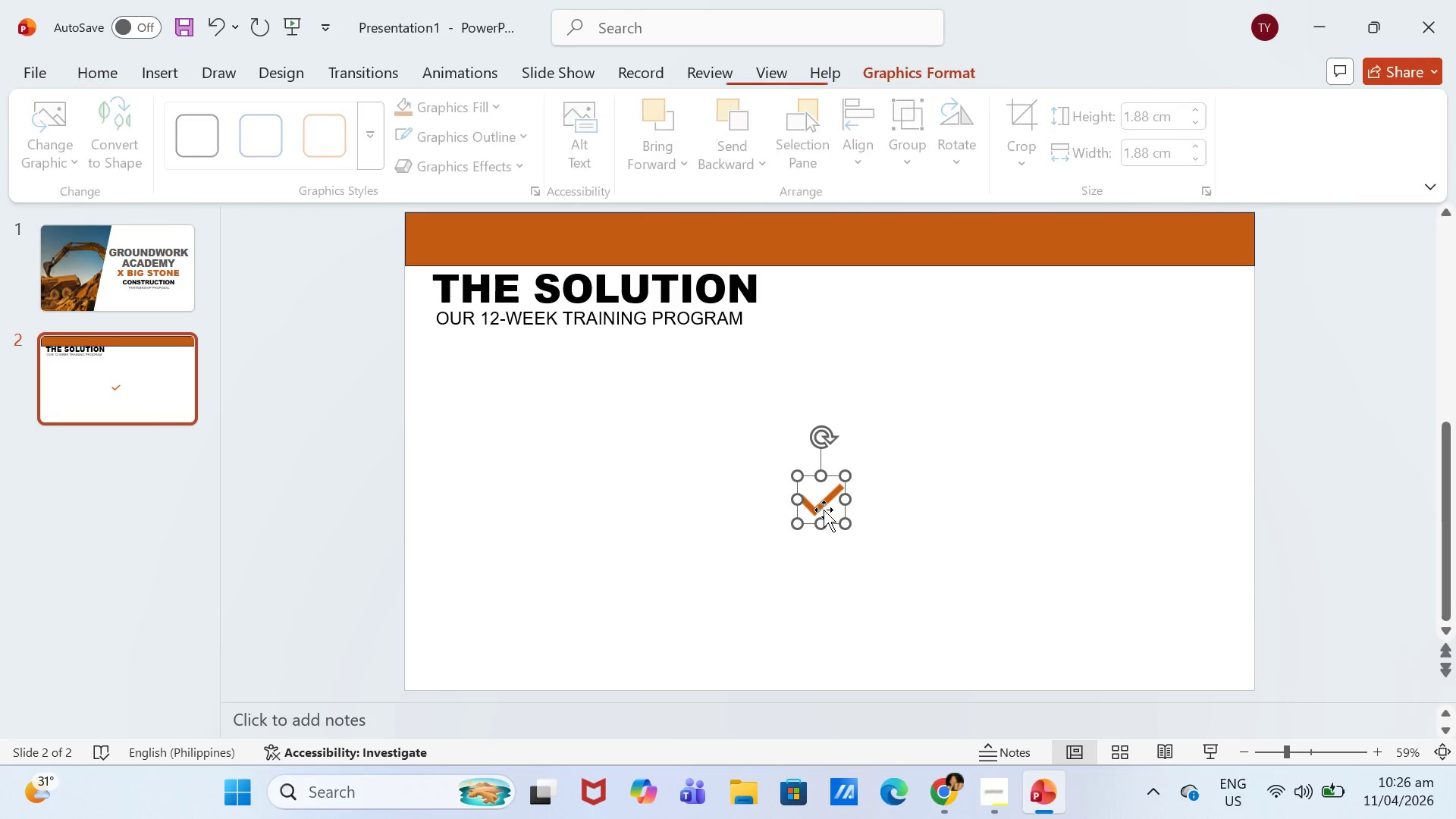 
left_click_drag(start_coordinate=[824, 510], to_coordinate=[472, 387])
 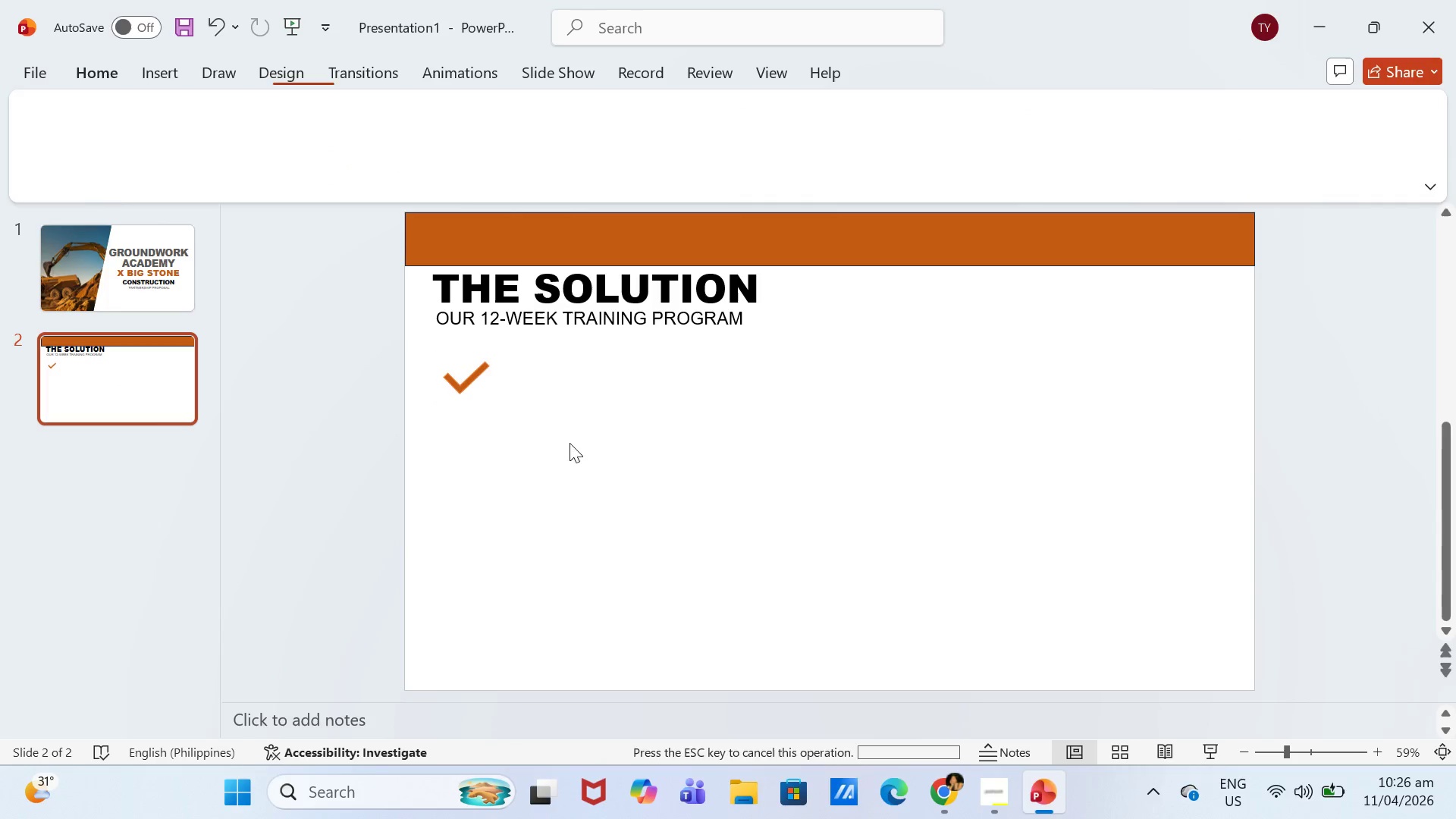 
double_click([477, 398])
 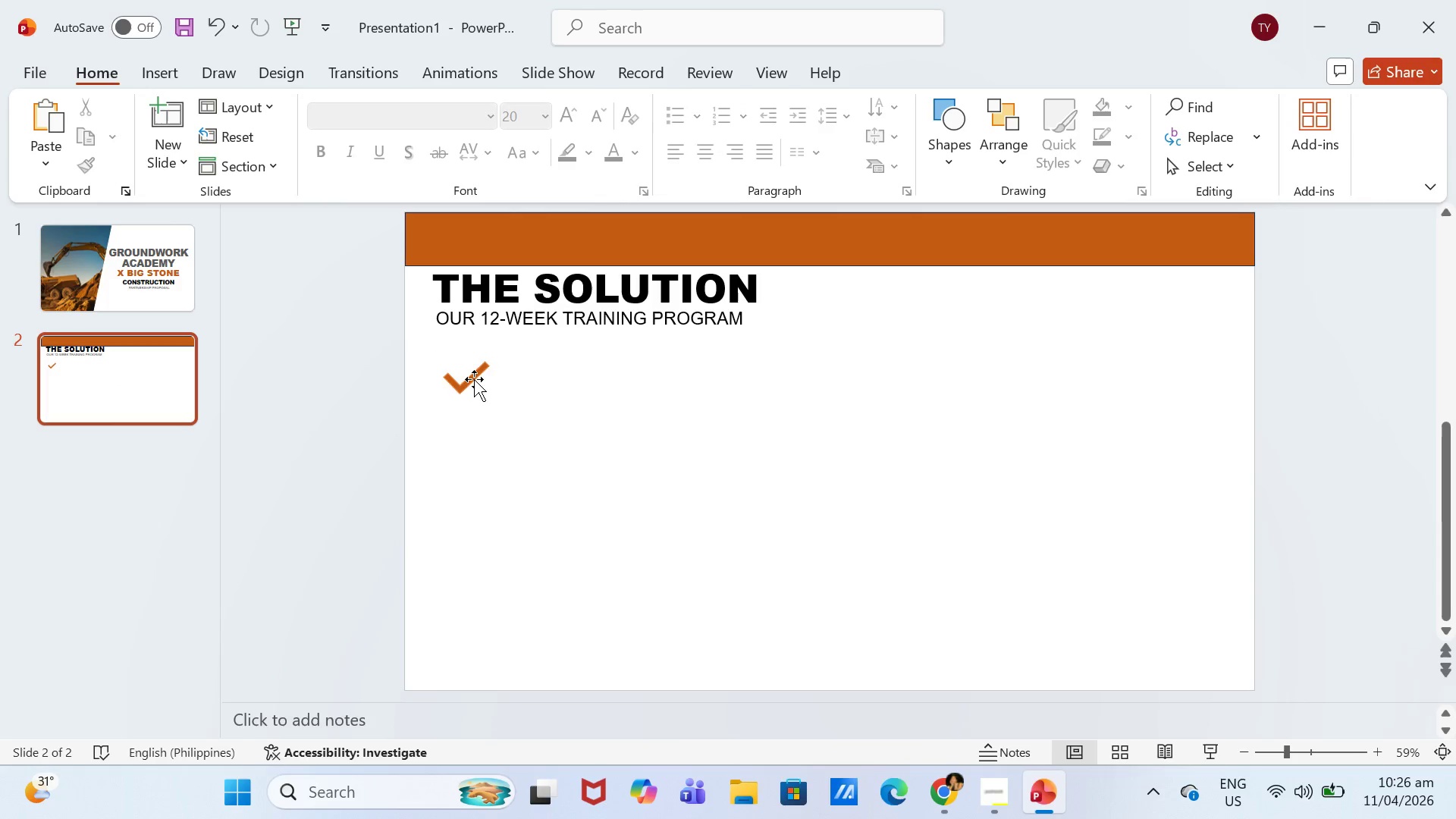 
triple_click([474, 378])
 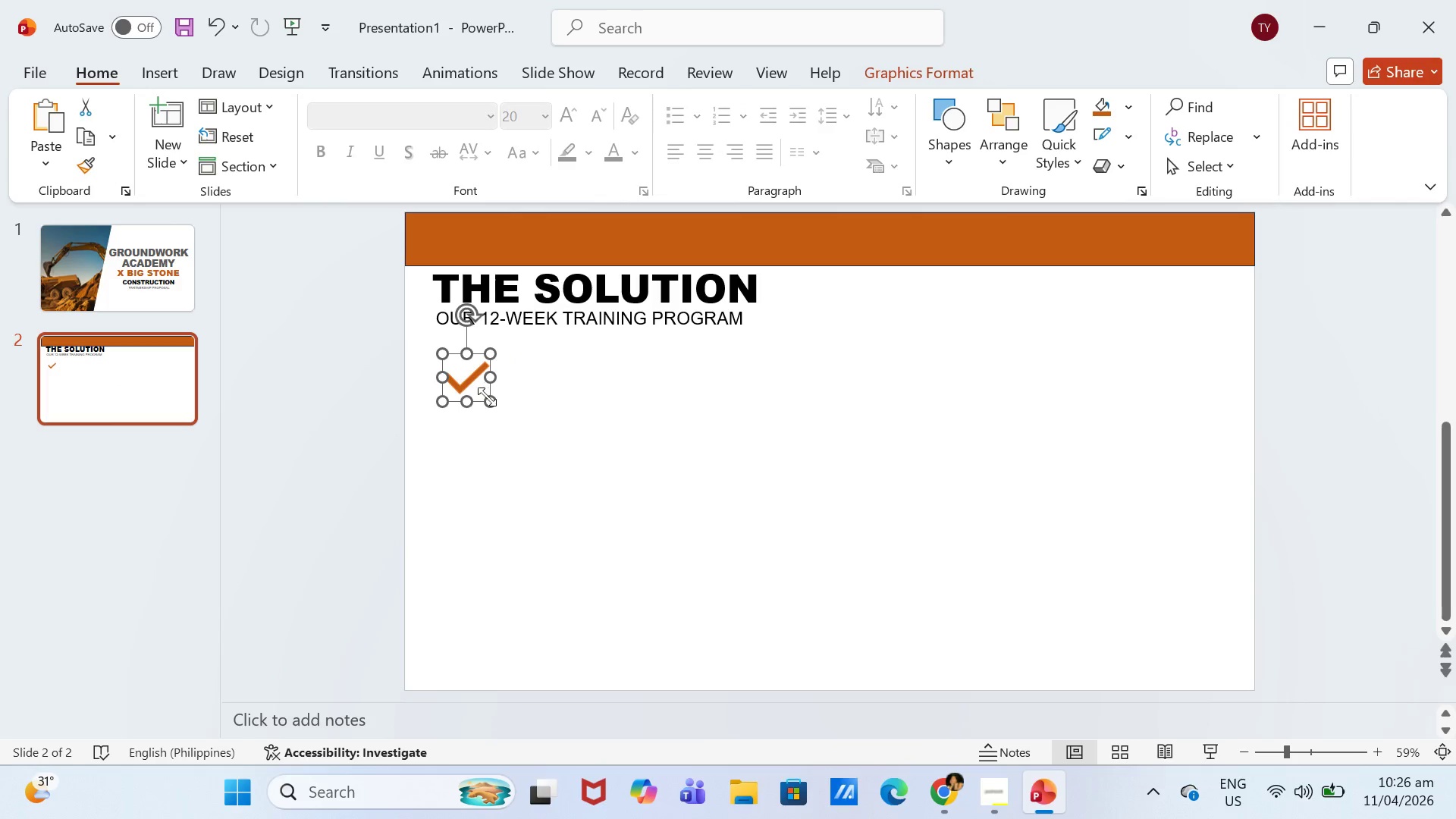 
key(Control+C)
 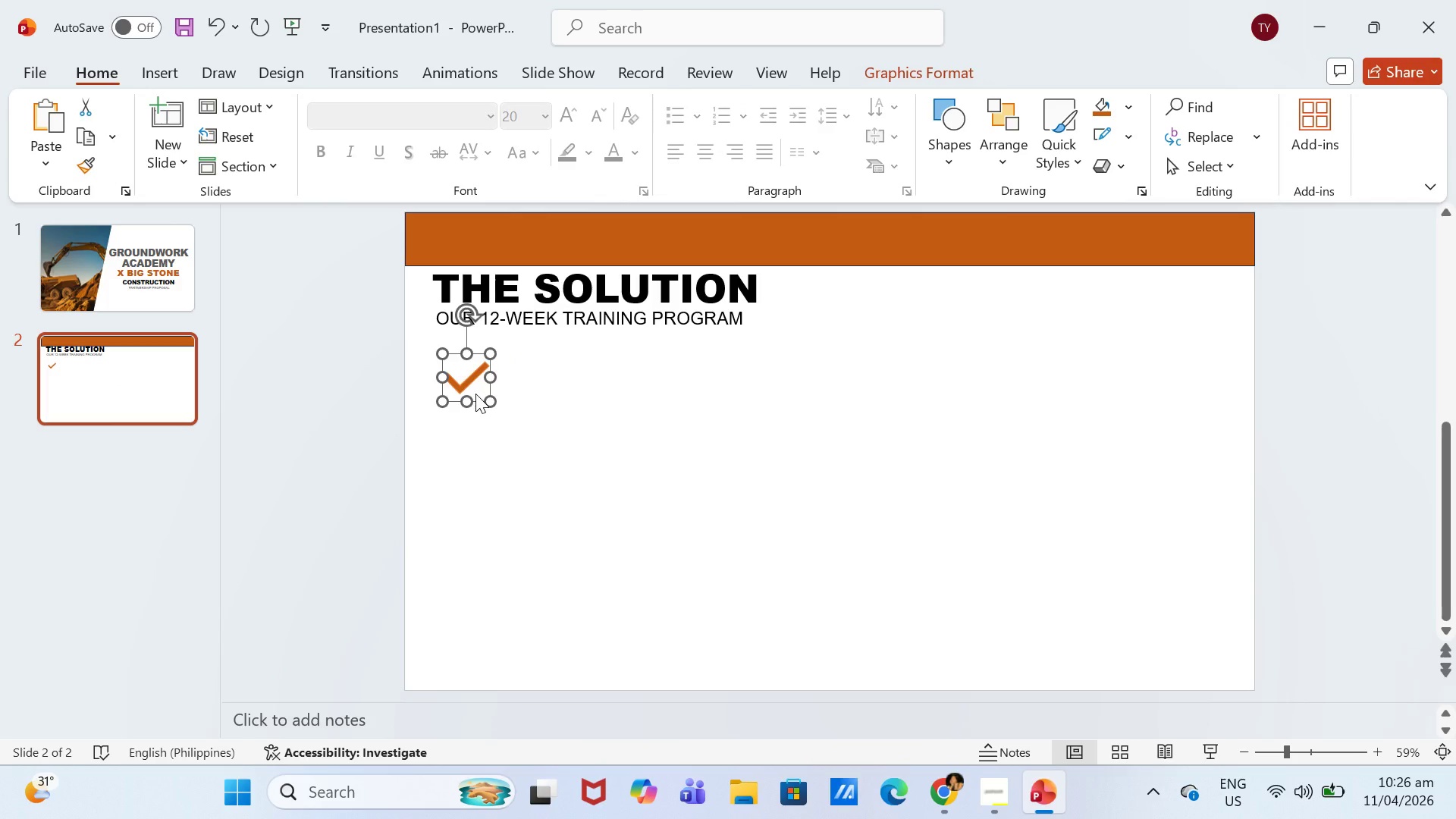 
key(Control+V)
 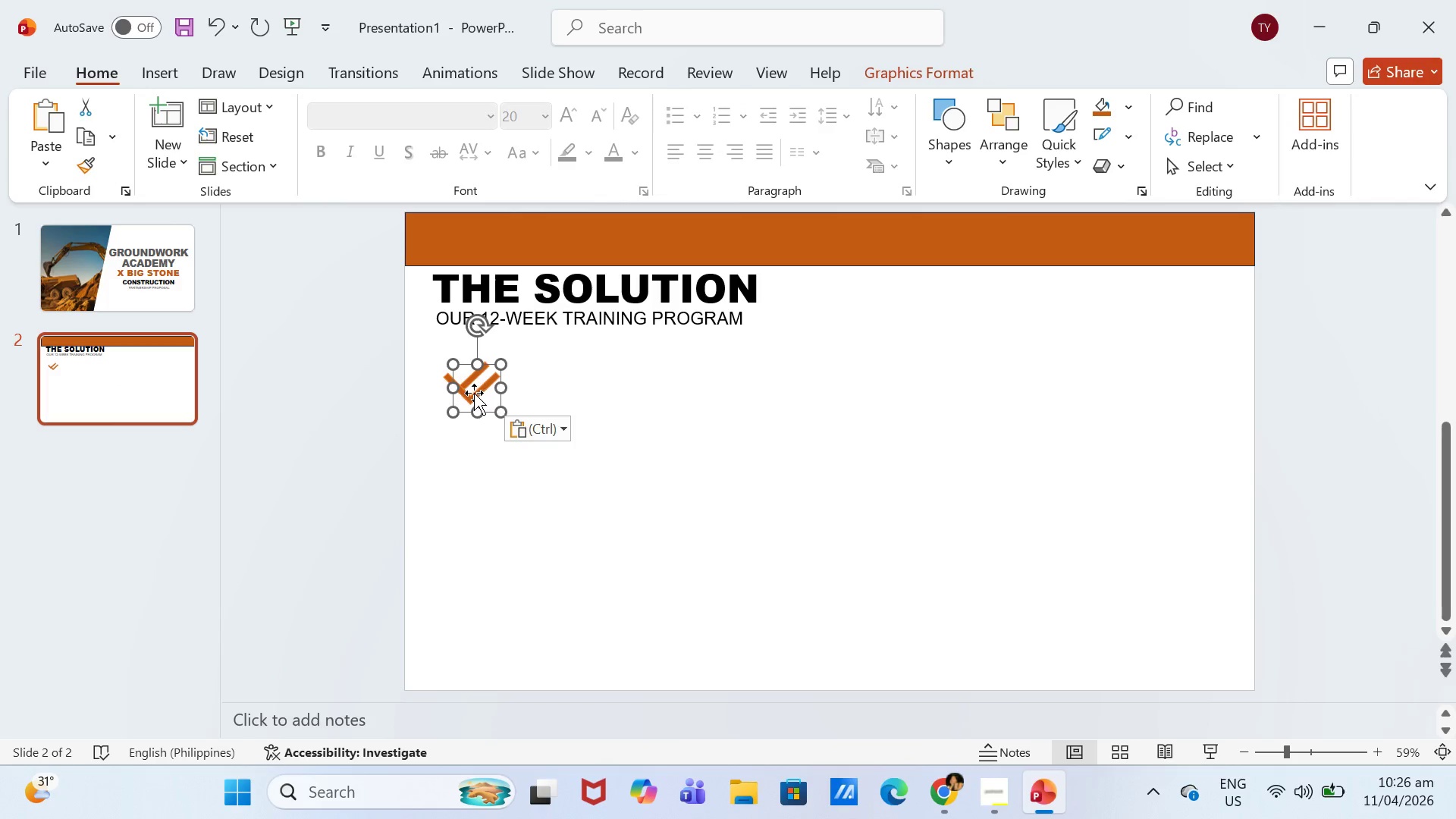 
left_click_drag(start_coordinate=[474, 393], to_coordinate=[466, 453])
 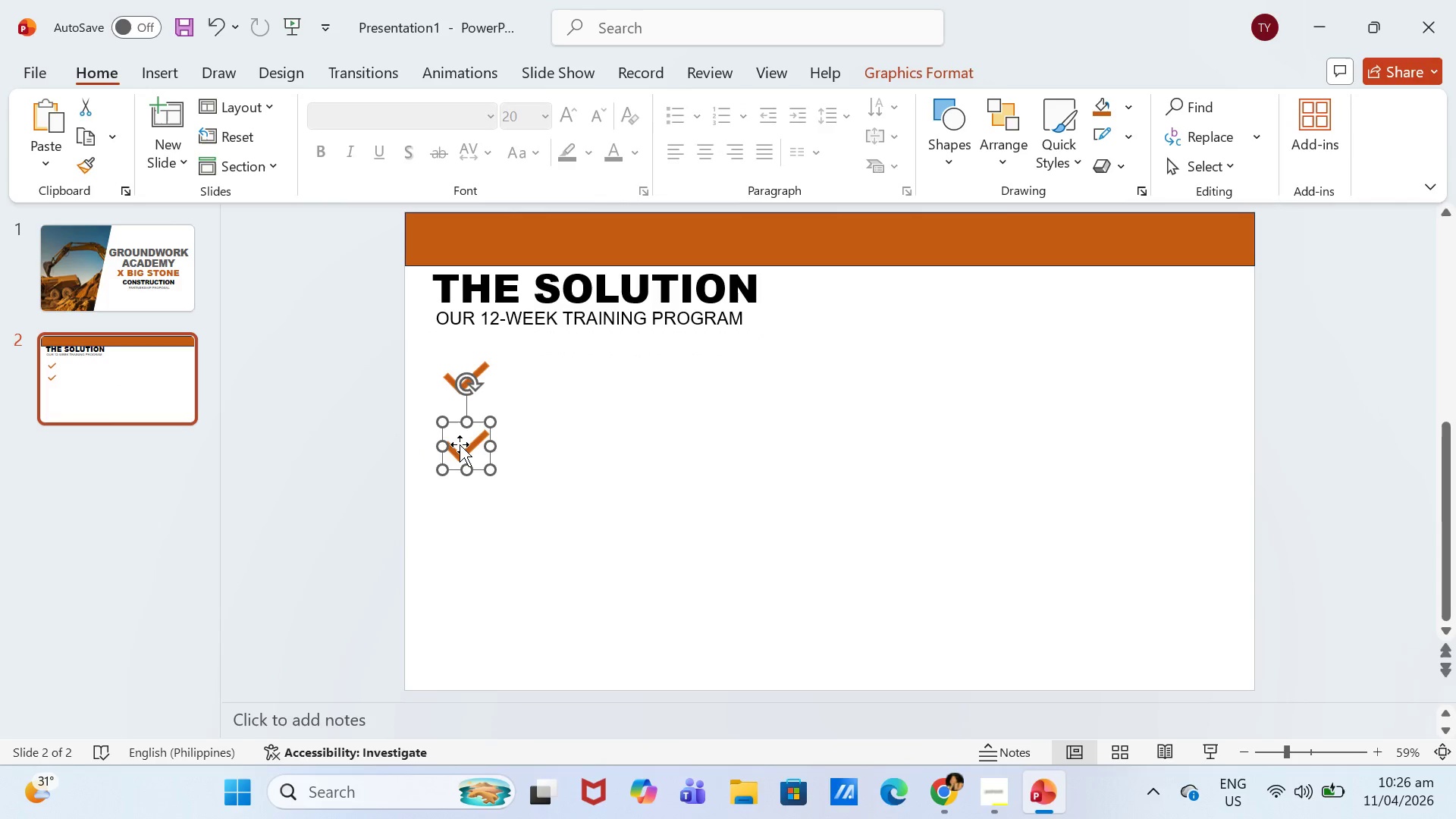 
key(Control+ControlLeft)
 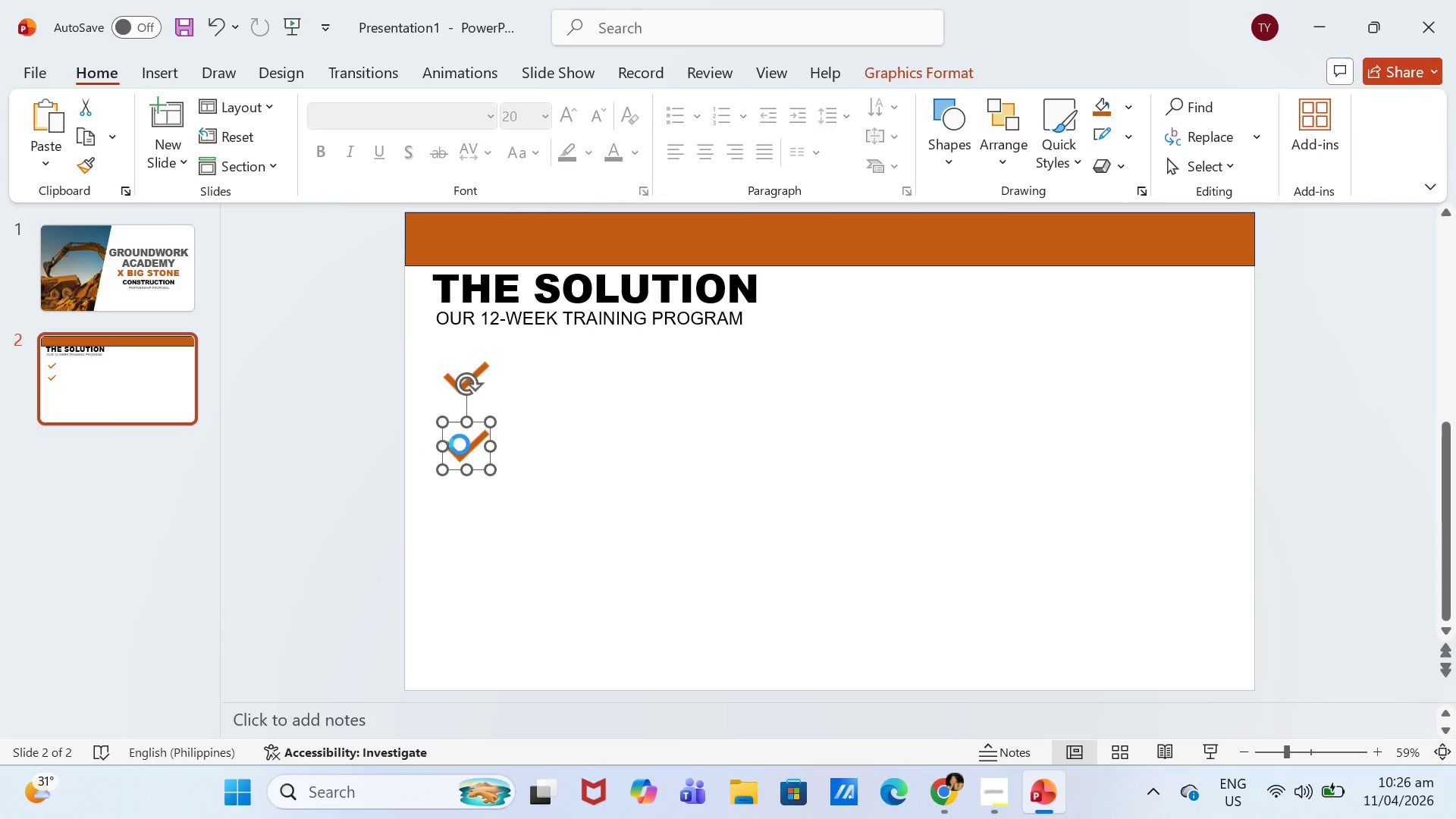 
key(Control+V)
 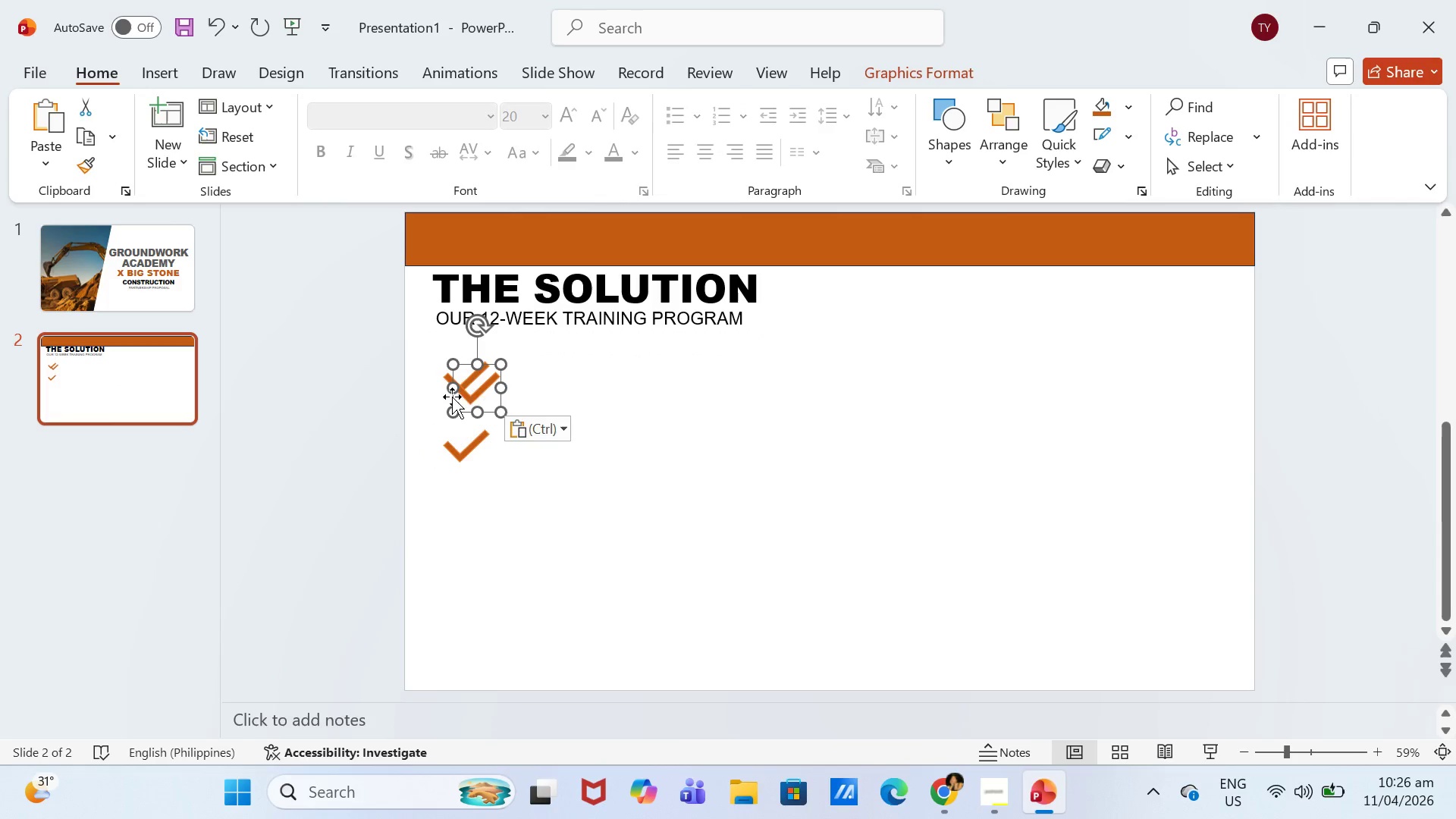 
left_click_drag(start_coordinate=[476, 395], to_coordinate=[465, 526])
 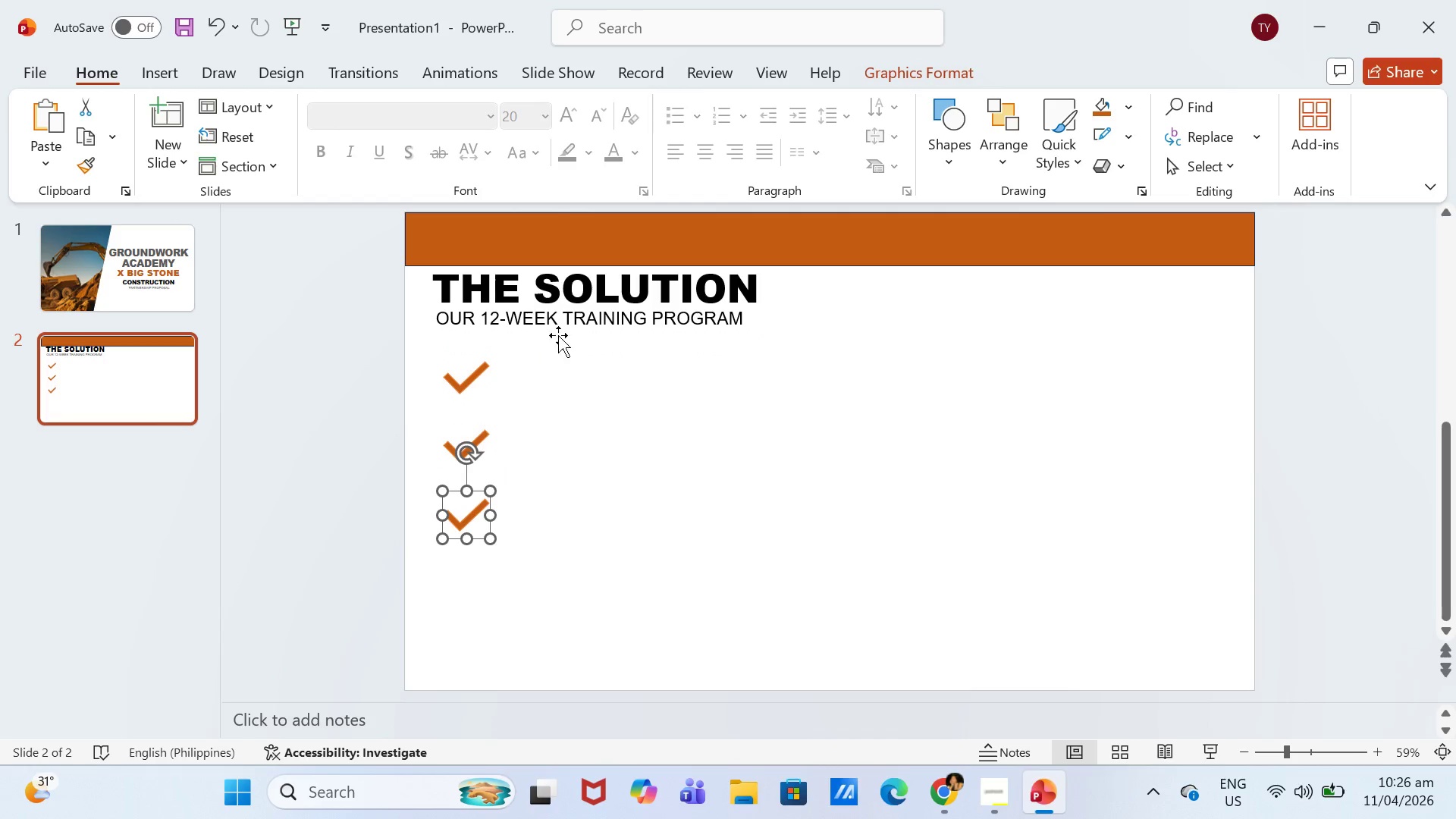 
left_click([576, 325])
 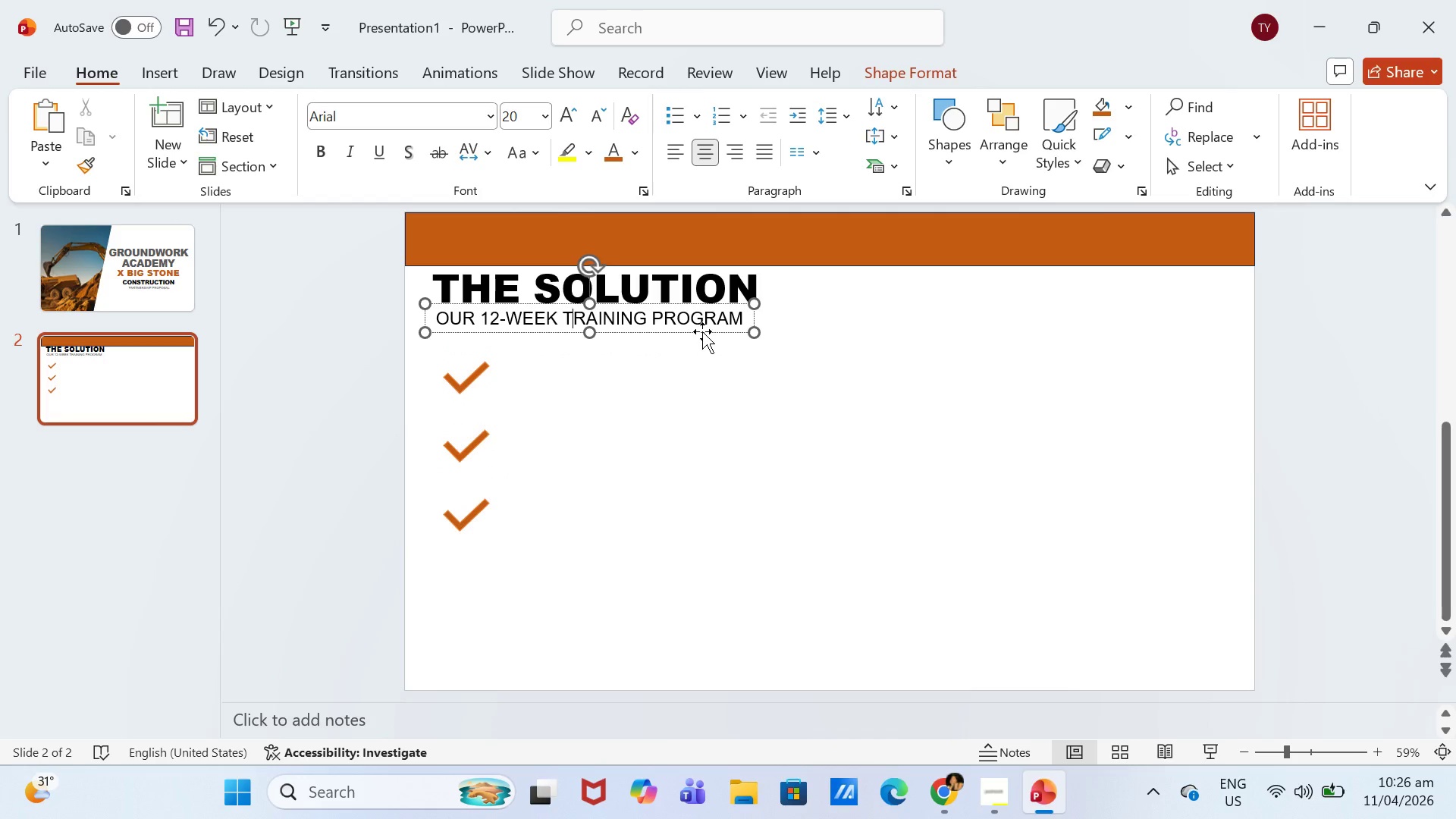 
key(Control+C)
 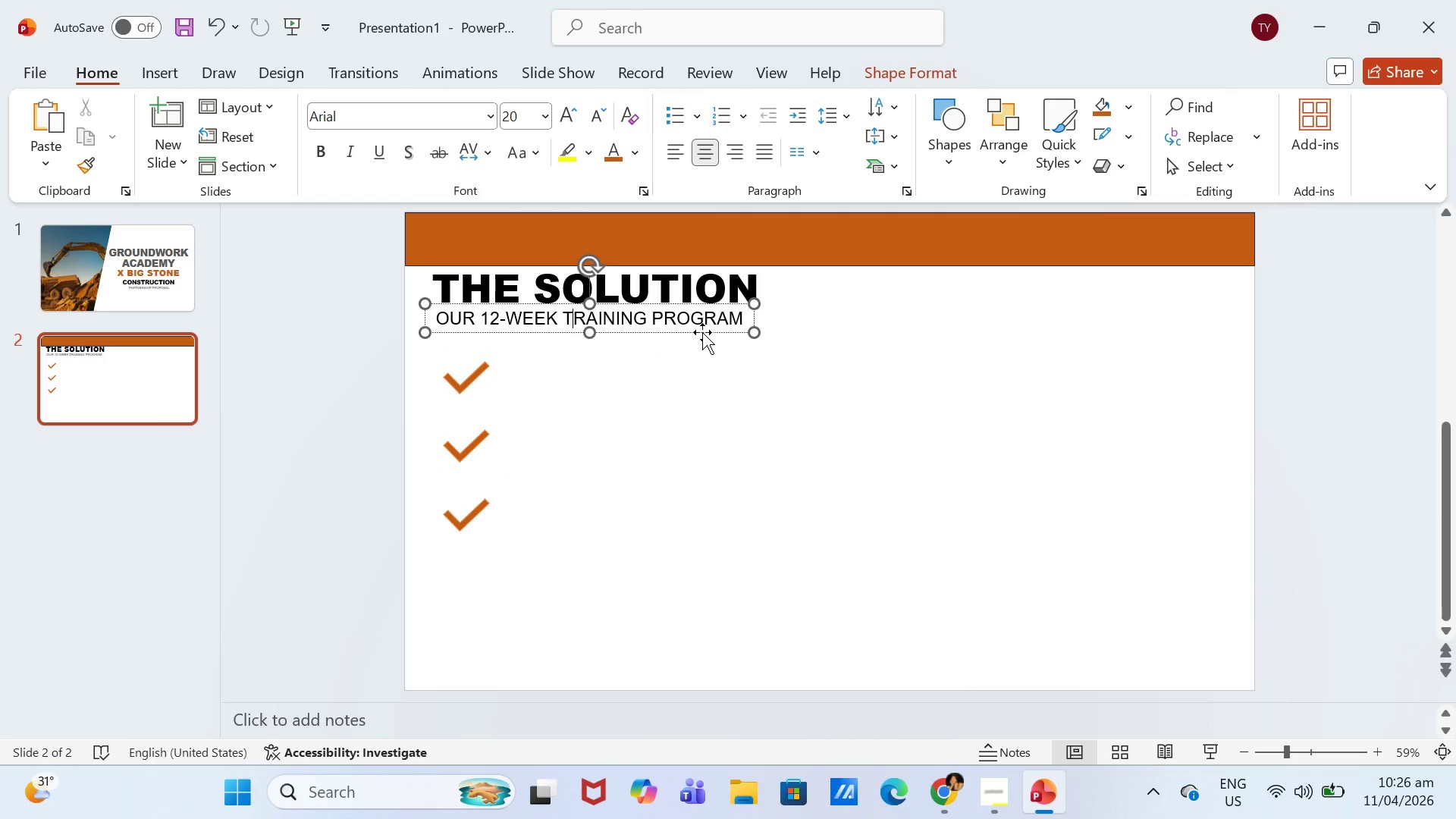 
key(Control+ControlLeft)
 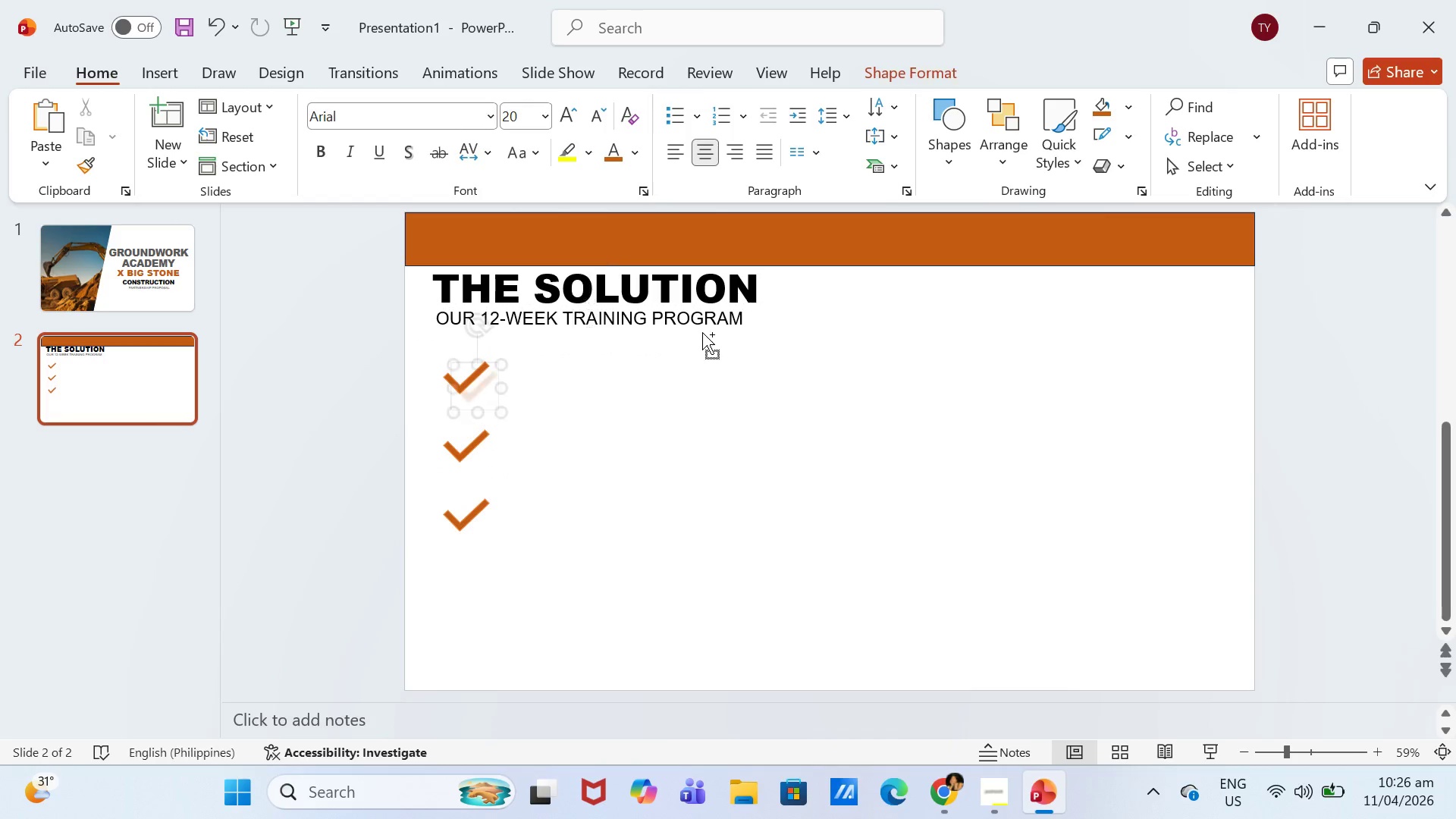 
key(Control+V)
 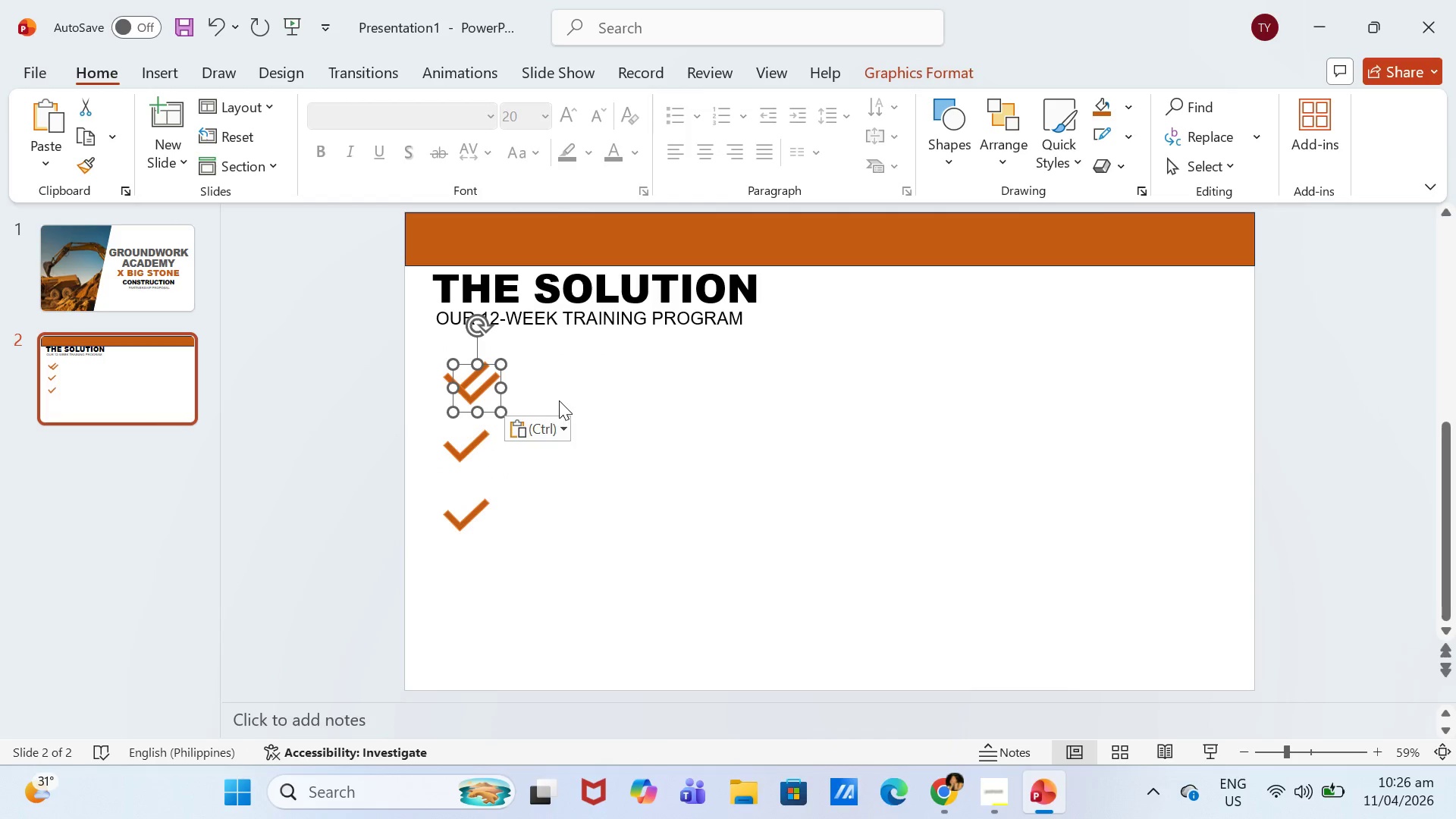 
key(Backspace)
 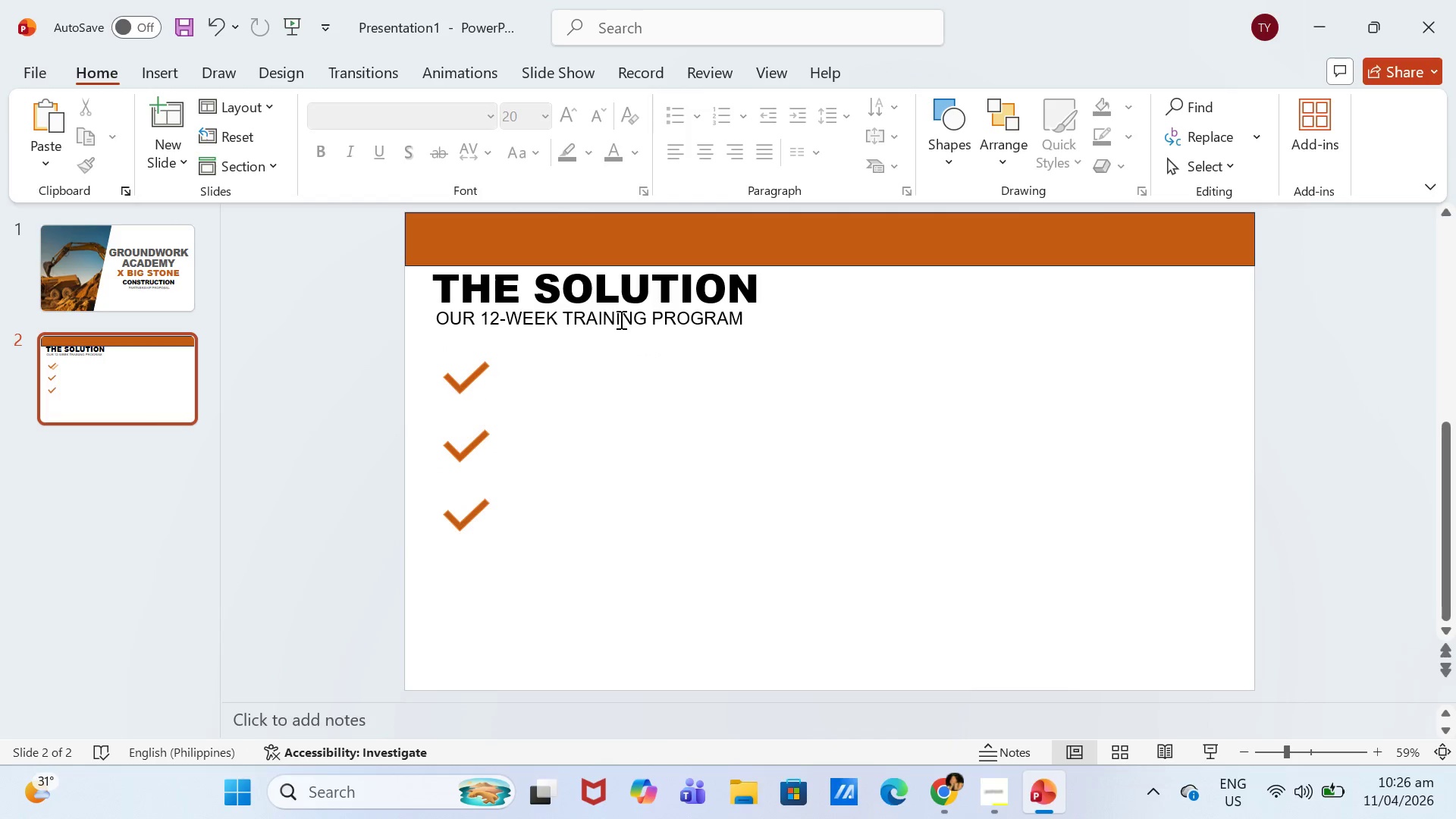 
left_click([620, 319])
 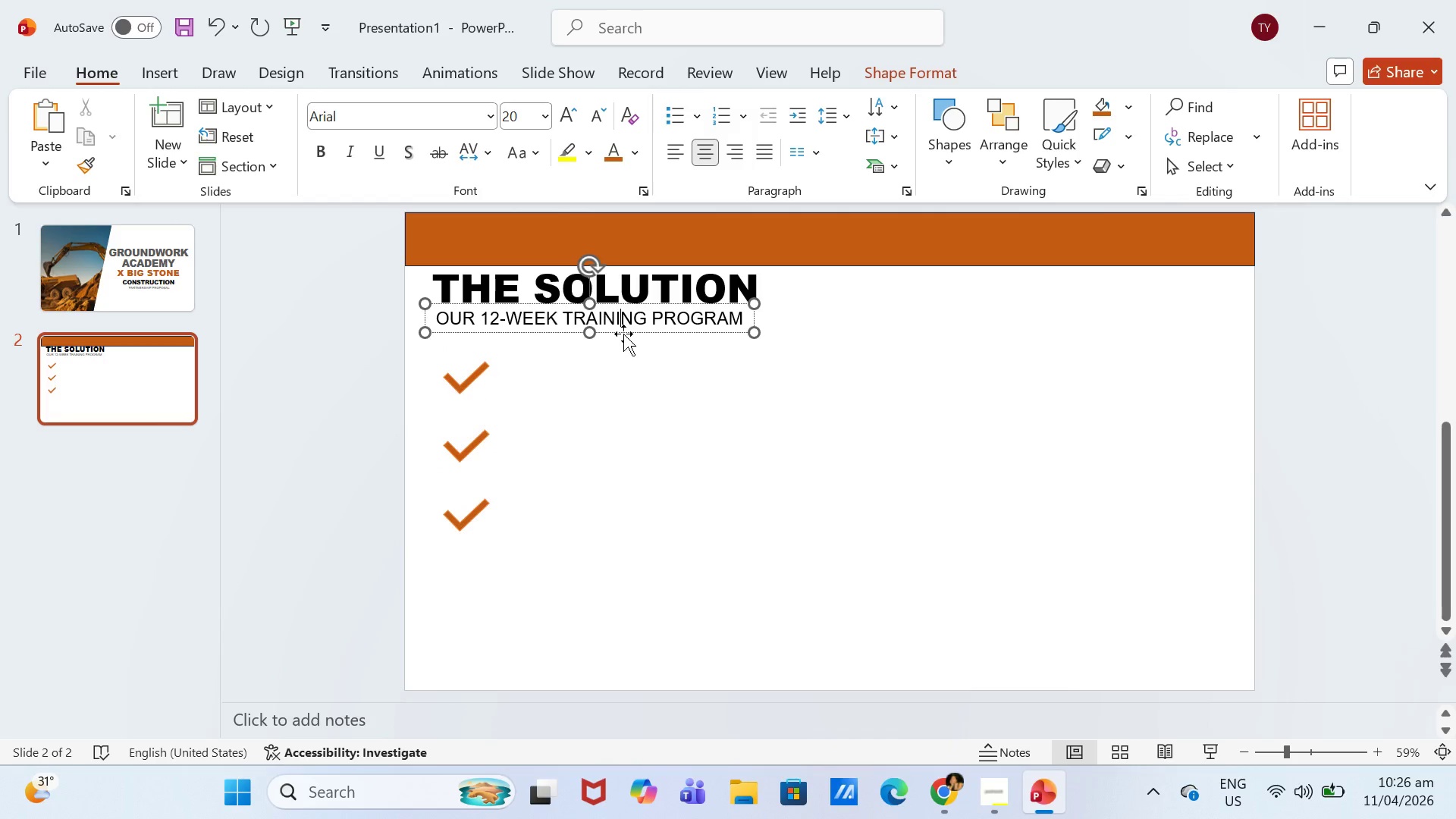 
left_click_drag(start_coordinate=[623, 334], to_coordinate=[623, 337])
 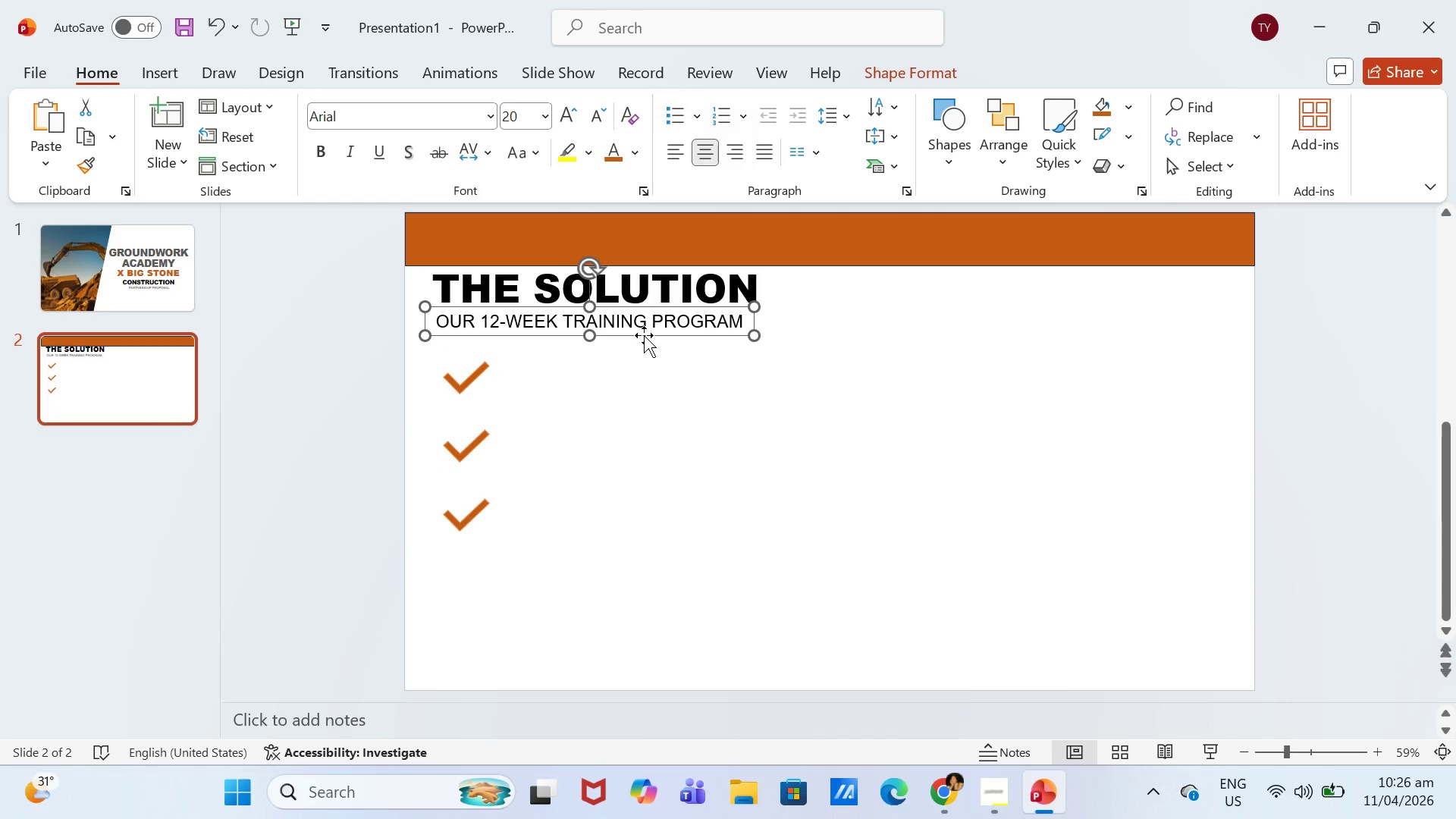 
left_click([644, 336])
 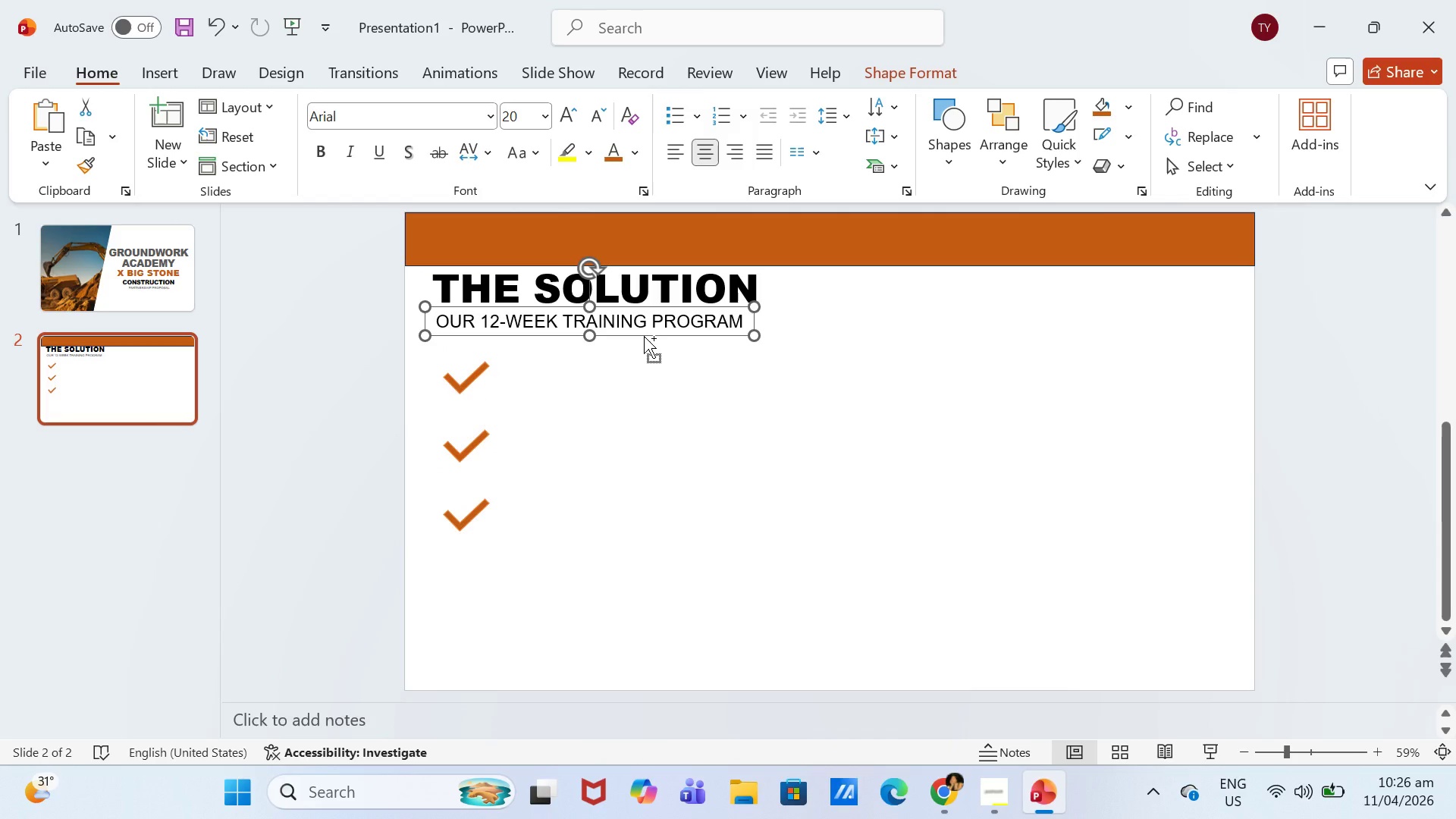 
key(Control+ControlLeft)
 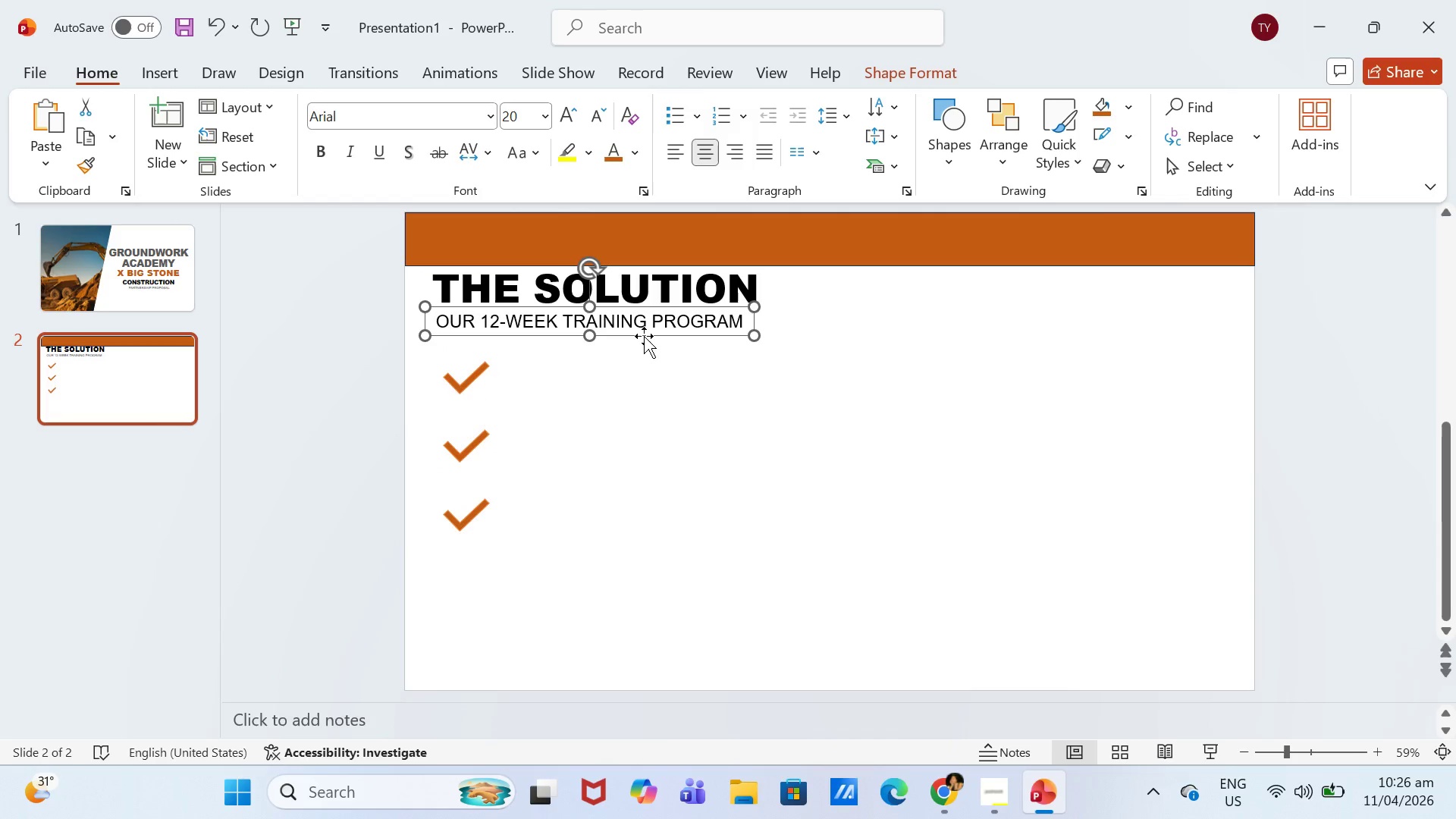 
key(Control+C)
 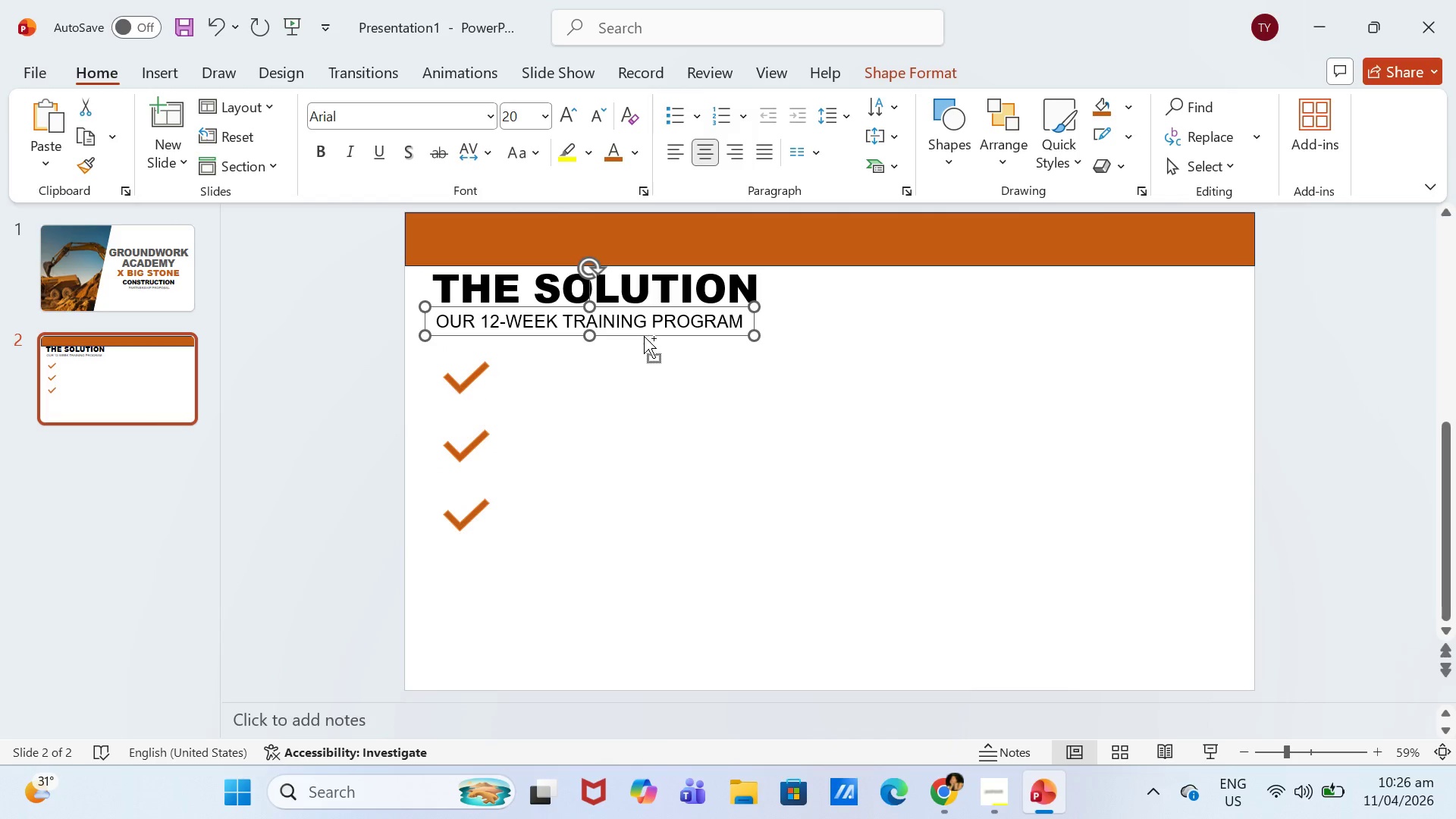 
key(Control+ControlLeft)
 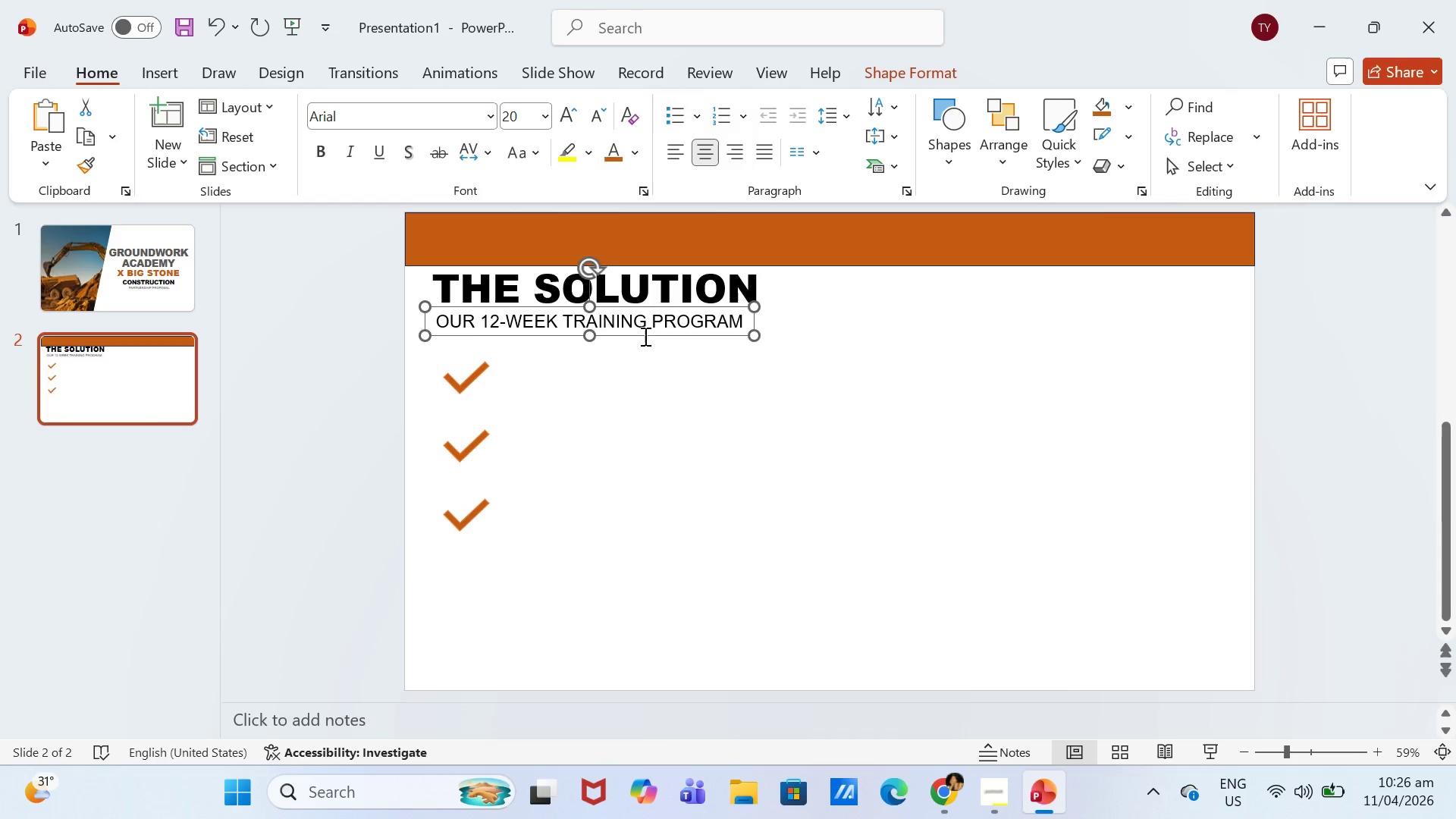 
key(Control+V)
 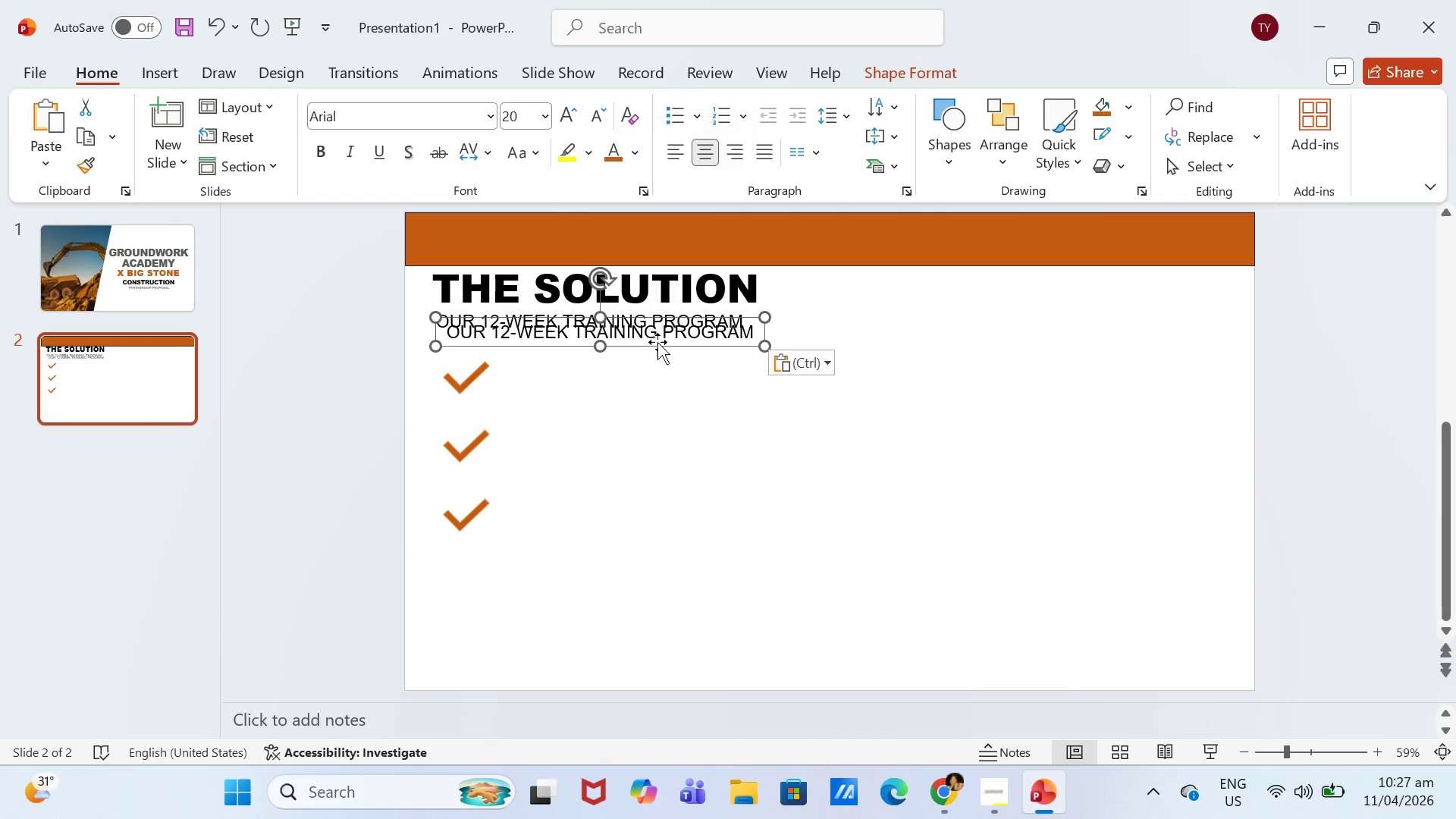 
left_click_drag(start_coordinate=[657, 342], to_coordinate=[758, 410])
 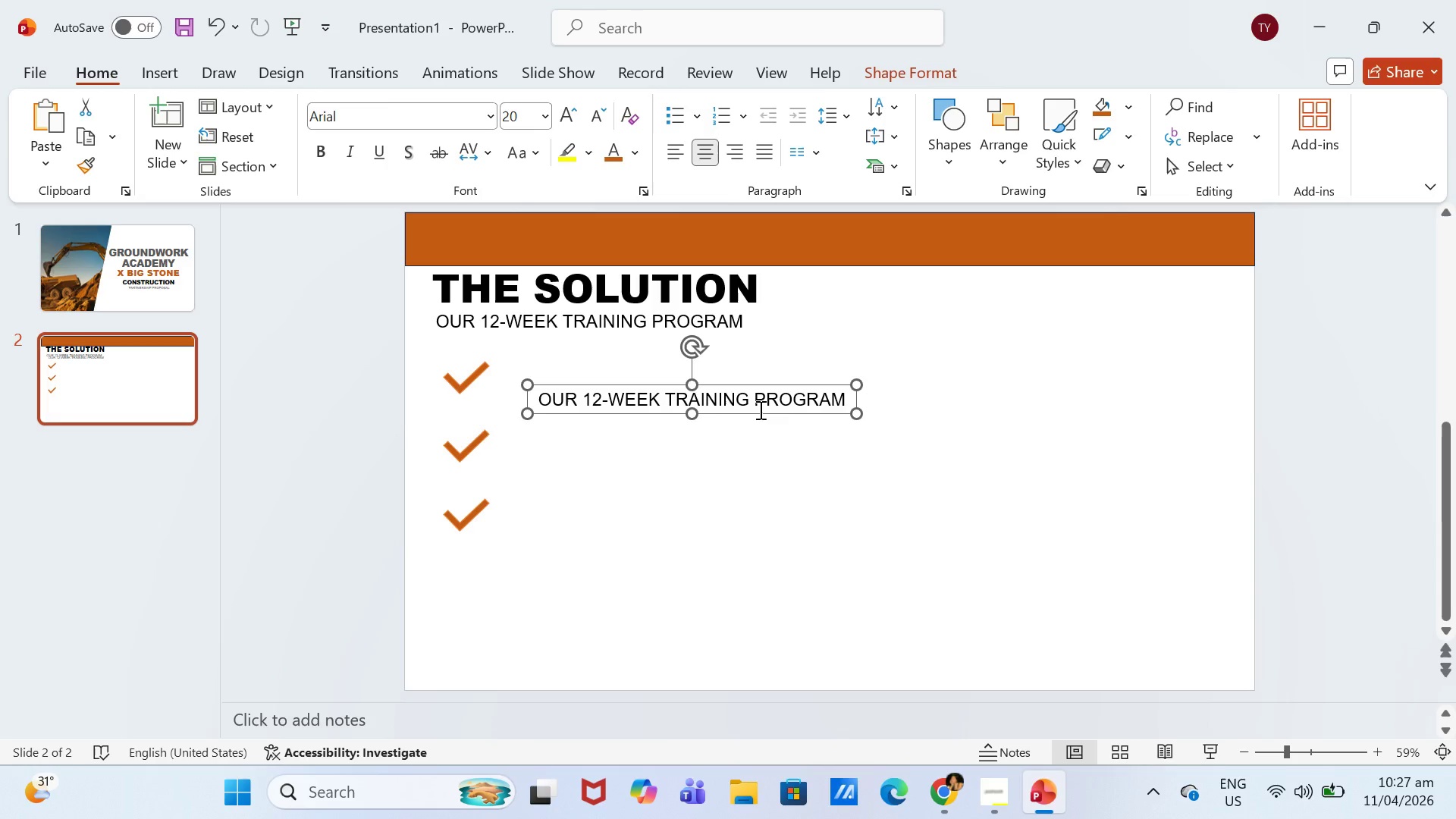 
left_click([759, 410])
 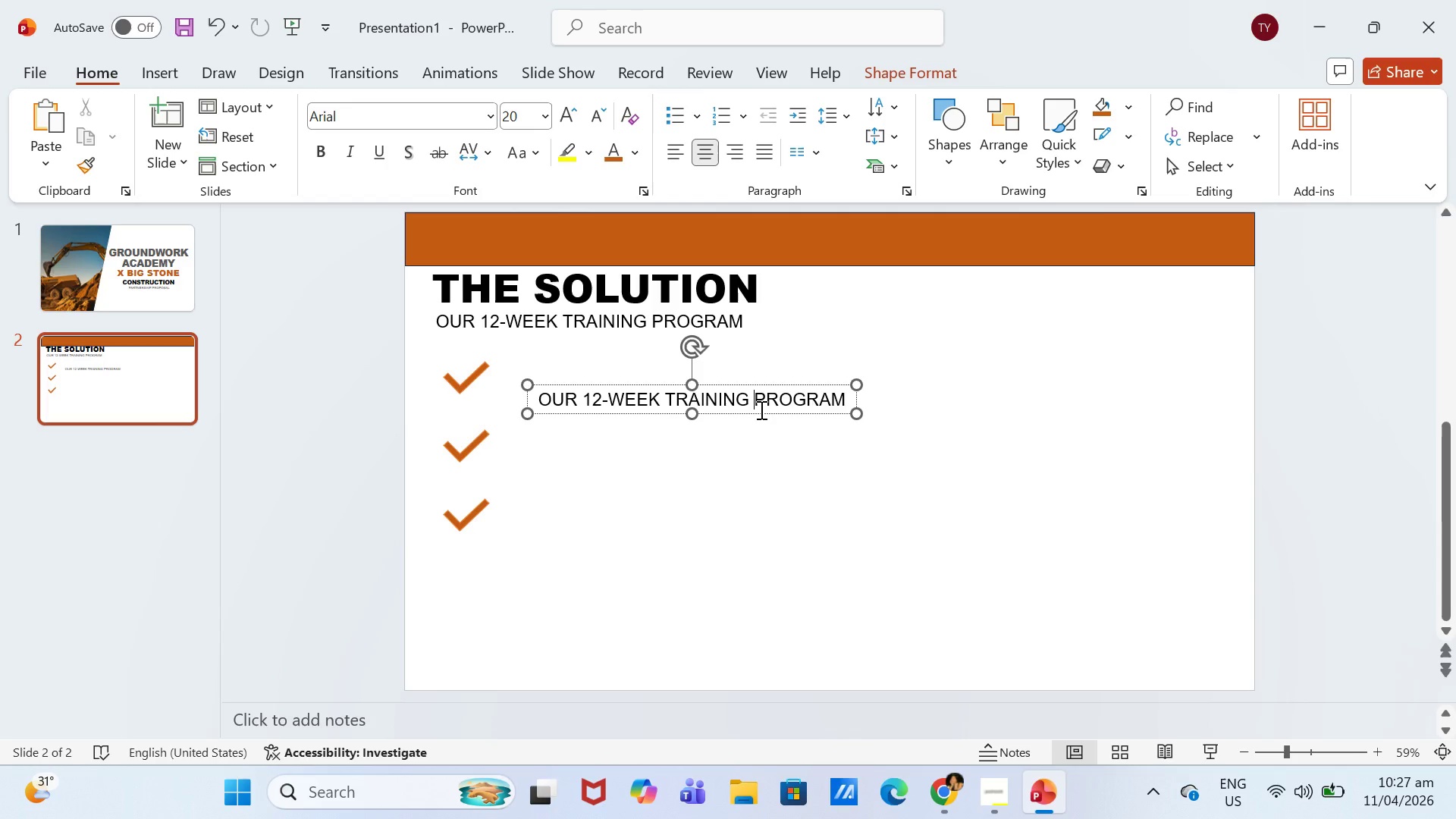 
key(Control+ControlLeft)
 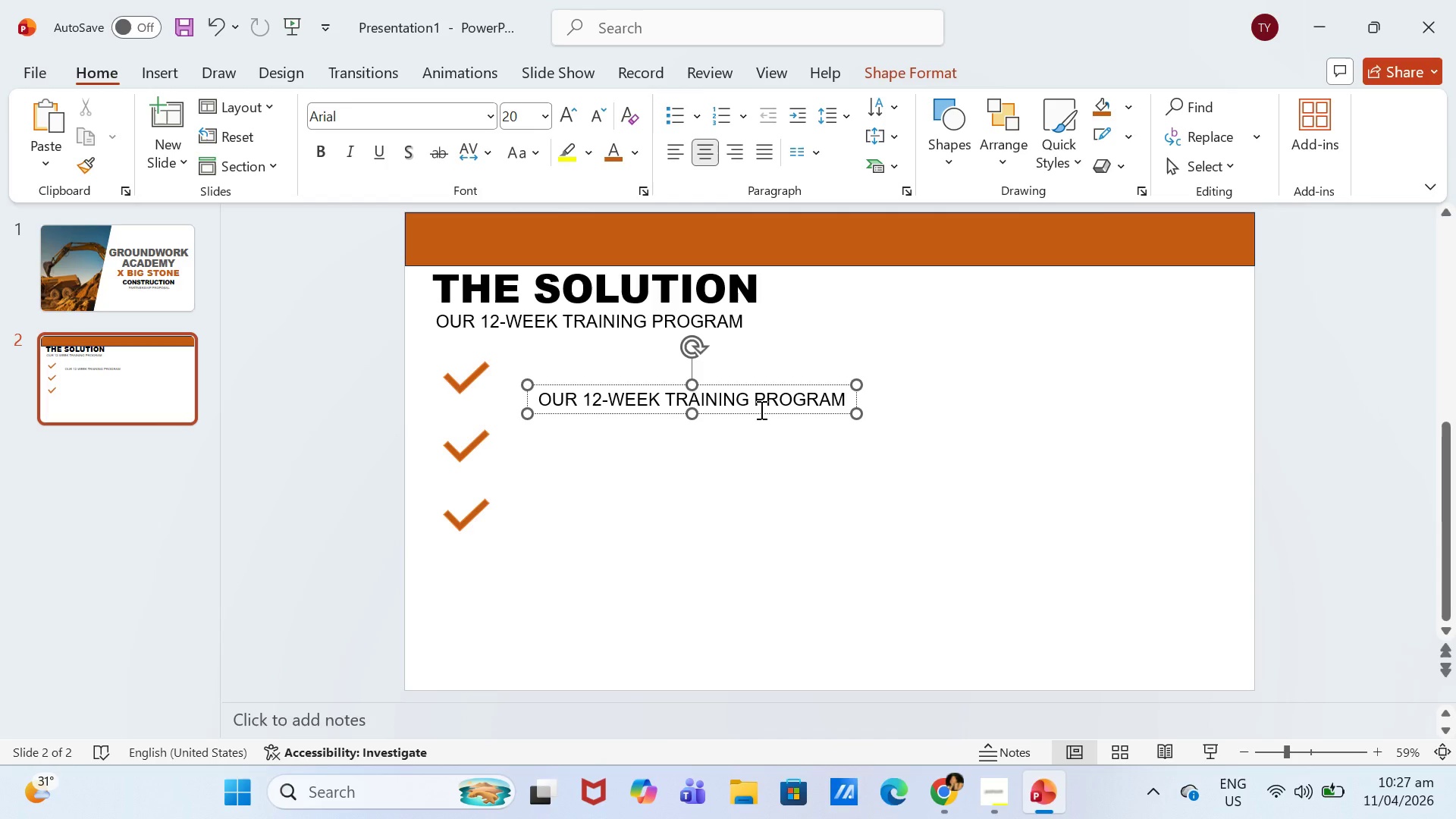 
key(Control+ControlLeft)
 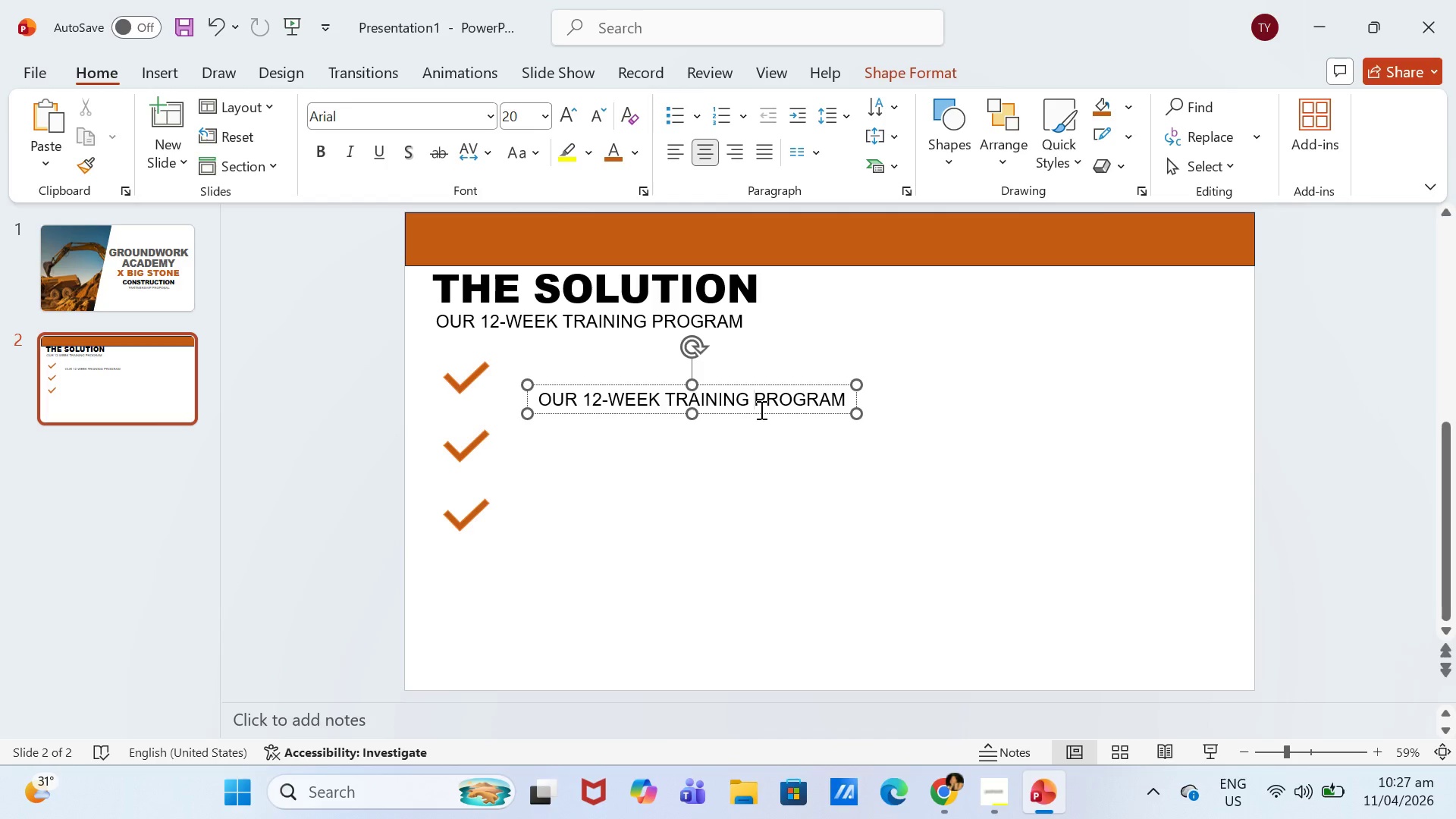 
key(Control+A)
 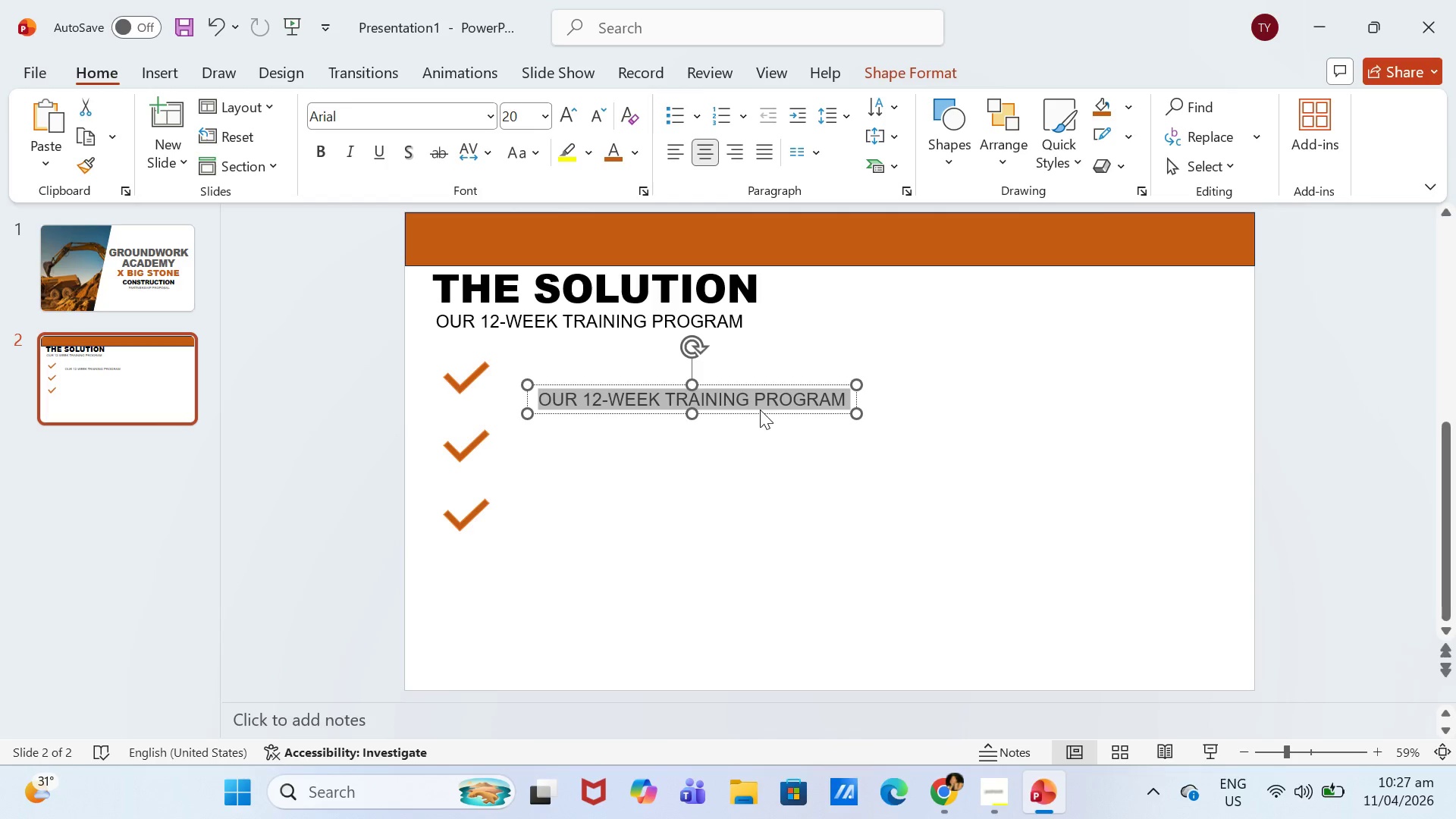 
type(Hands )
key(Backspace)
type(-On Equipment Training)
 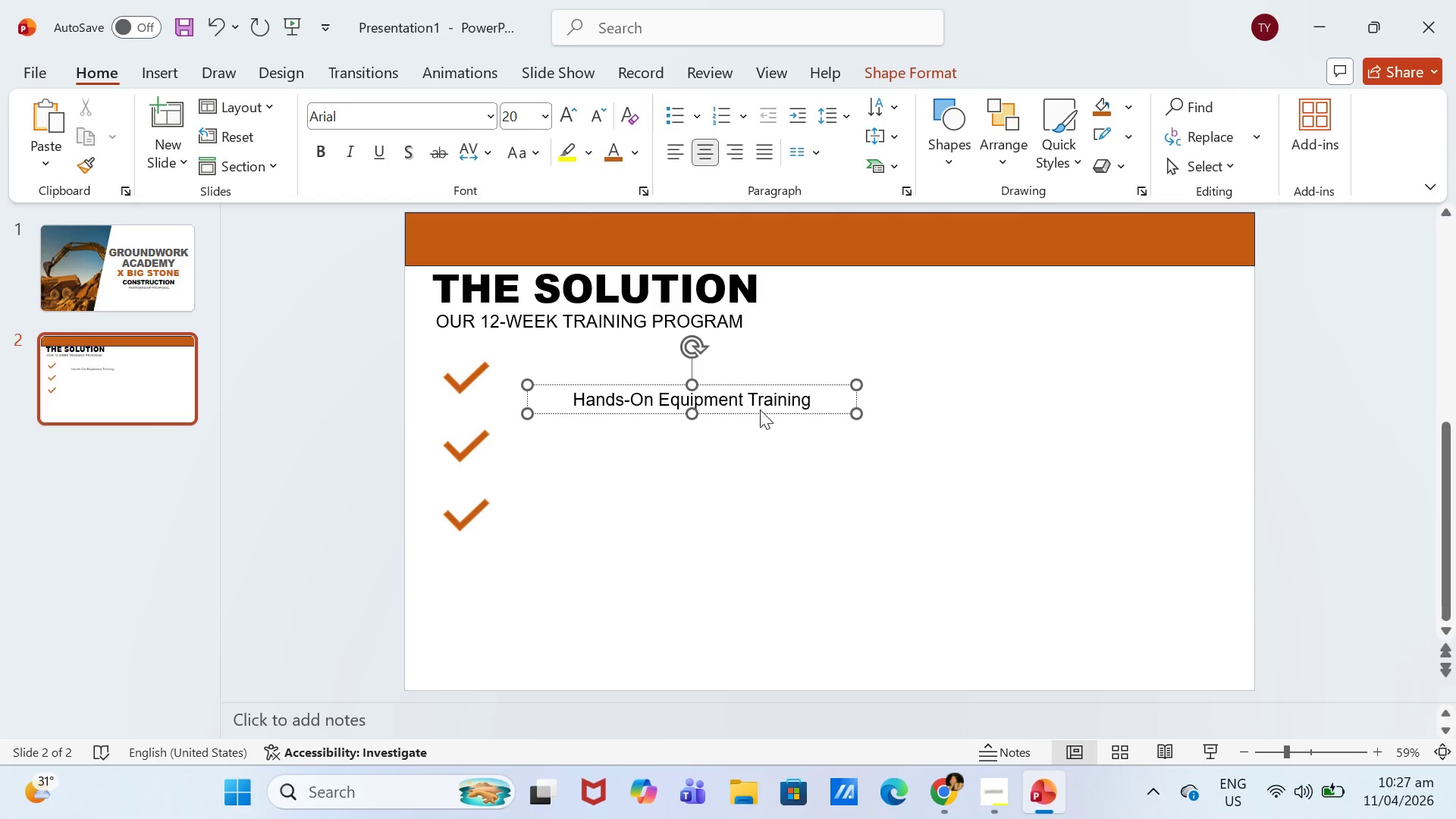 
left_click_drag(start_coordinate=[720, 413], to_coordinate=[654, 388])
 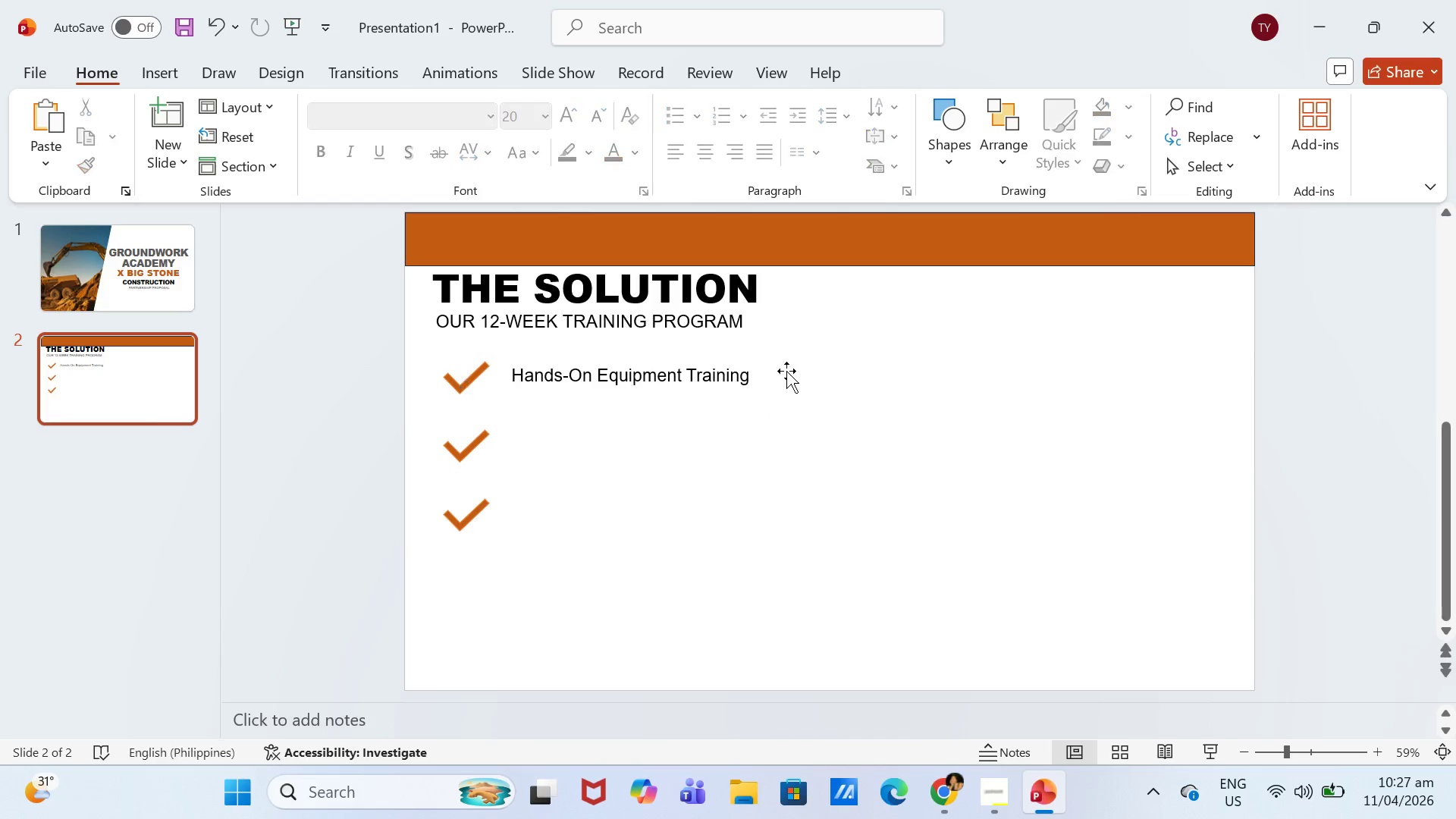 
double_click([722, 369])
 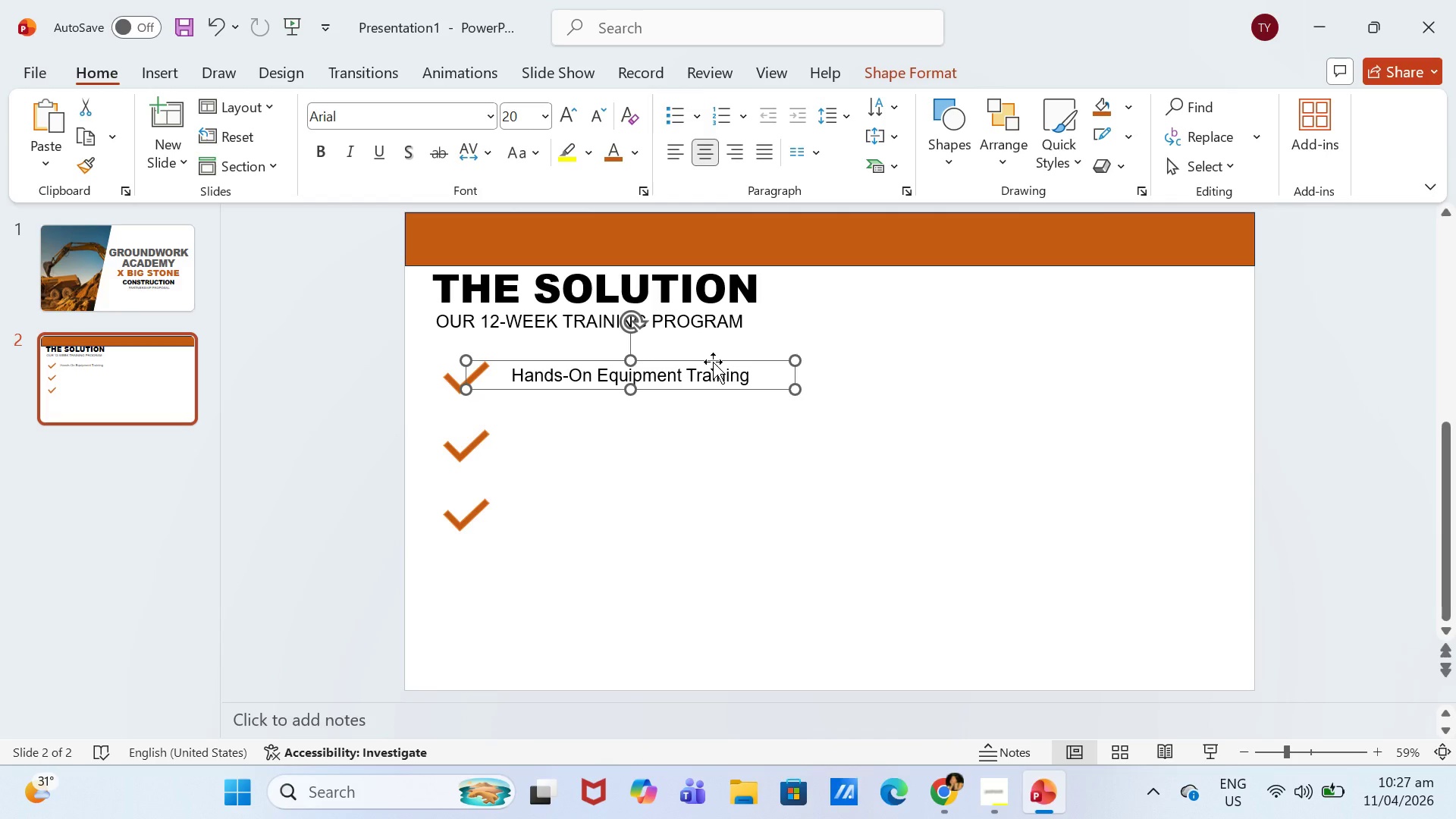 
key(Control+ControlLeft)
 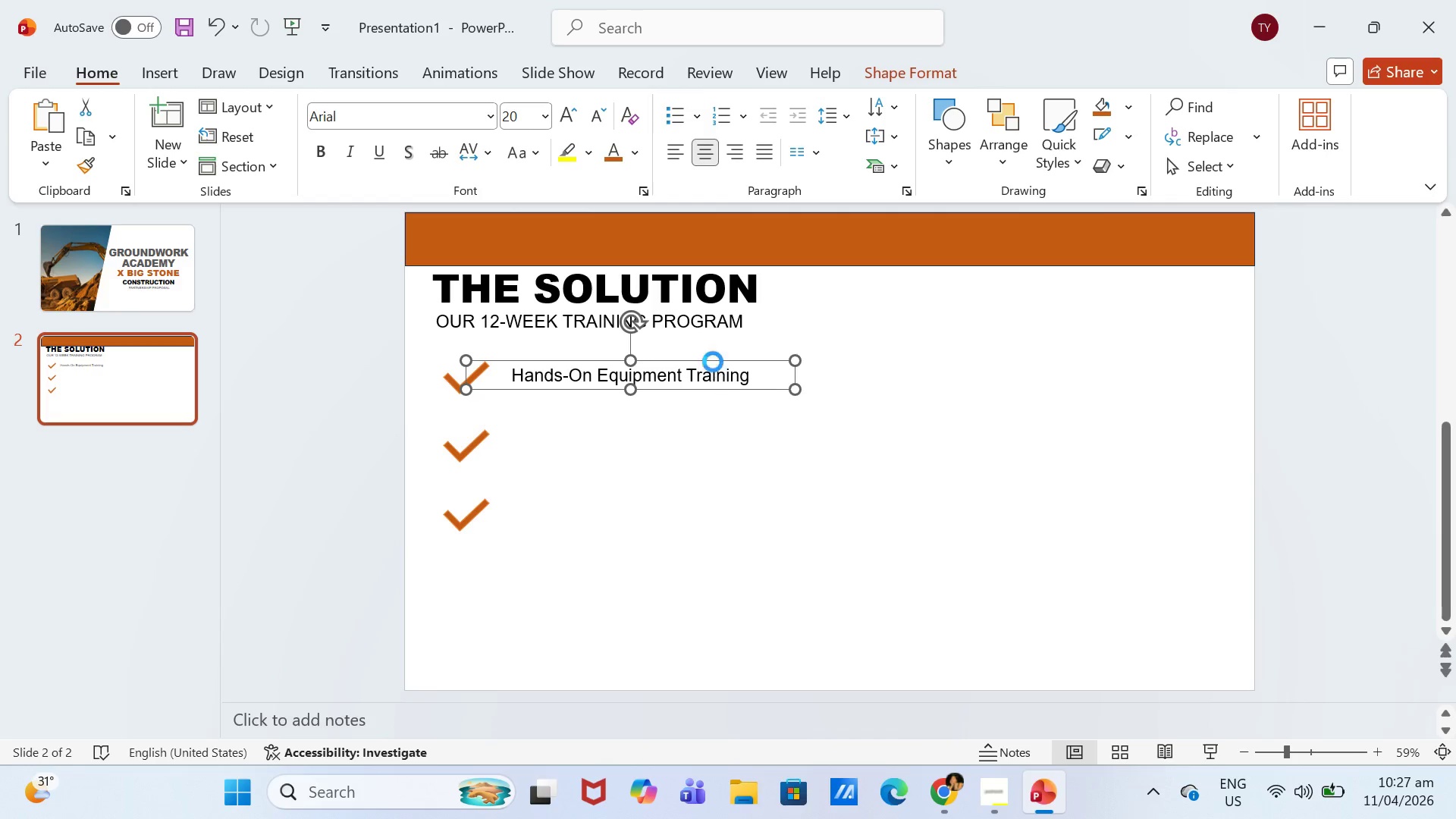 
key(Control+C)
 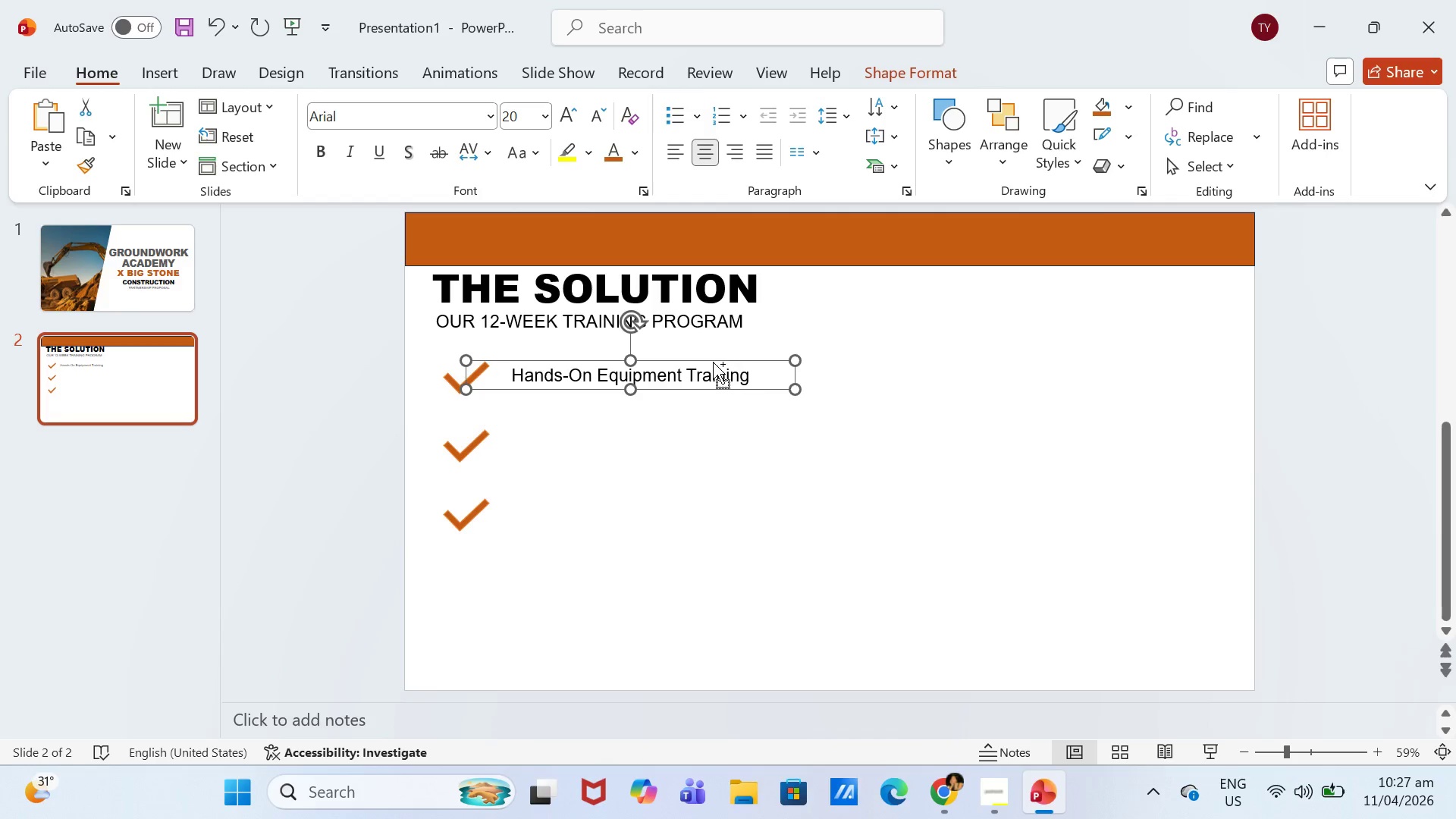 
key(Control+V)
 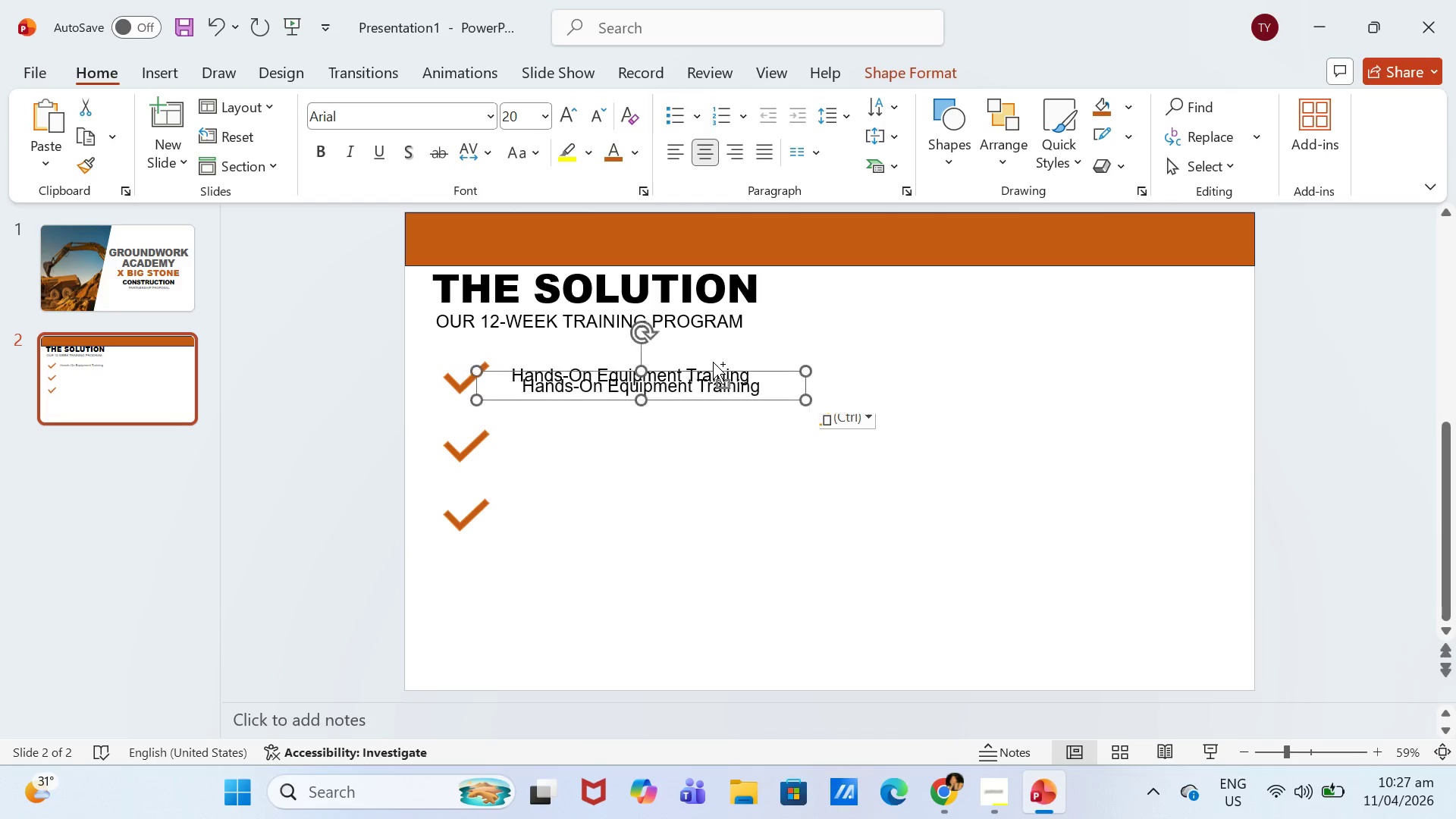 
key(Control+V)
 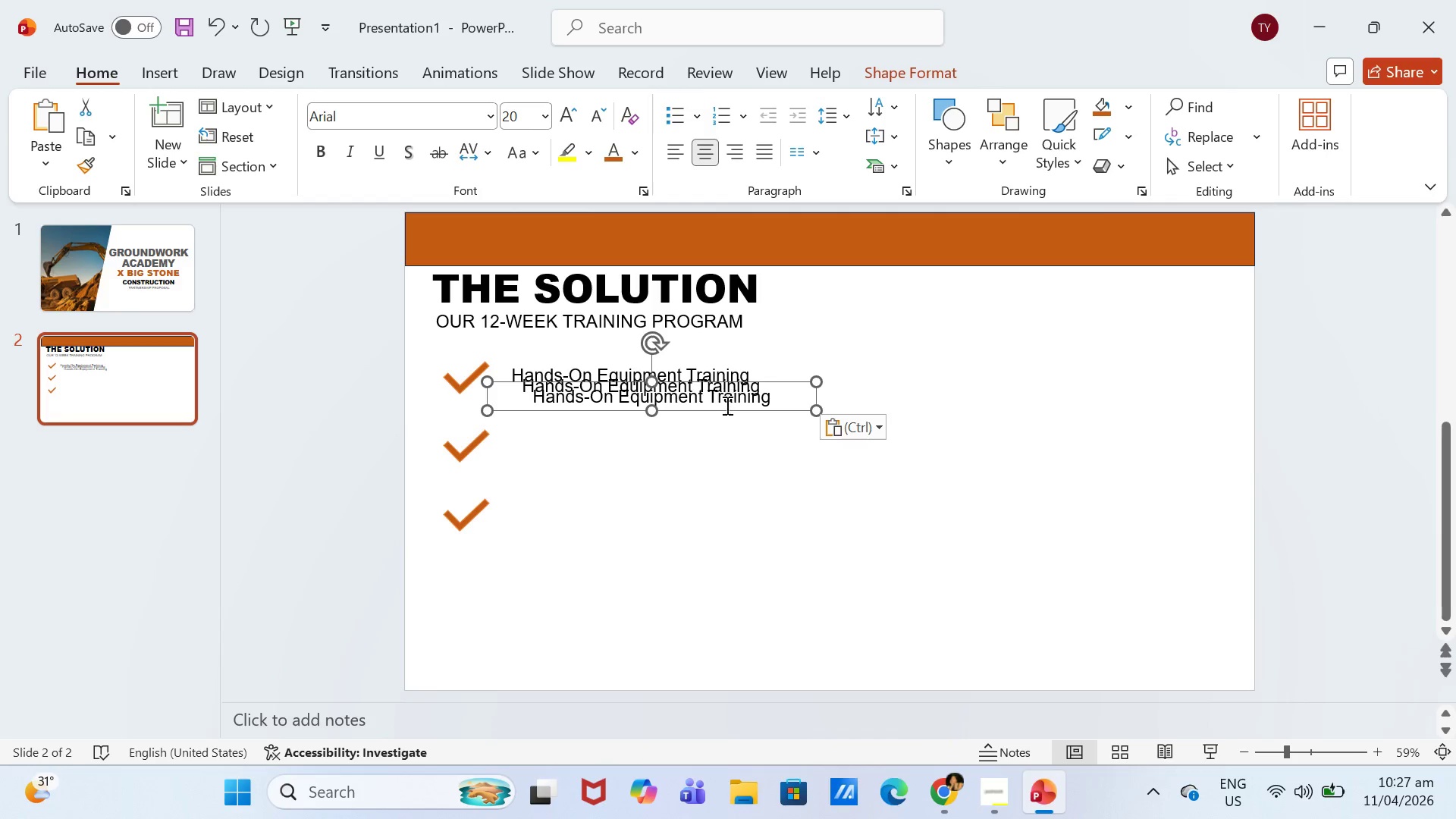 
left_click_drag(start_coordinate=[726, 410], to_coordinate=[730, 538])
 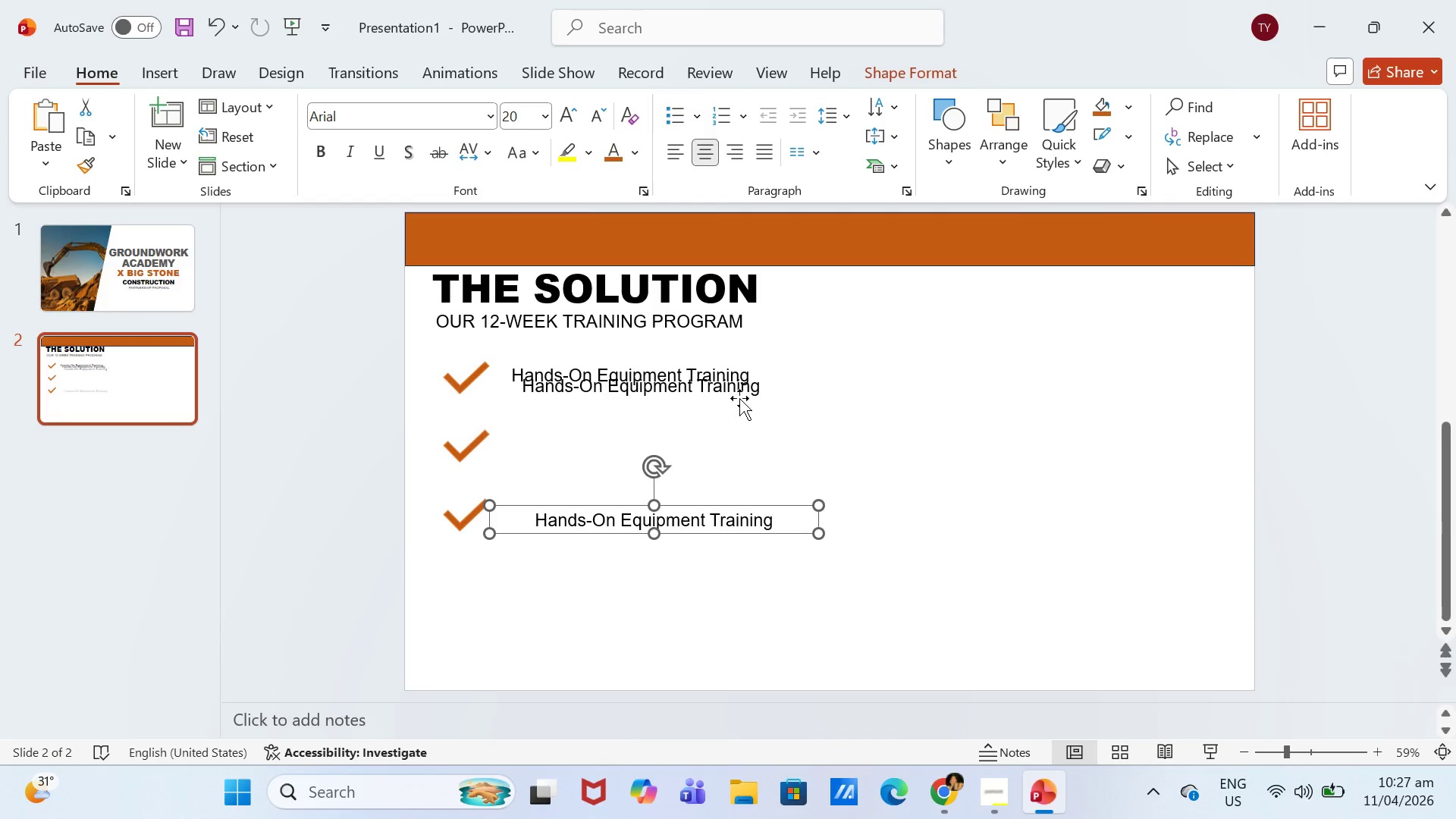 
left_click([740, 397])
 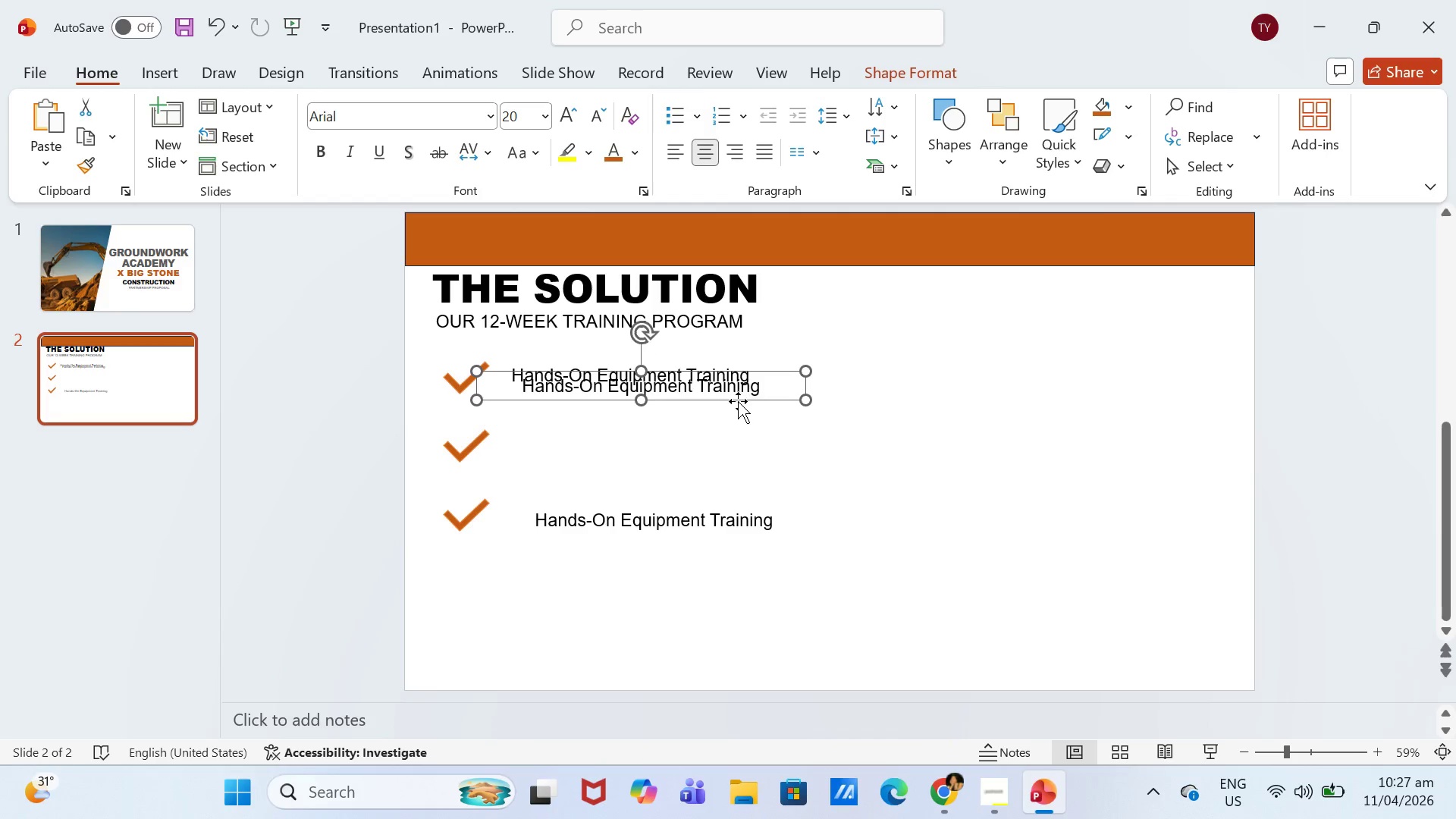 
left_click_drag(start_coordinate=[738, 401], to_coordinate=[721, 463])
 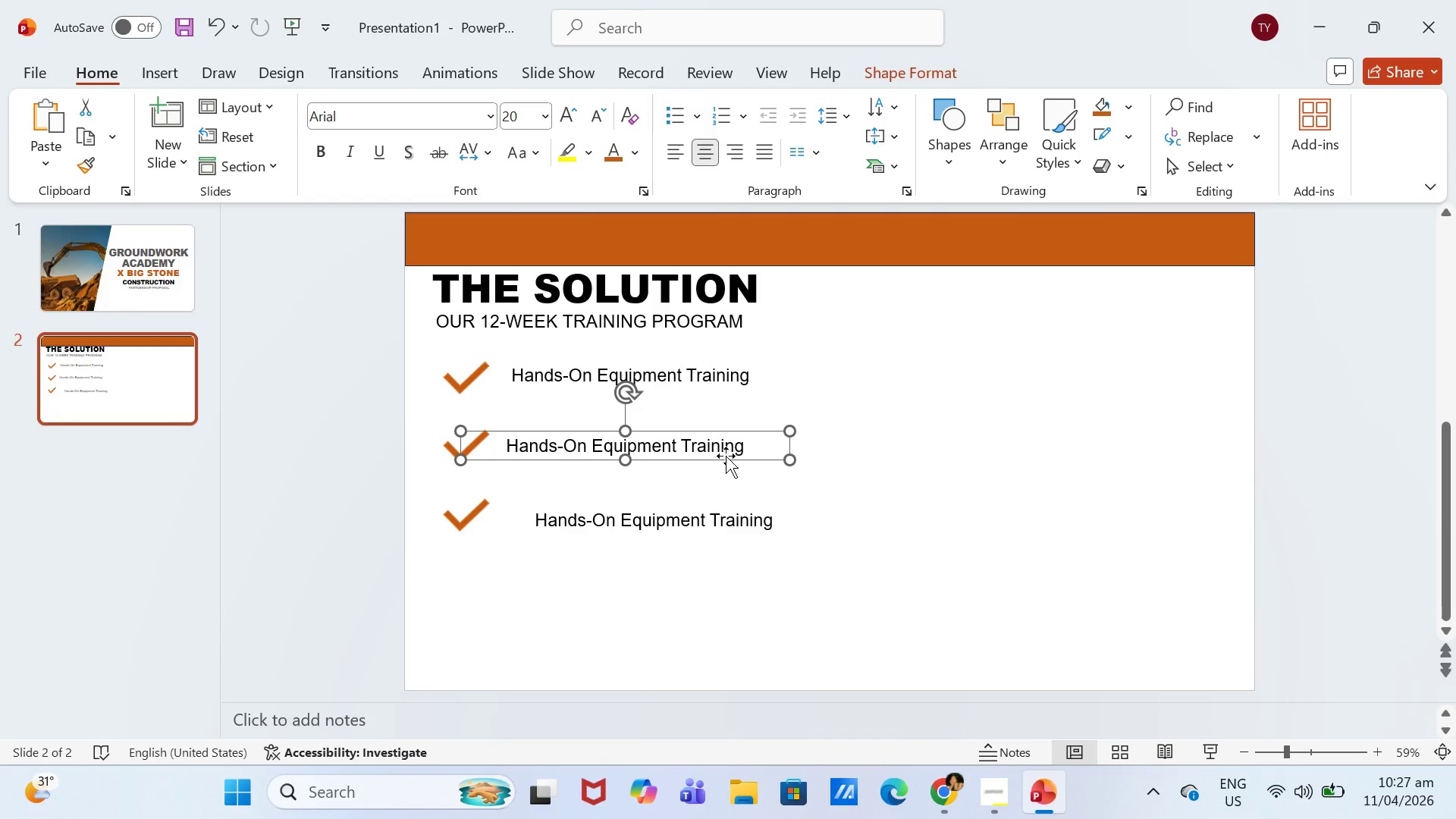 
left_click_drag(start_coordinate=[726, 458], to_coordinate=[734, 459])
 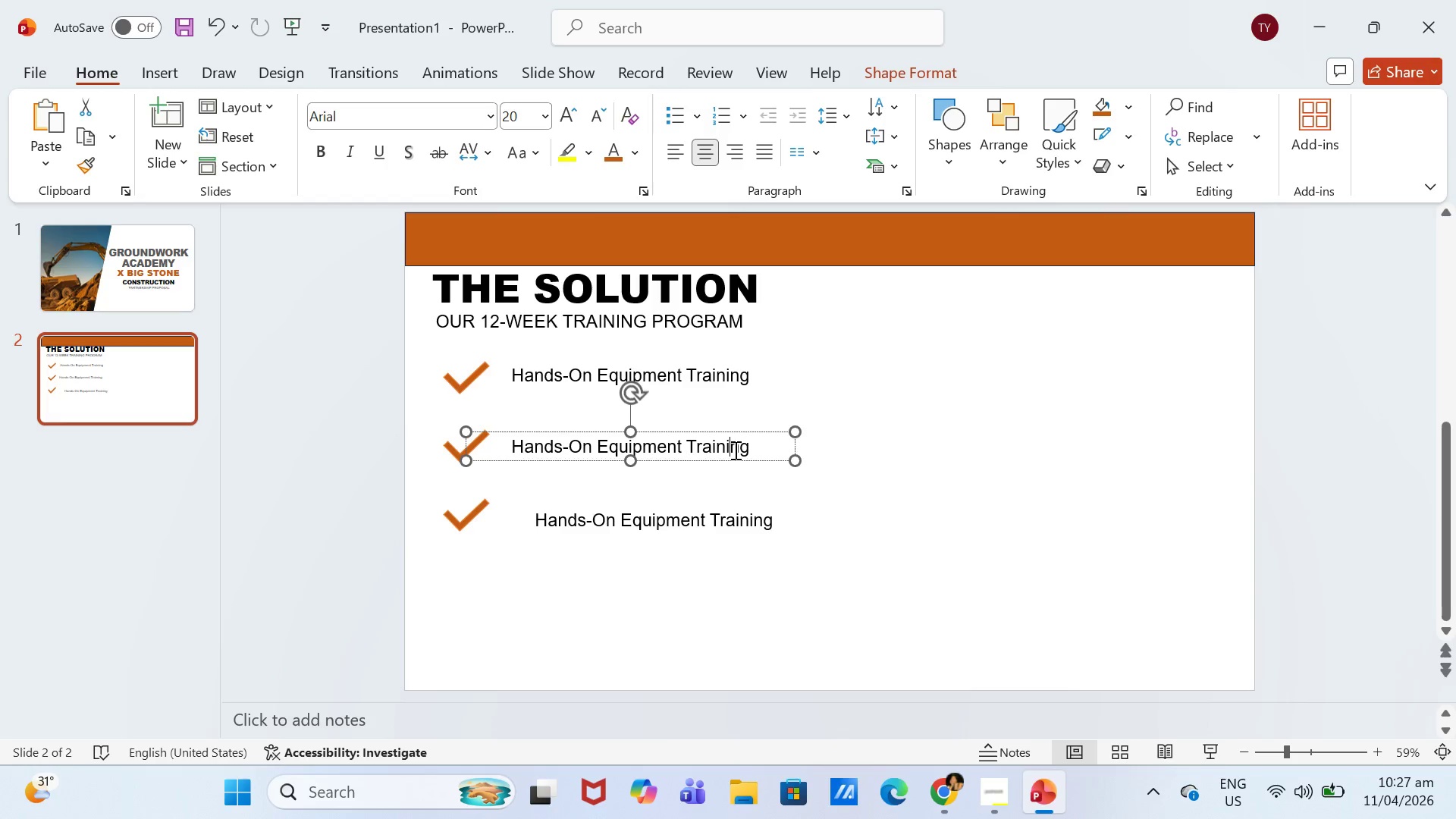 
left_click([734, 450])
 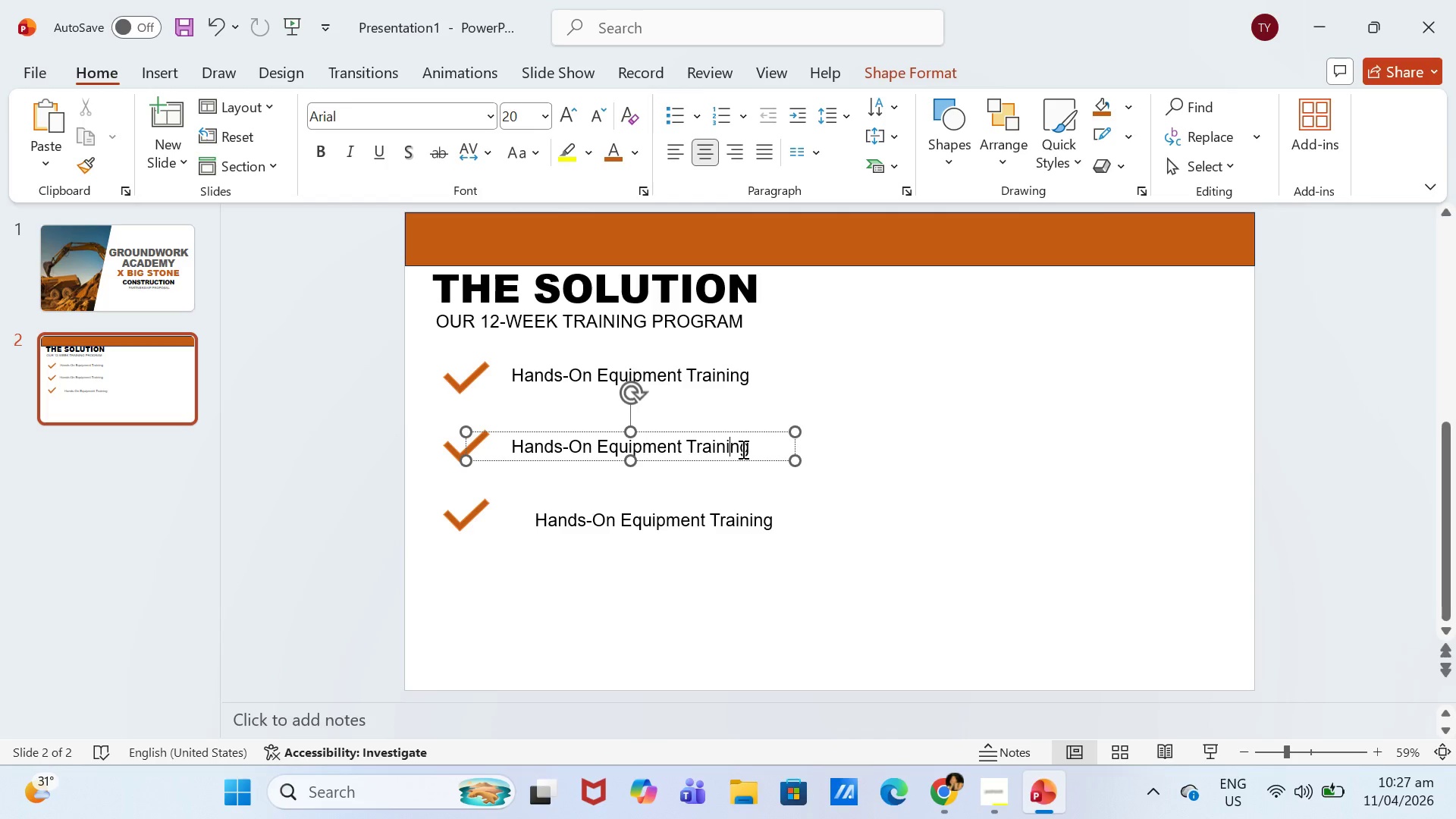 
key(Control+A)
 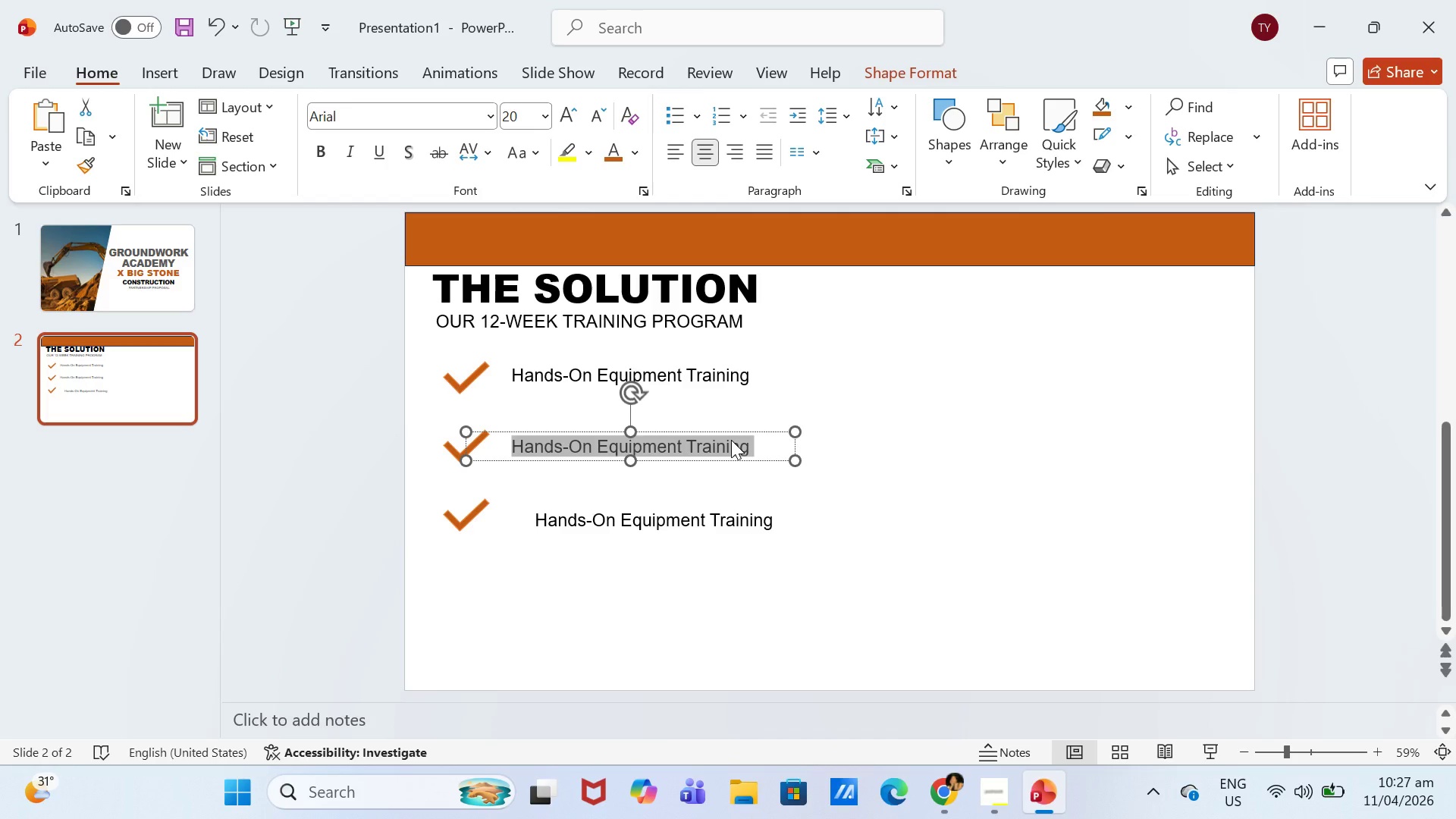 
type(Industry-Reo)
key(Backspace)
type(cognized Certid)
key(Backspace)
type(f)
key(Backspace)
type(fication)
 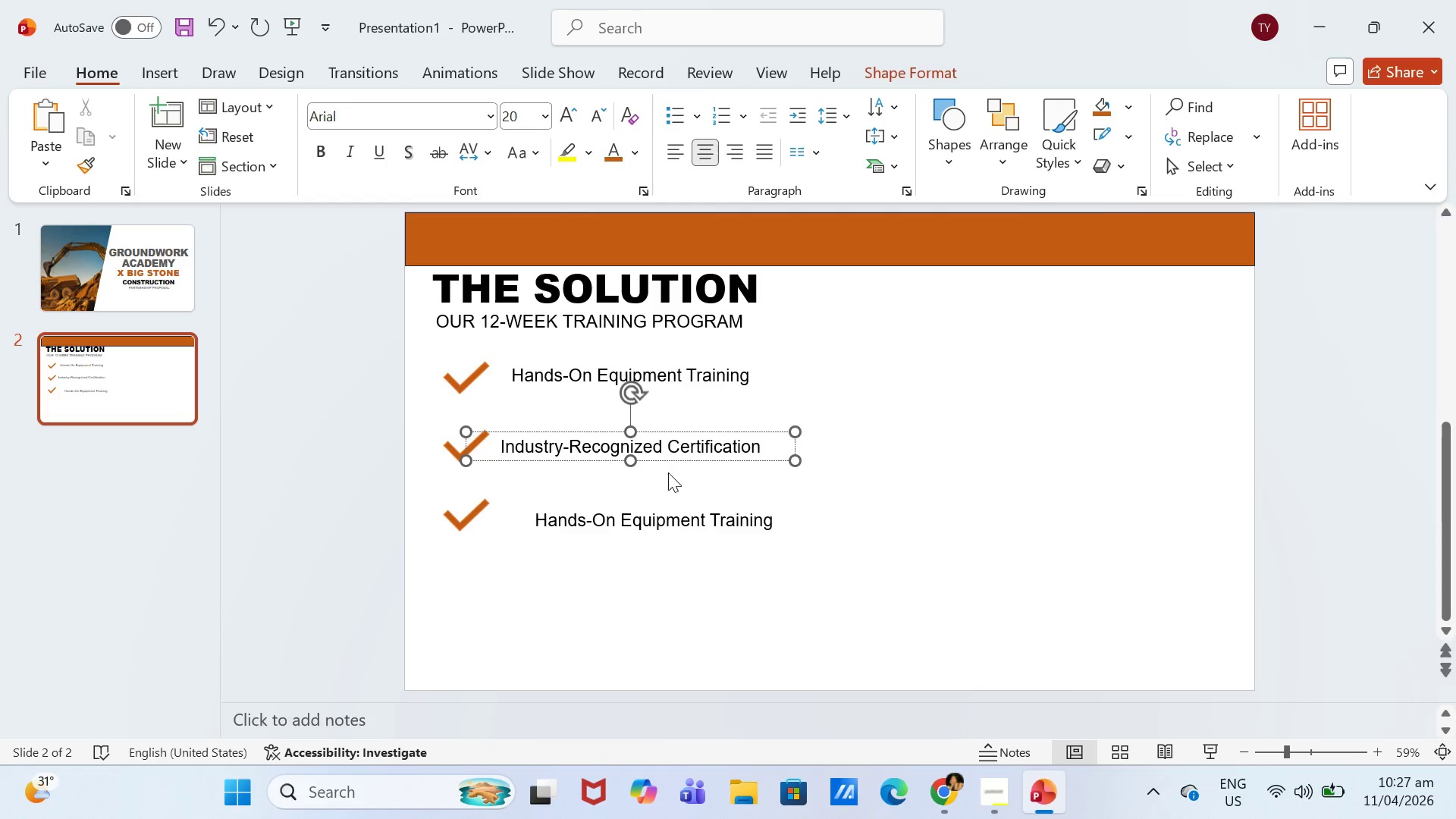 
left_click_drag(start_coordinate=[679, 463], to_coordinate=[692, 460])
 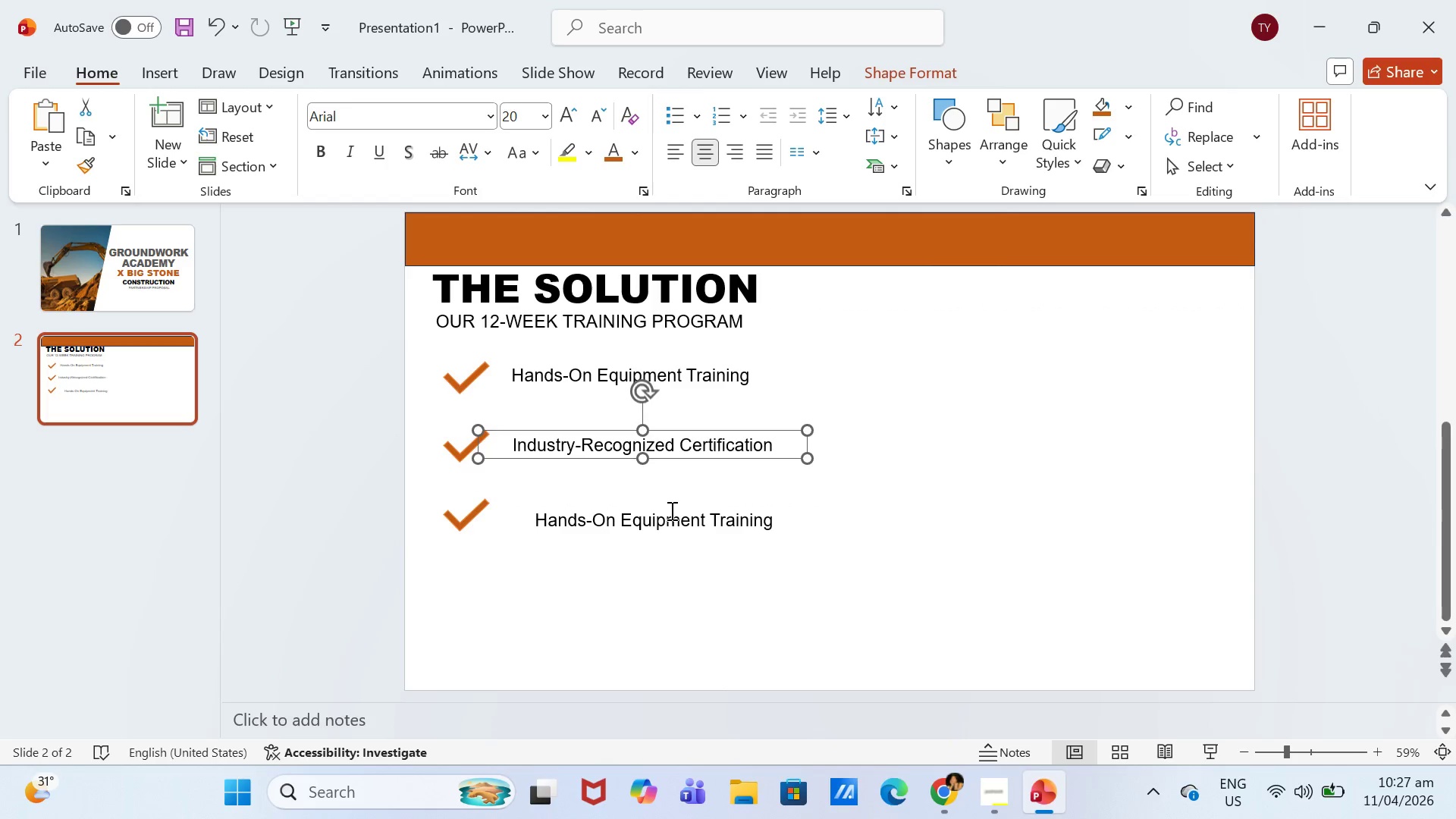 
left_click([670, 510])
 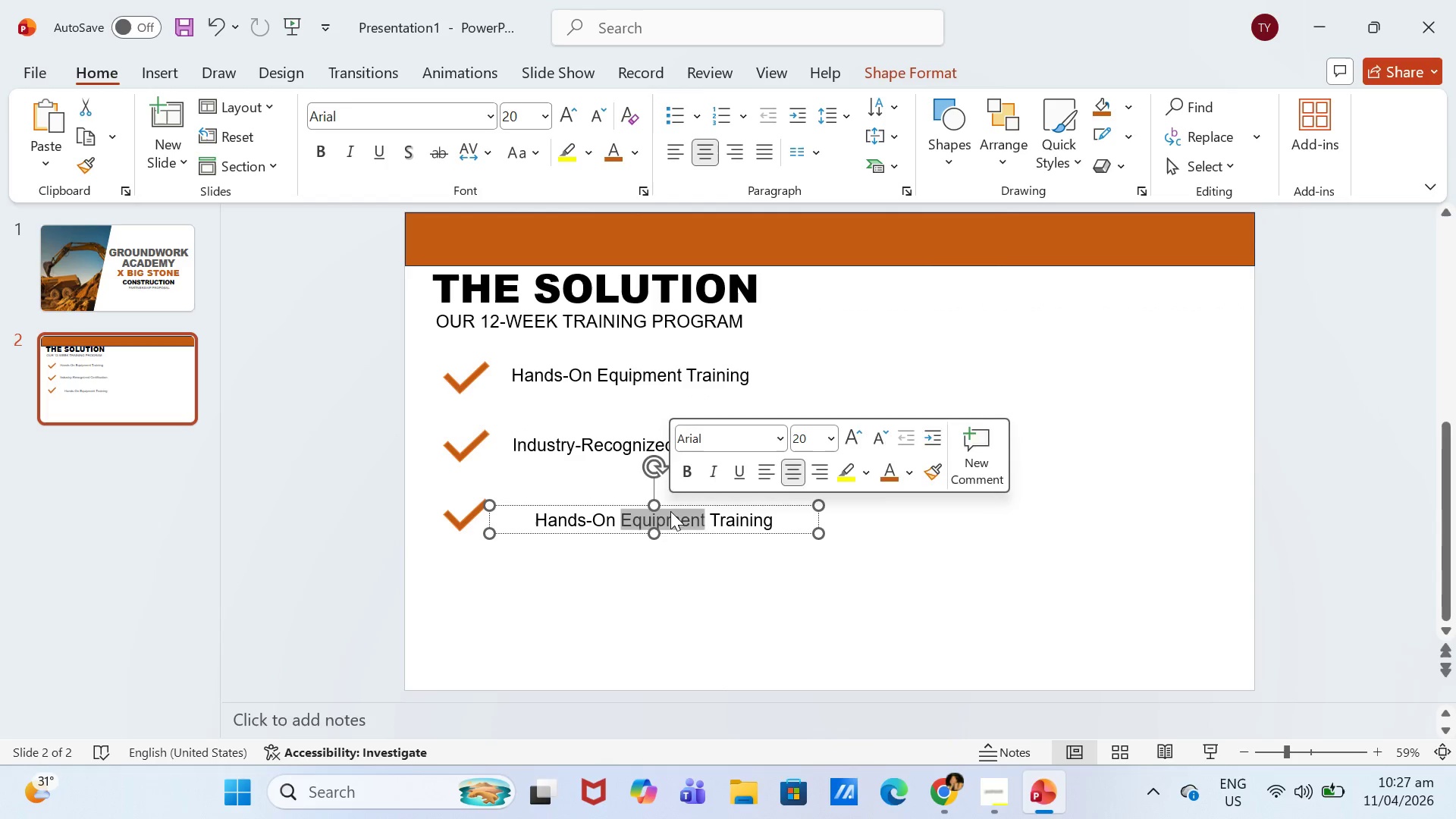 
key(Control+ControlLeft)
 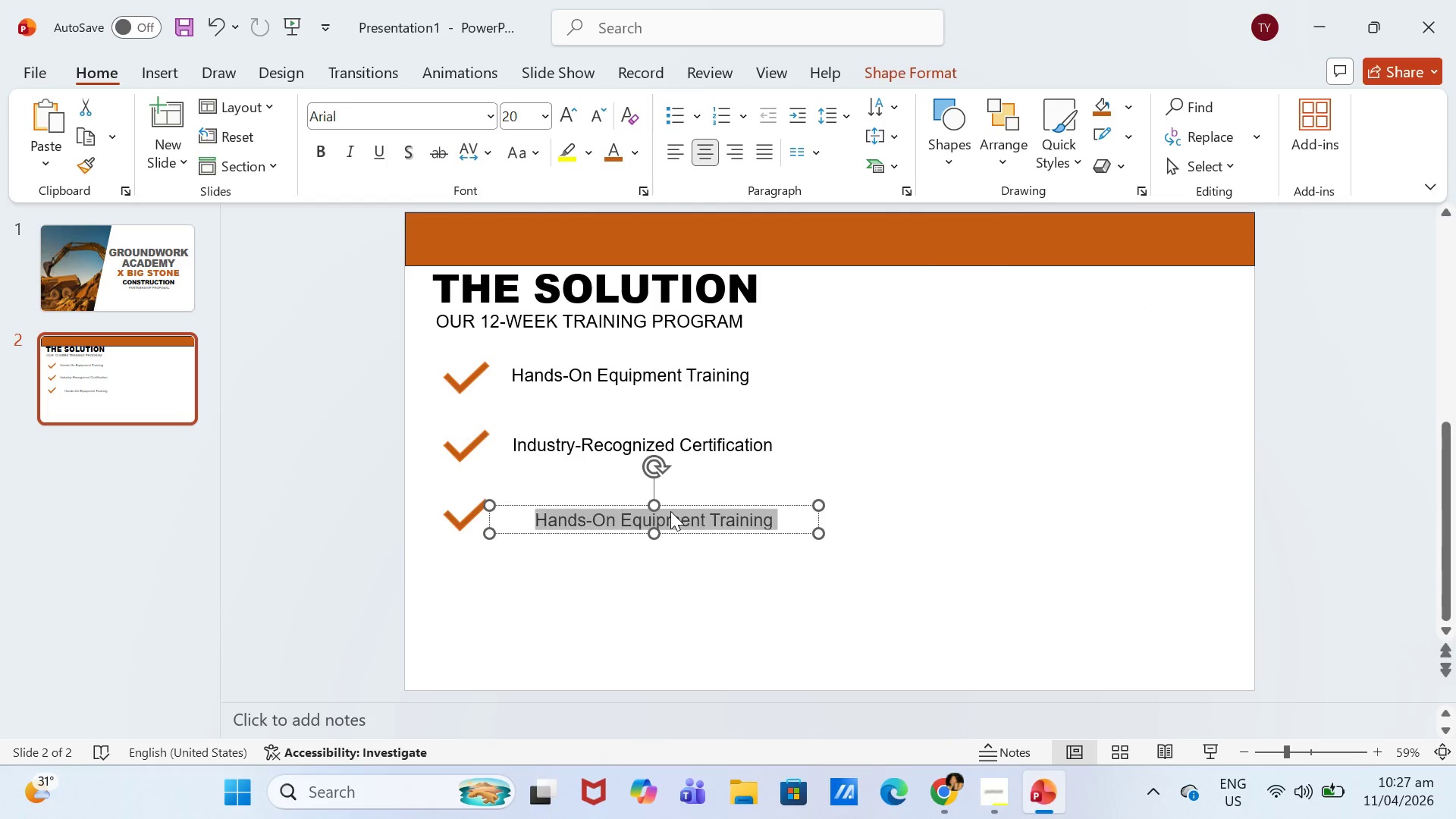 
key(Control+A)
 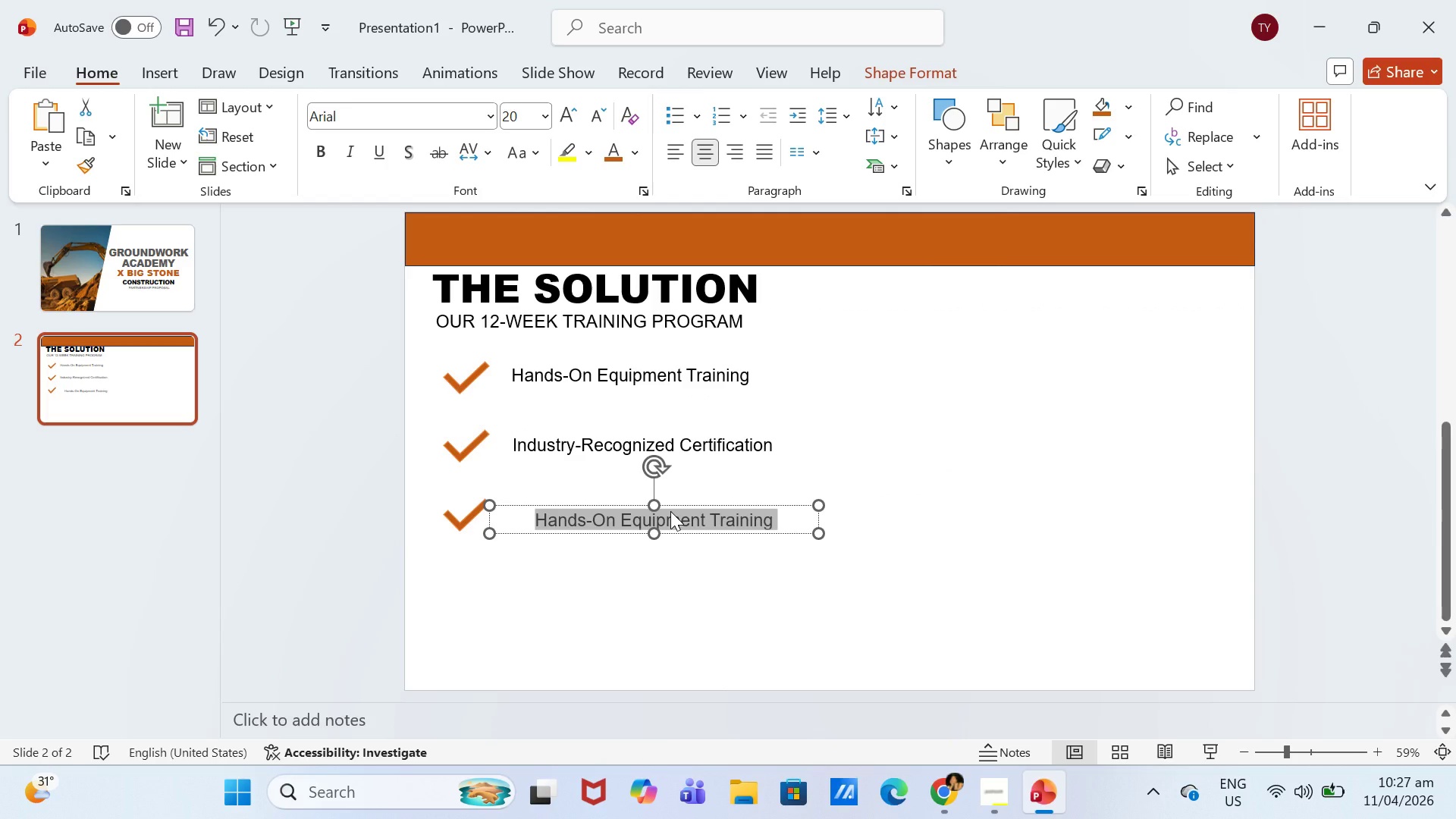 
type(H)
key(Backspace)
type(Job-Ready Skills)
 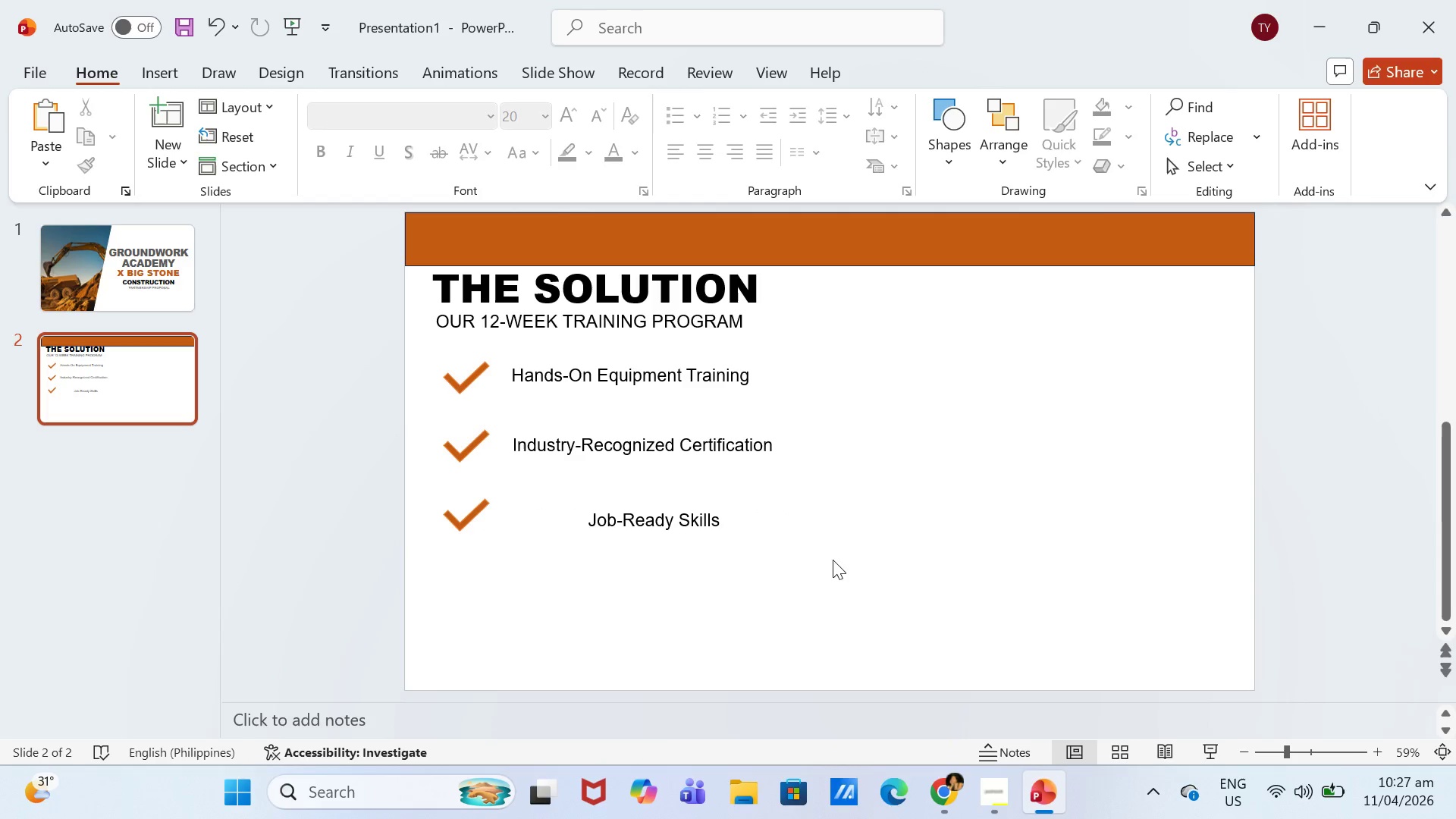 
left_click([741, 529])
 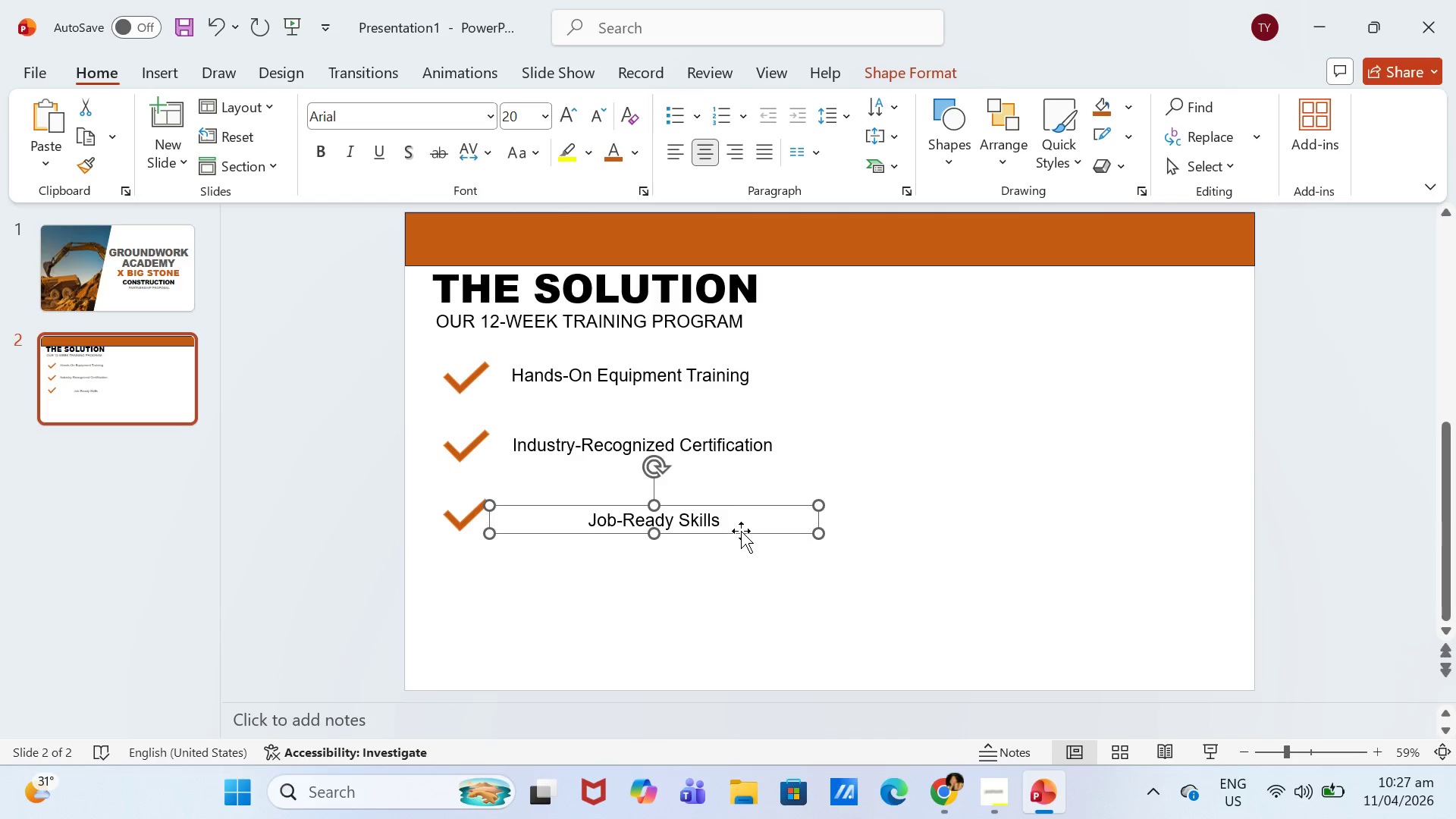 
left_click_drag(start_coordinate=[741, 531], to_coordinate=[664, 528])
 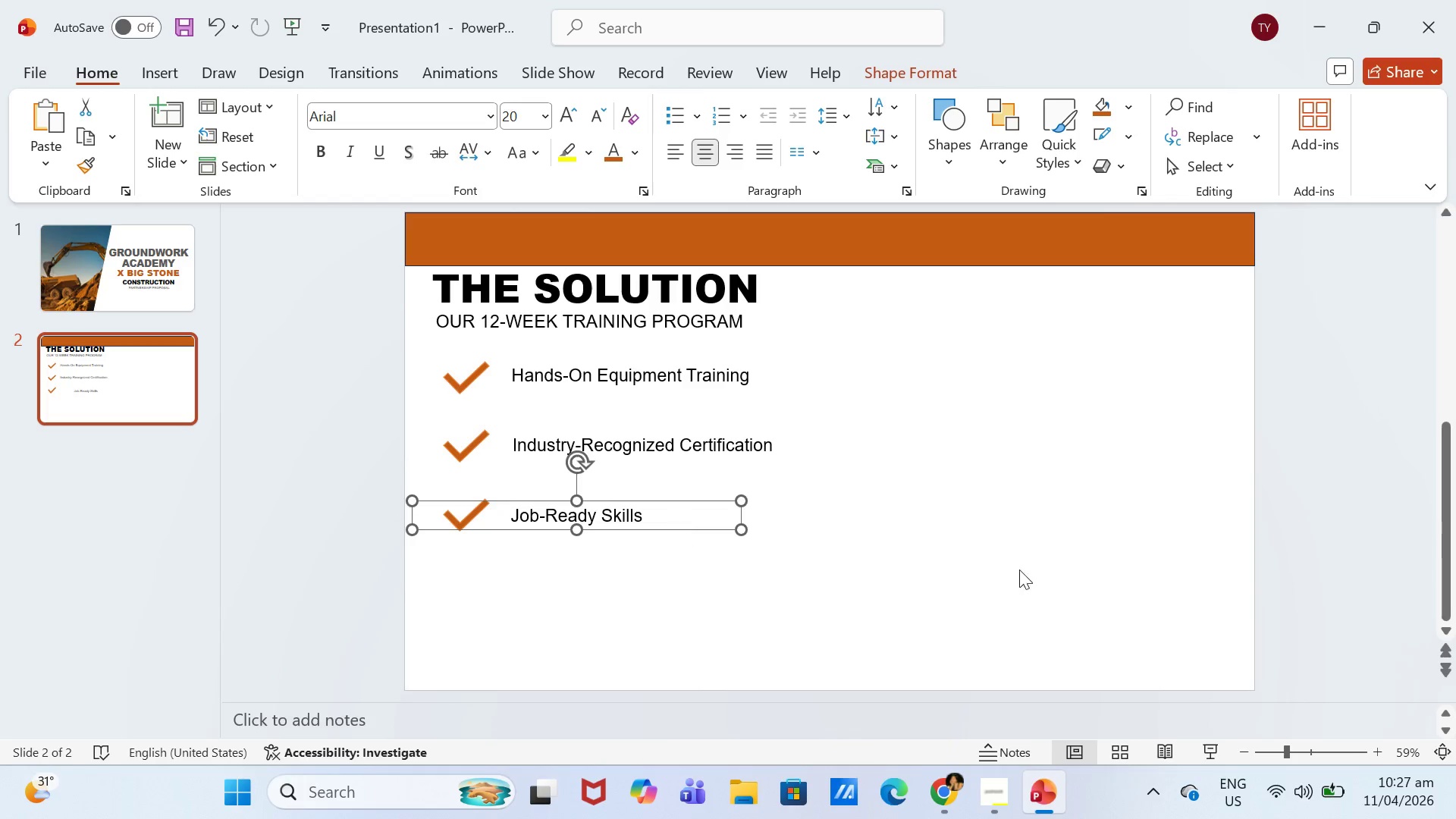 
left_click([1021, 570])
 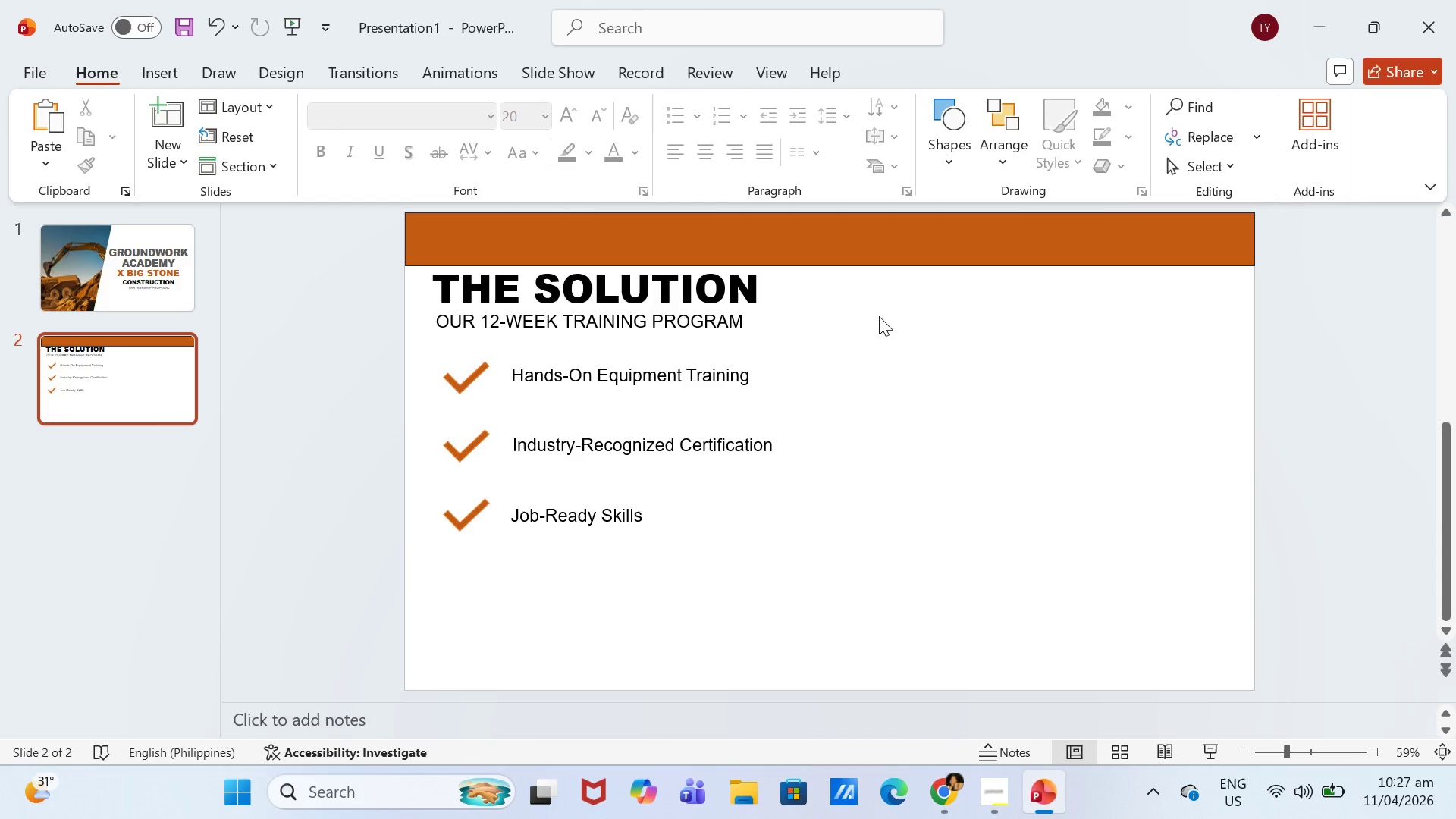 
wait(5.38)
 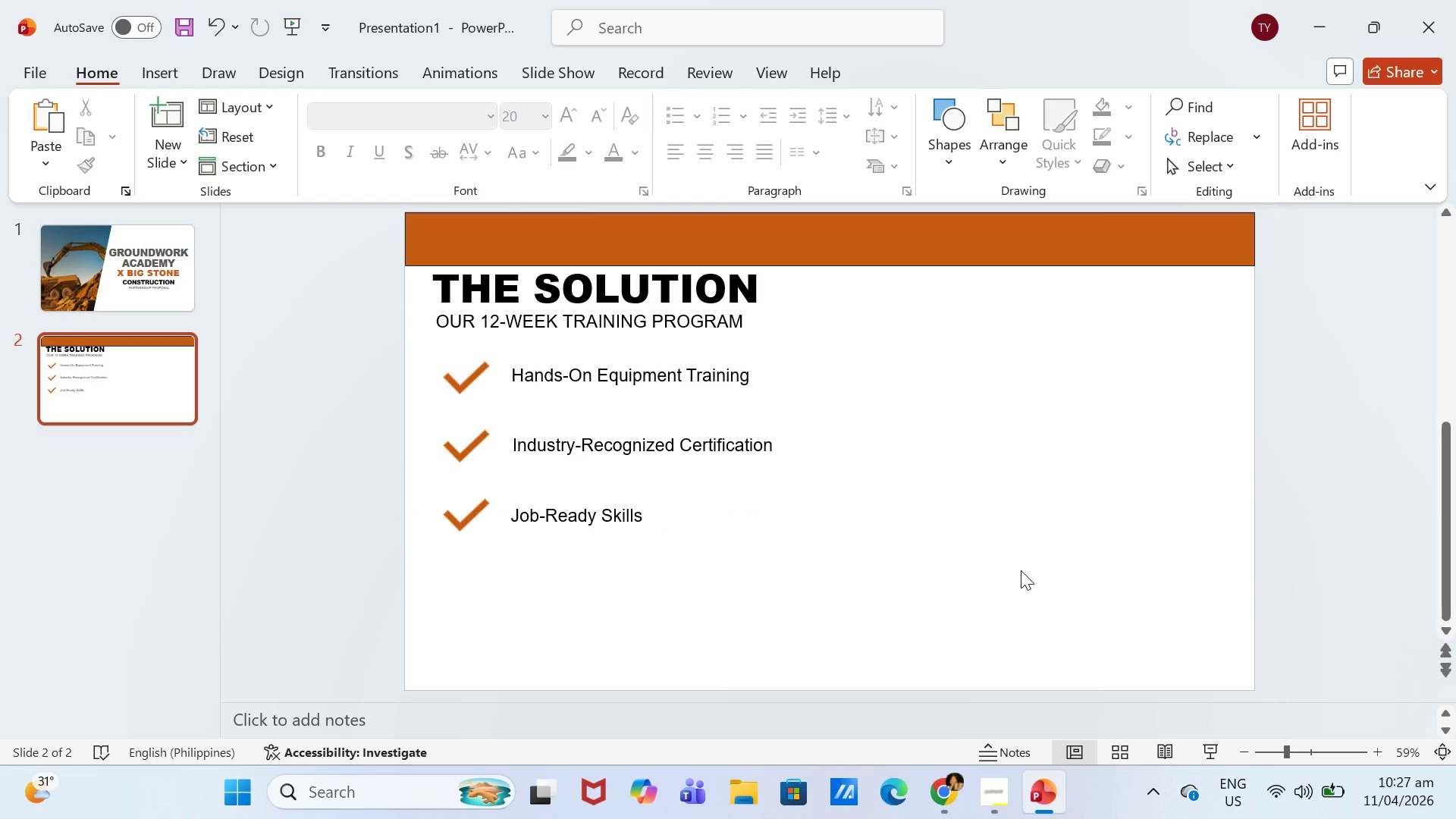 
left_click([105, 262])
 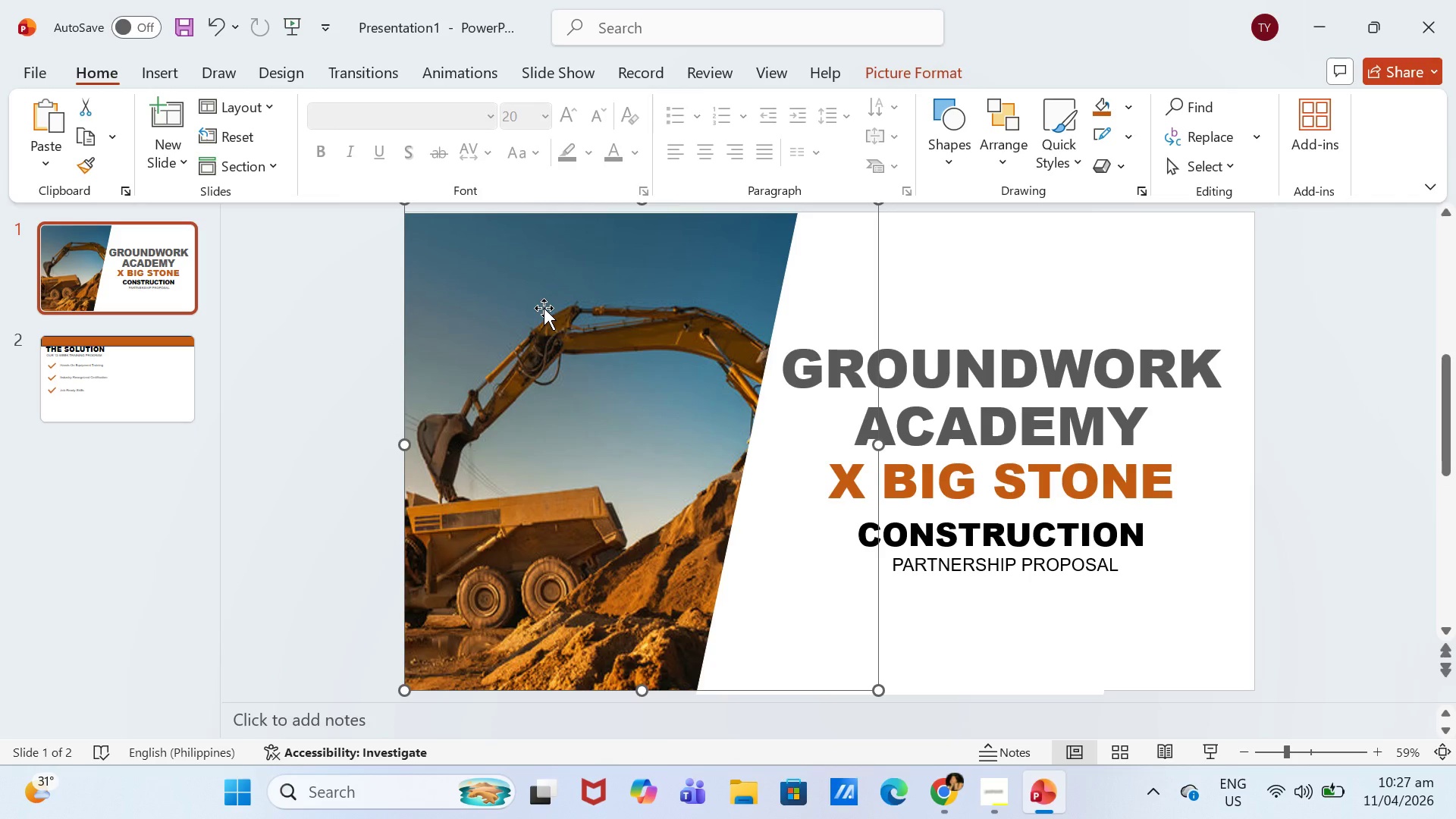 
key(Control+C)
 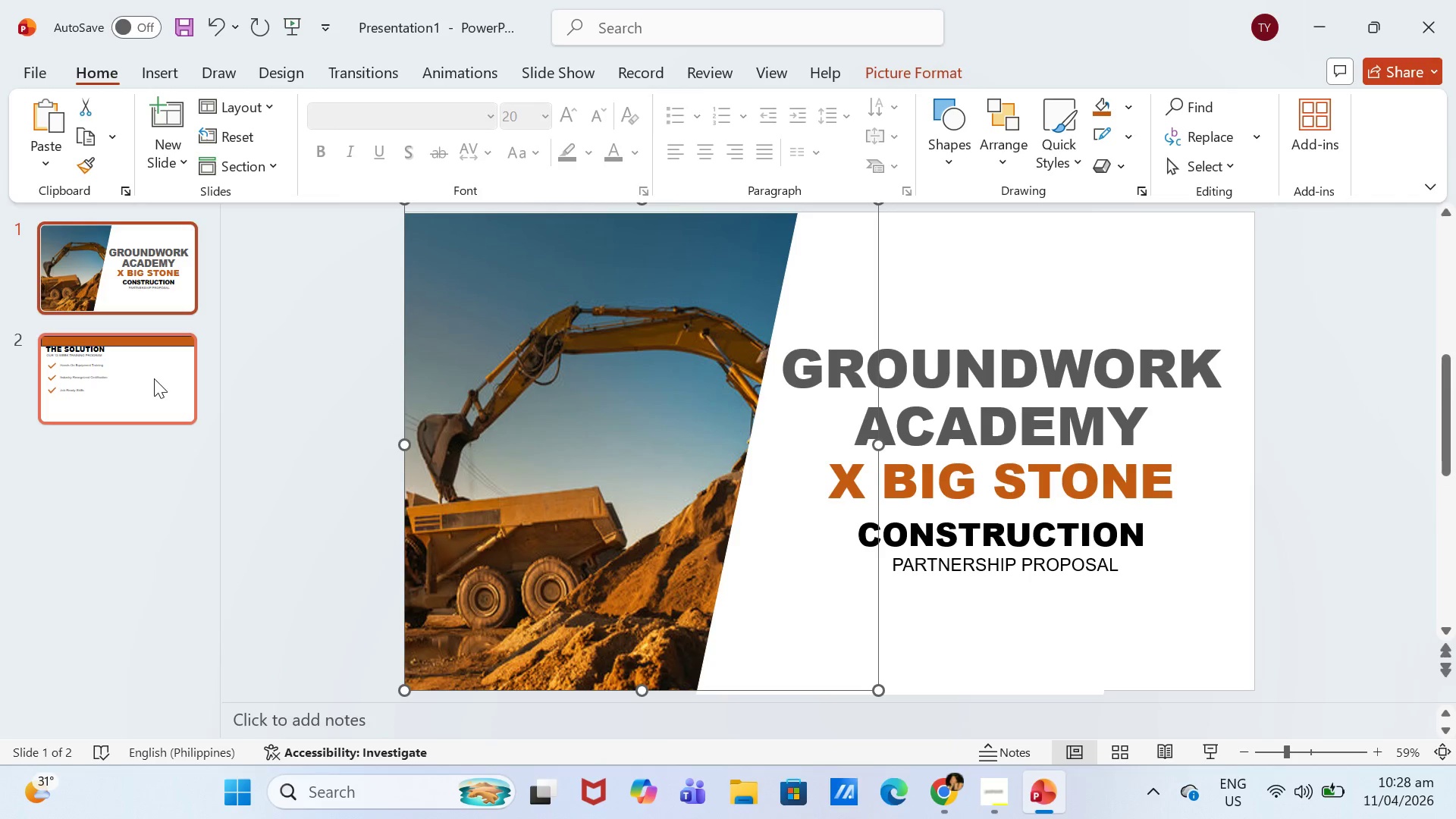 
left_click([154, 378])
 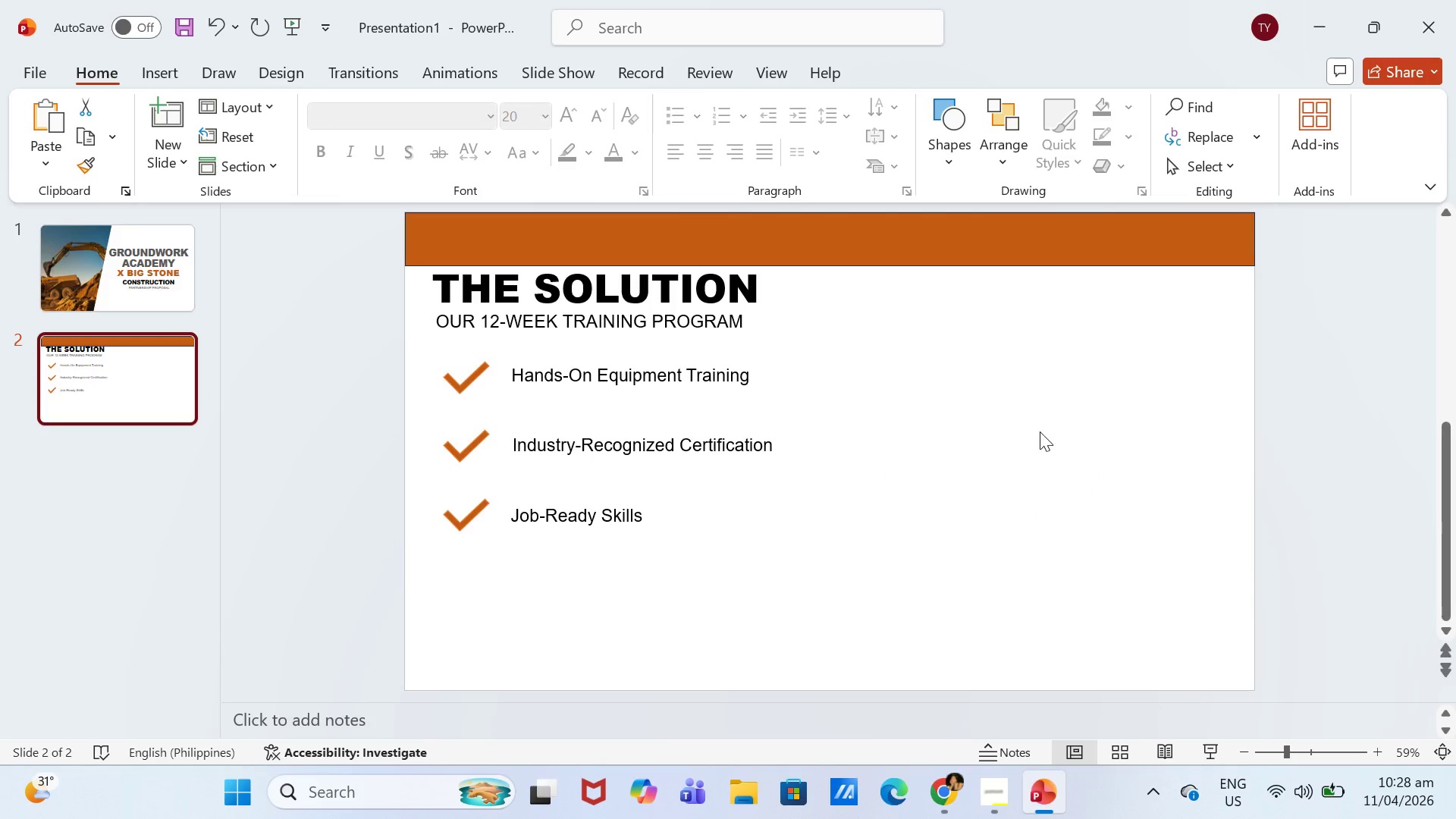 
key(Control+V)
 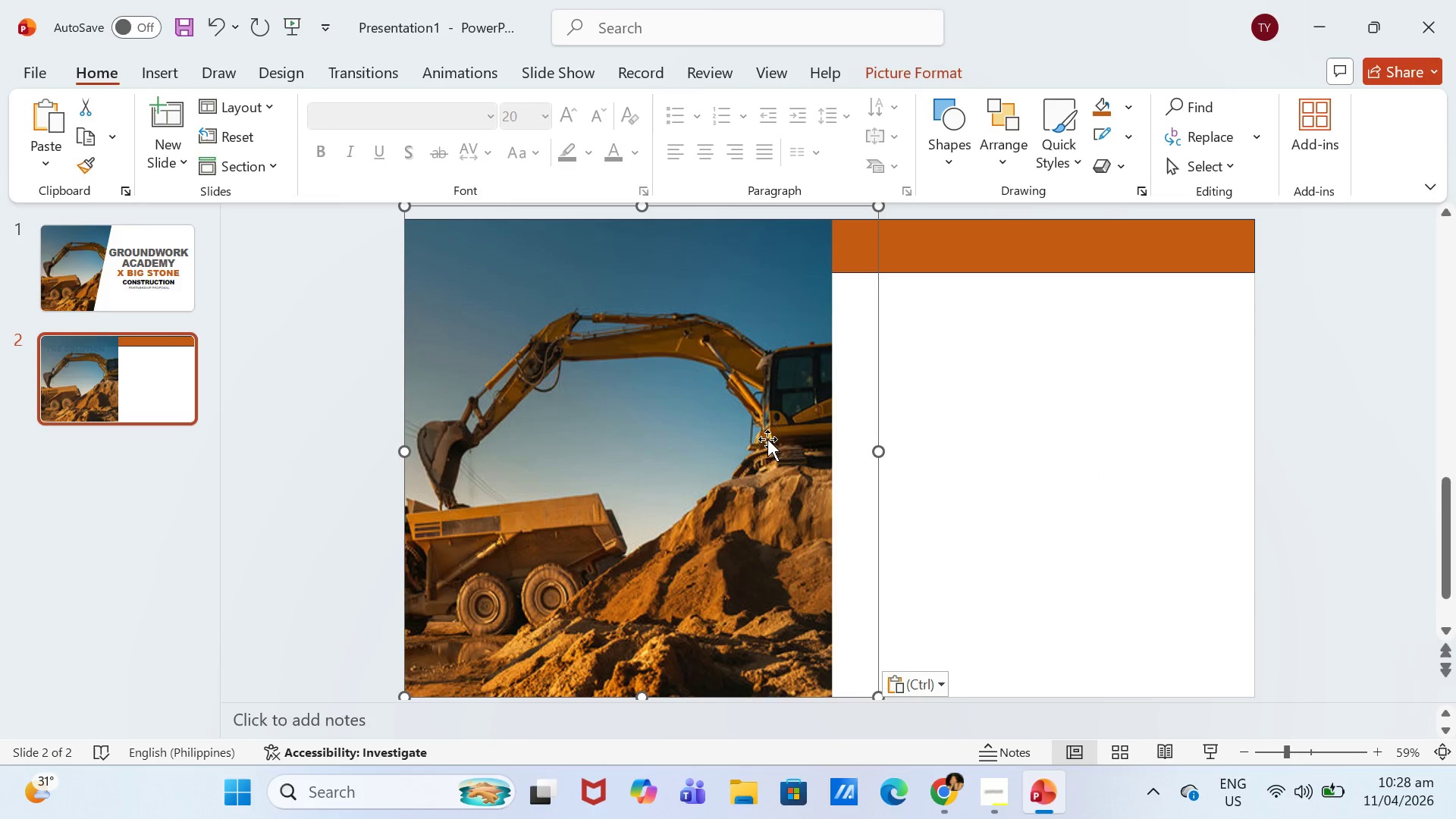 
left_click([761, 434])
 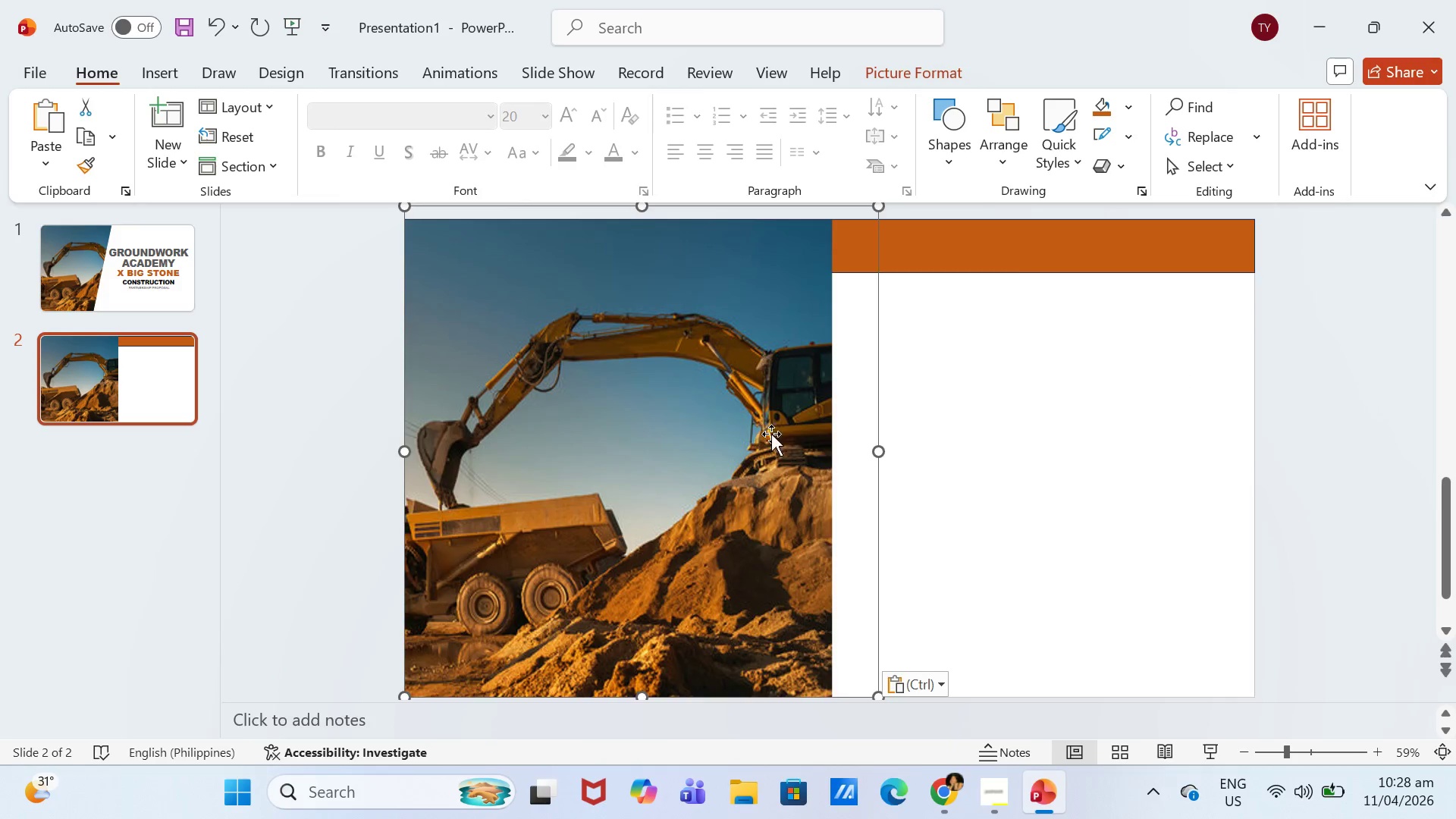 
left_click_drag(start_coordinate=[779, 434], to_coordinate=[1211, 447])
 